 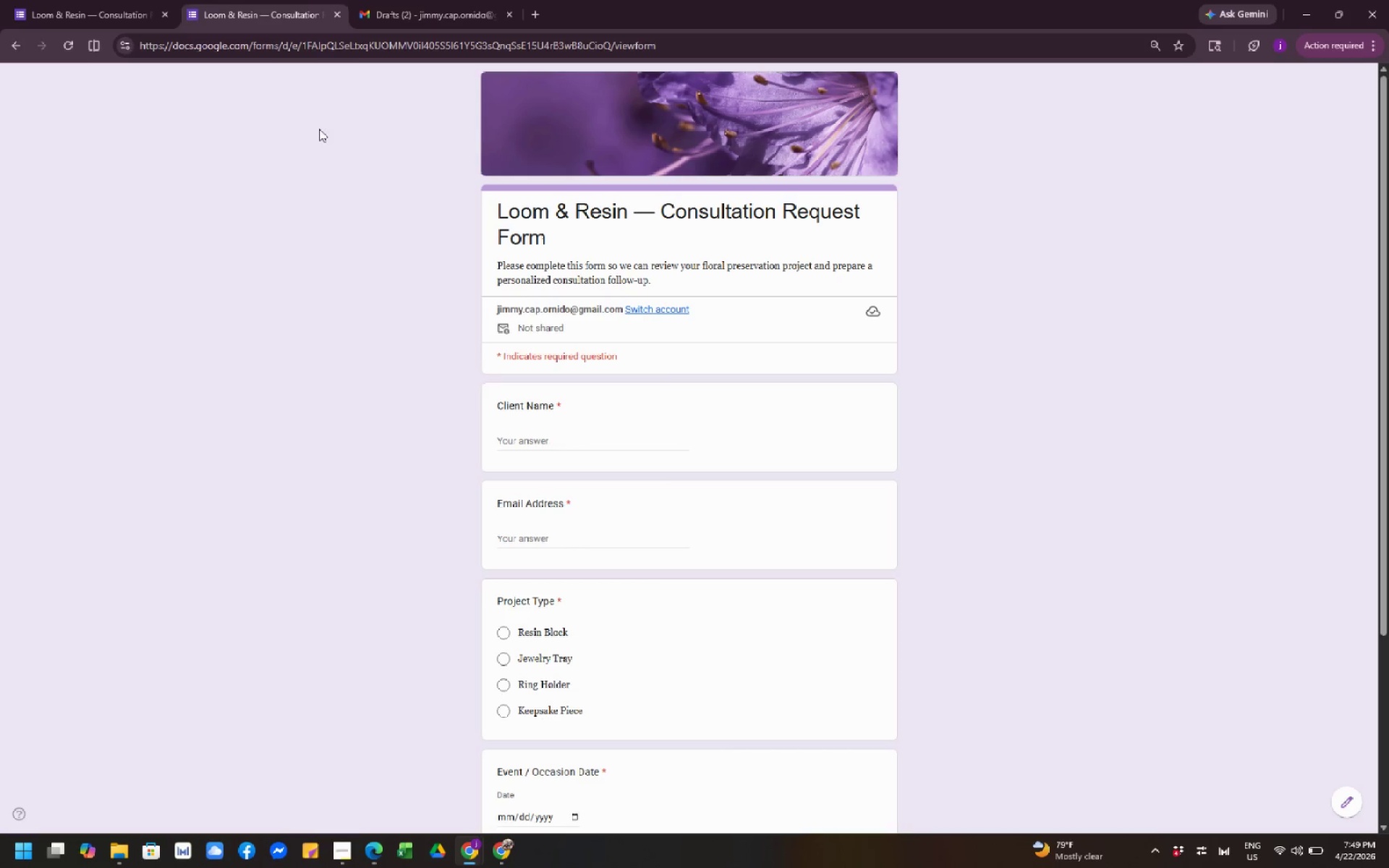 
left_click([396, 0])
 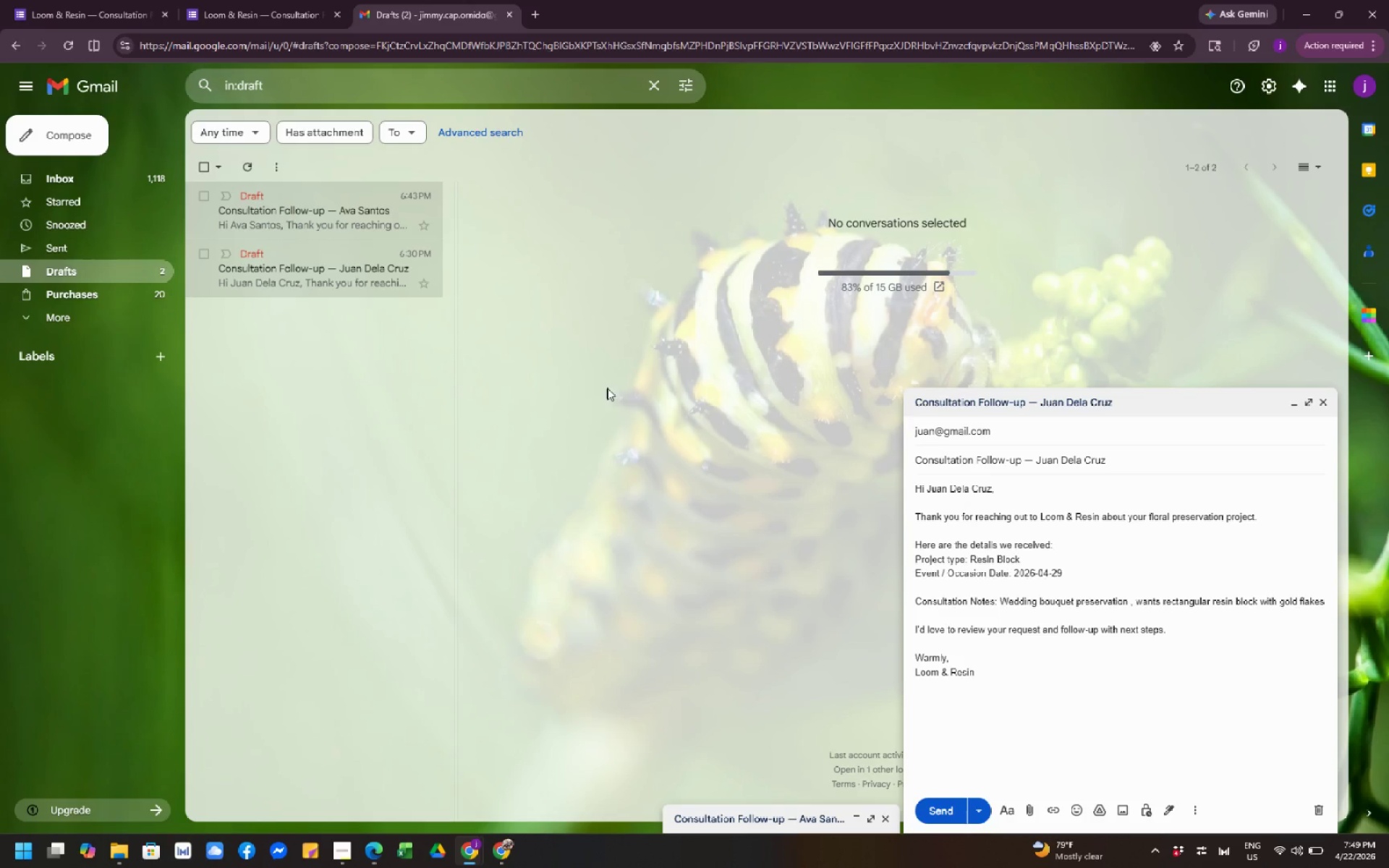 
scroll: coordinate [715, 391], scroll_direction: down, amount: 4.0
 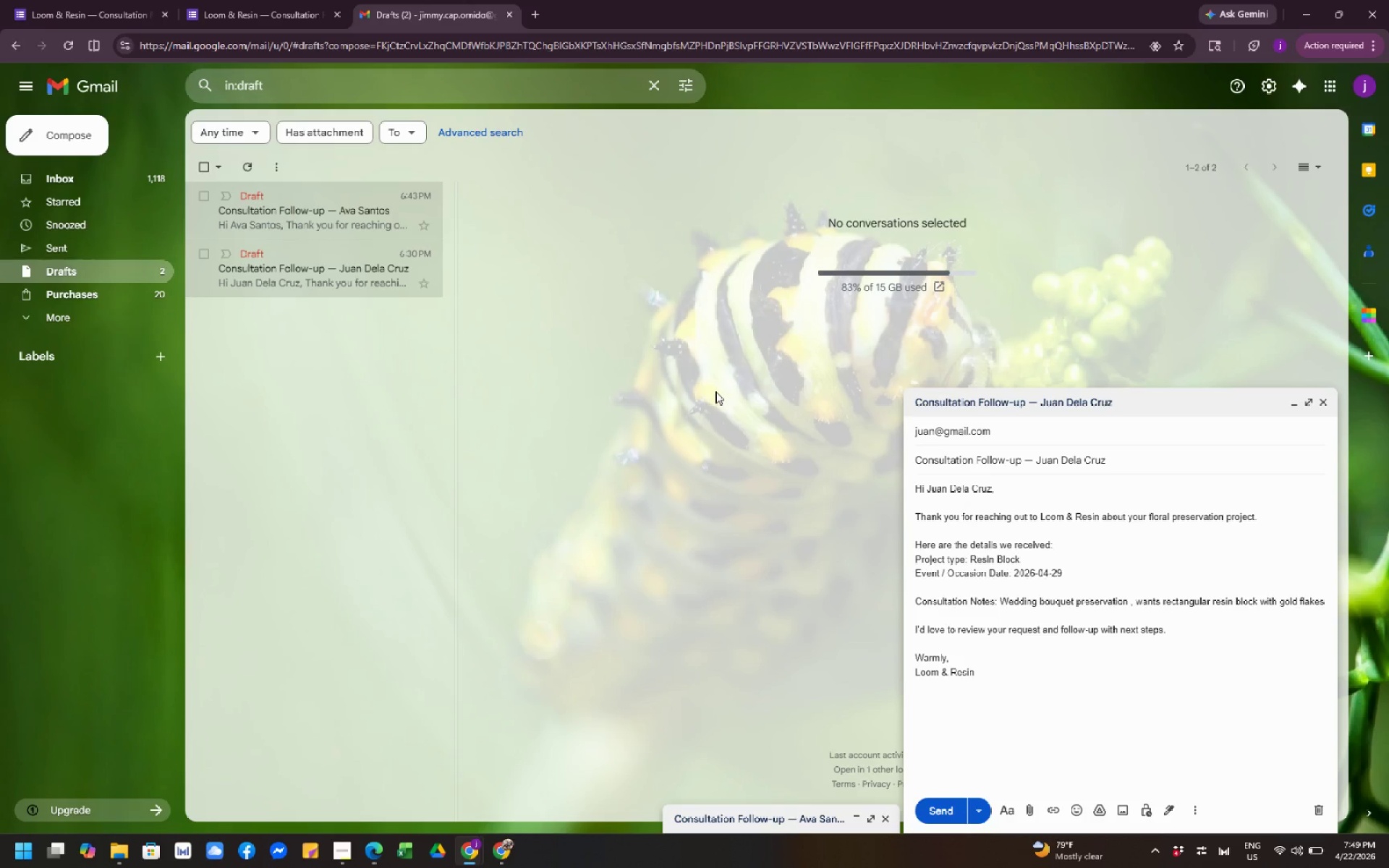 
wait(6.85)
 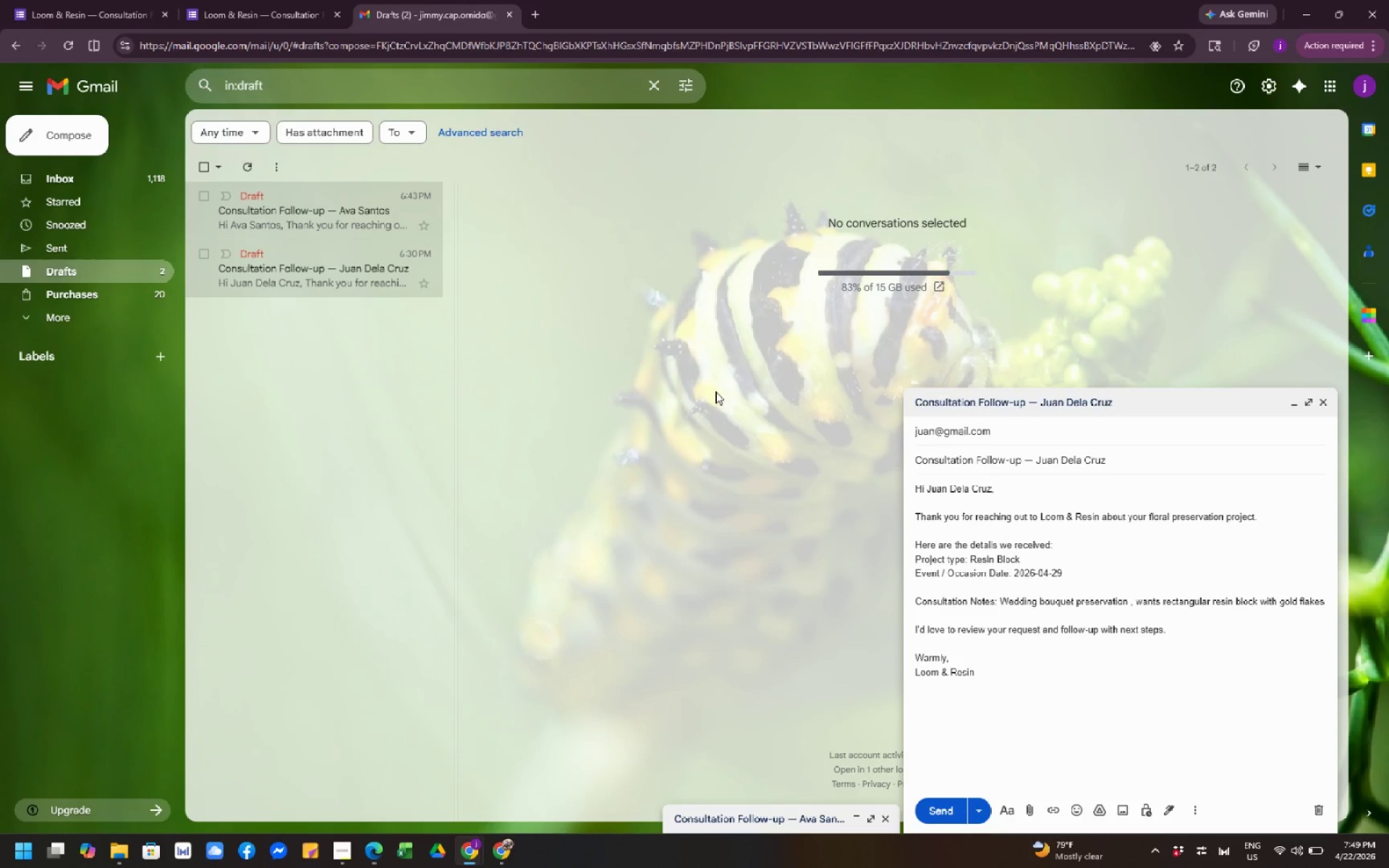 
scroll: coordinate [715, 391], scroll_direction: down, amount: 2.0
 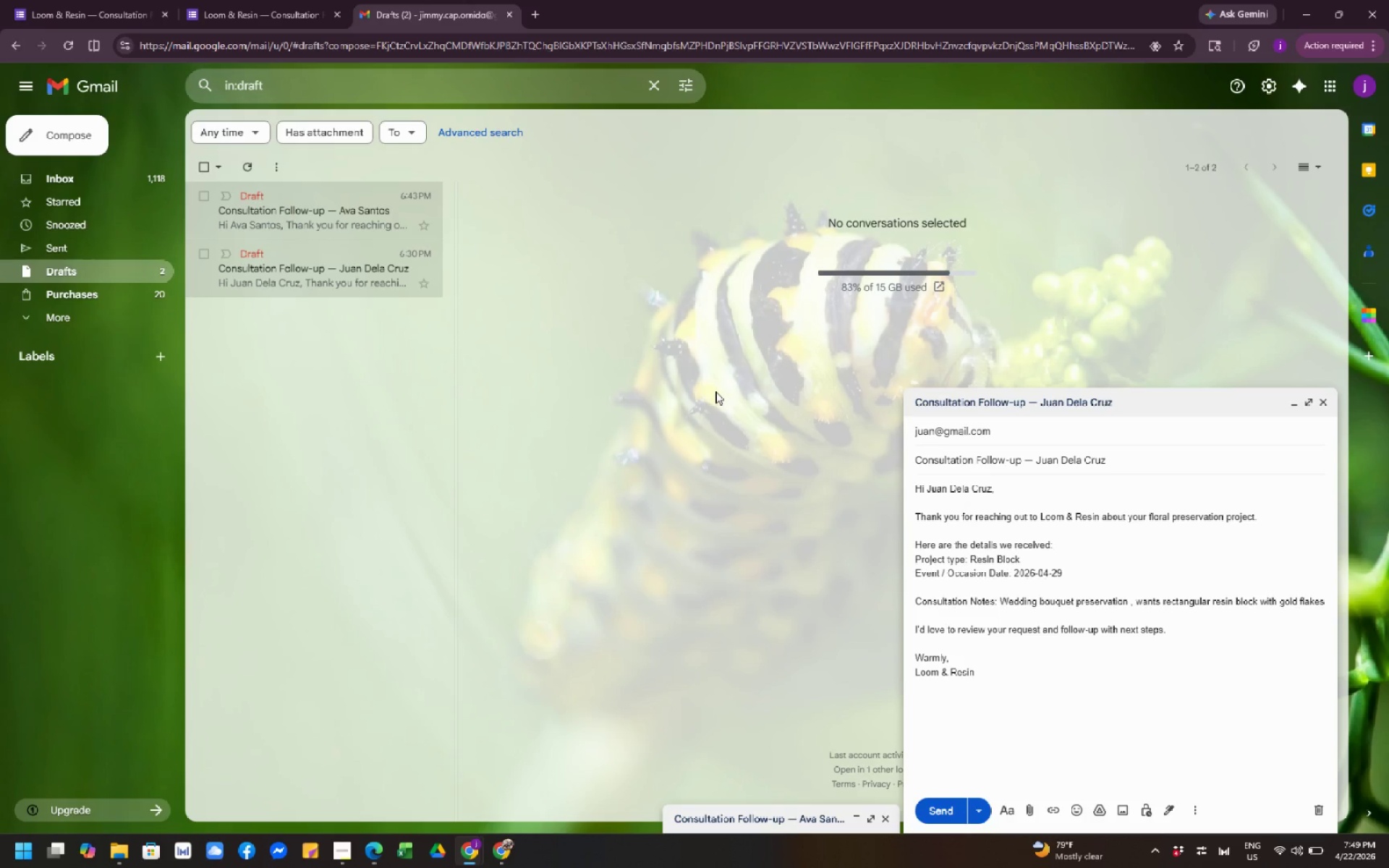 
wait(6.26)
 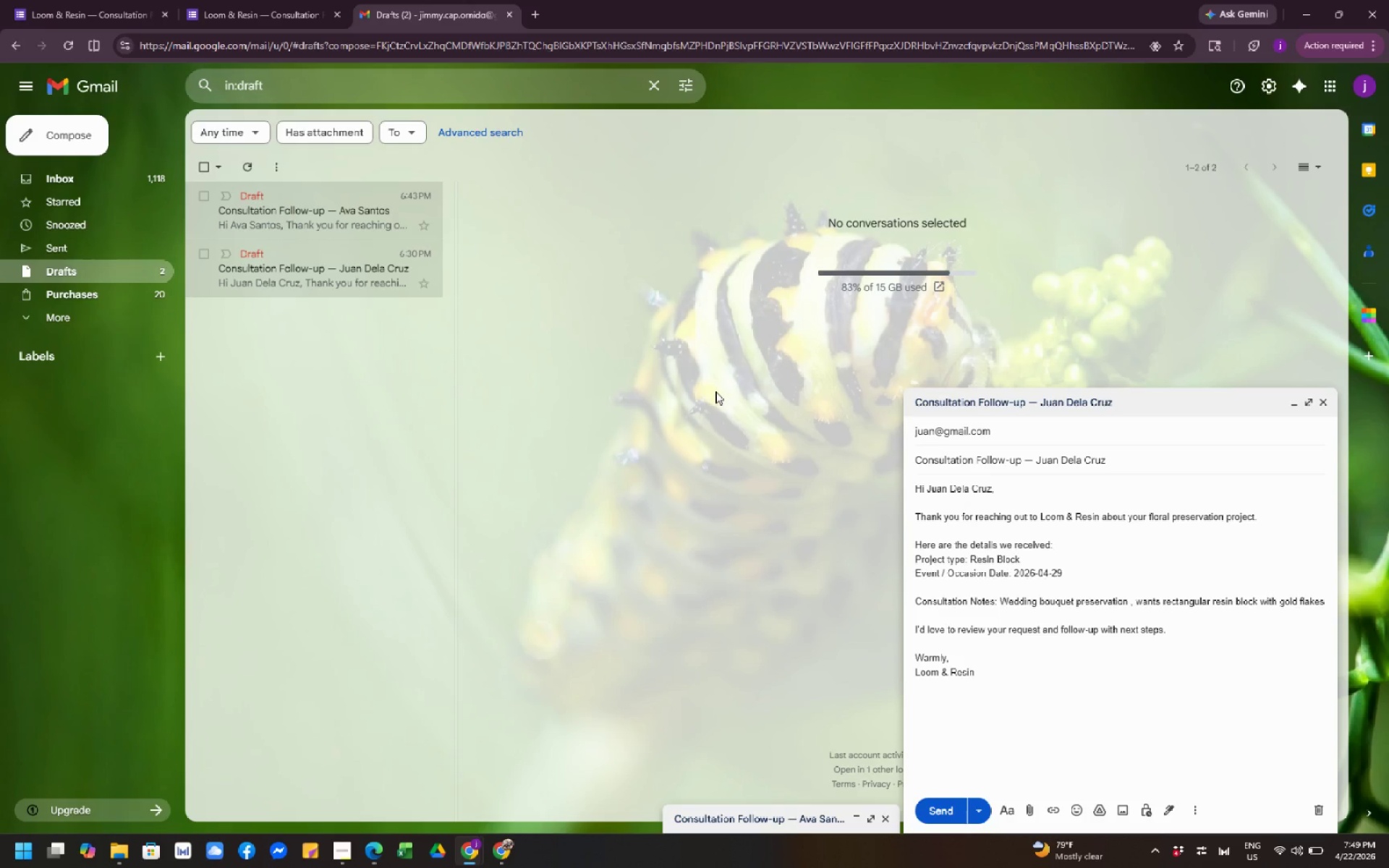 
scroll: coordinate [716, 392], scroll_direction: down, amount: 4.0
 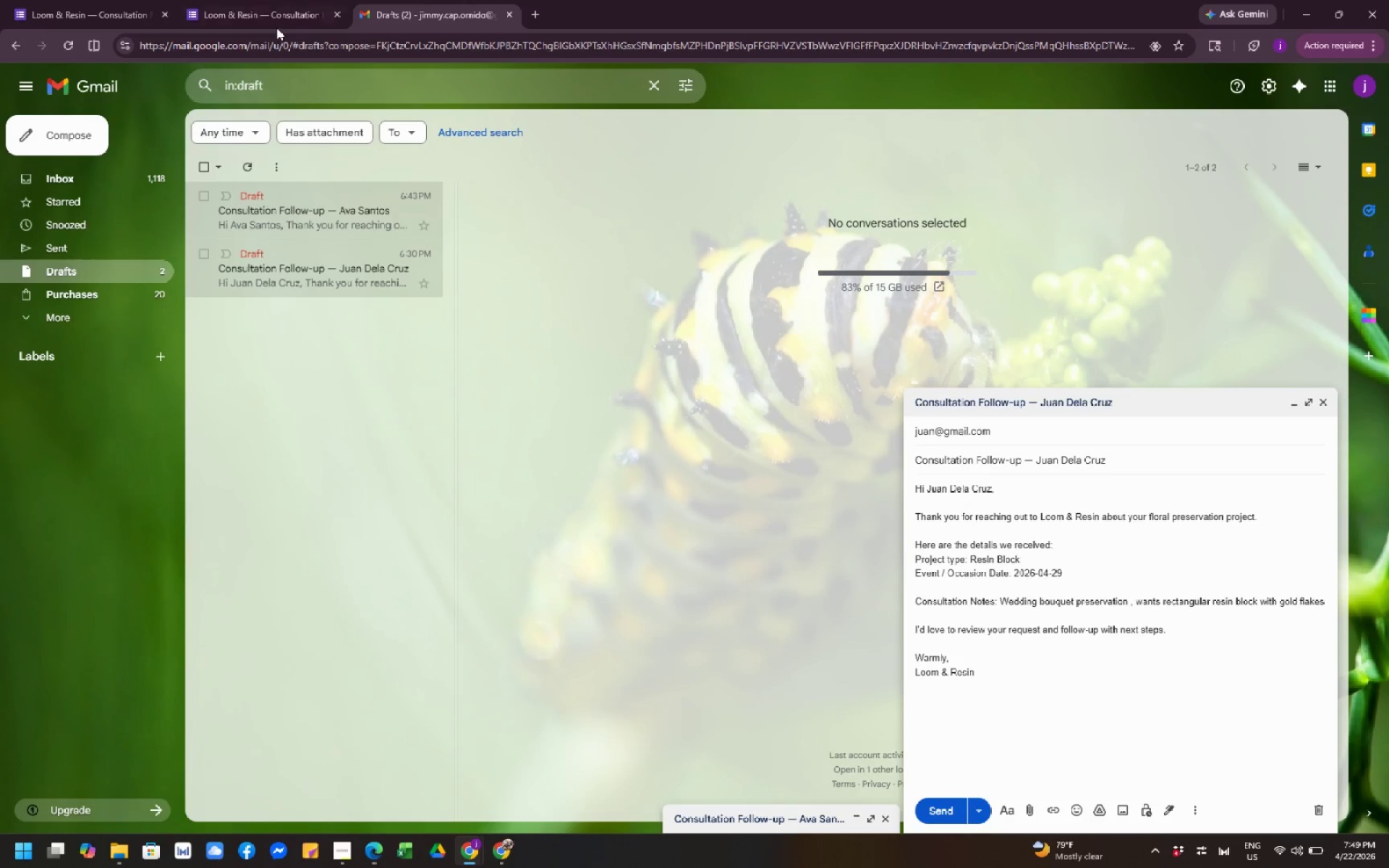 
left_click([276, 20])
 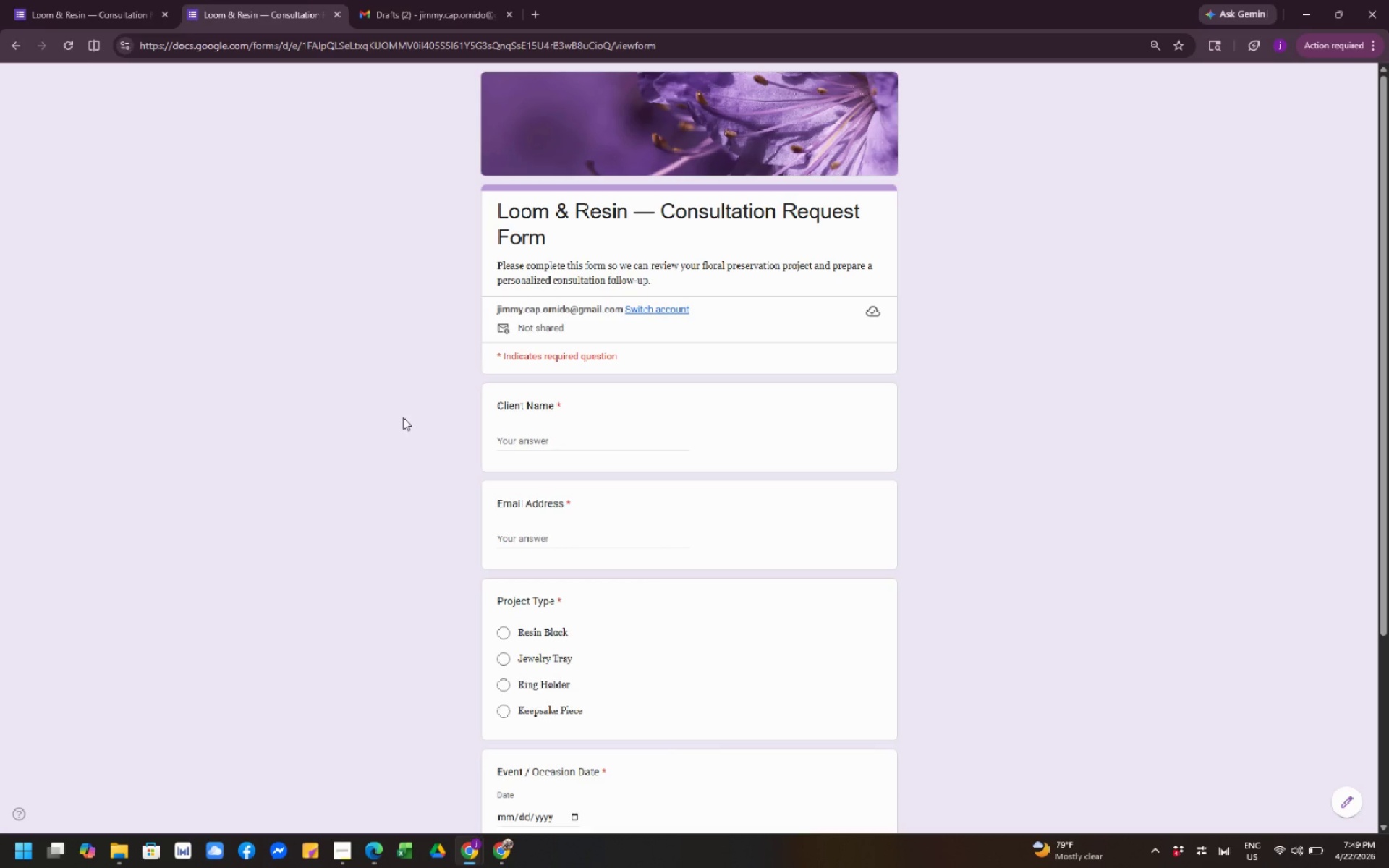 
scroll: coordinate [401, 396], scroll_direction: down, amount: 10.0
 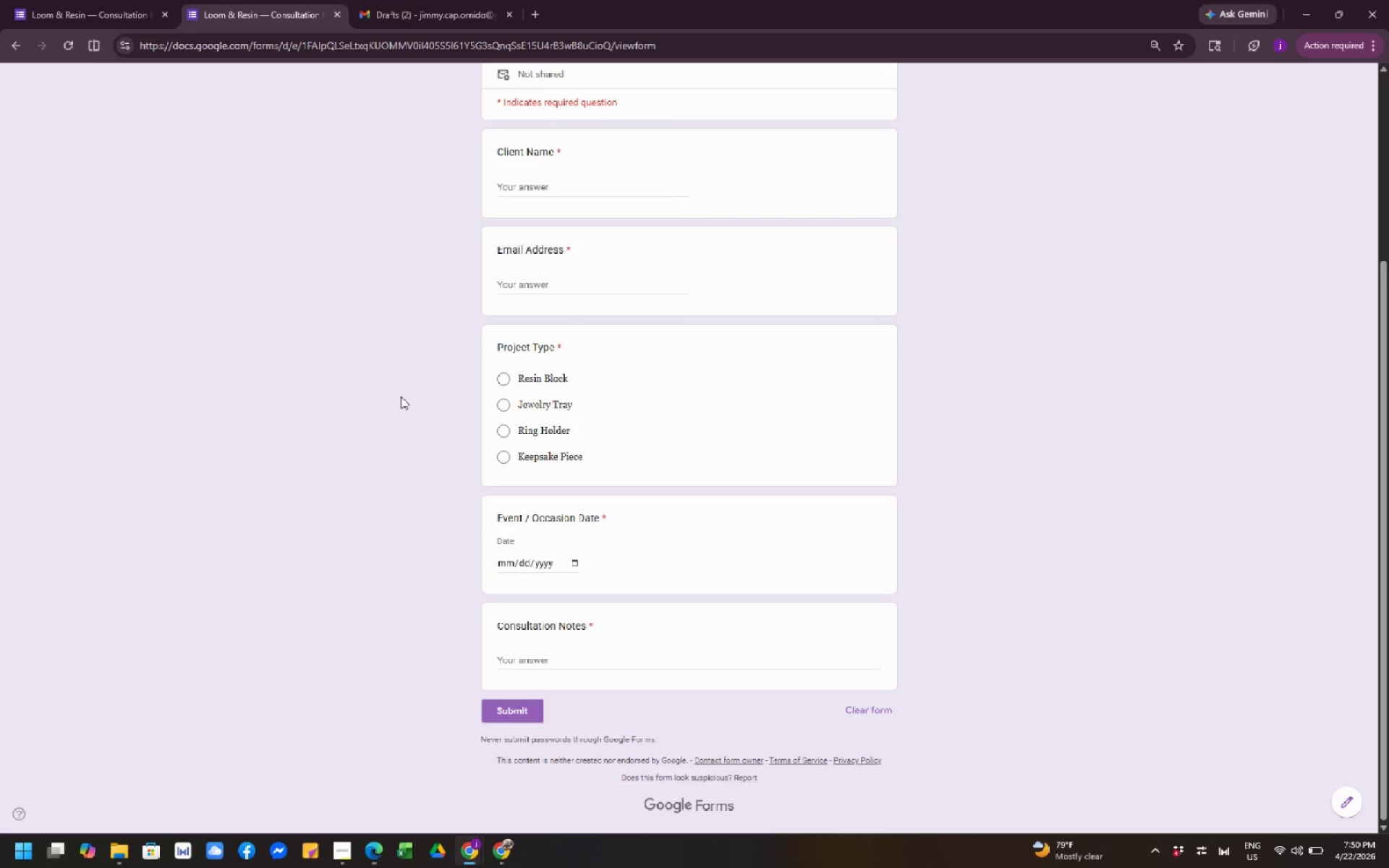 
scroll: coordinate [501, 294], scroll_direction: up, amount: 3.0
 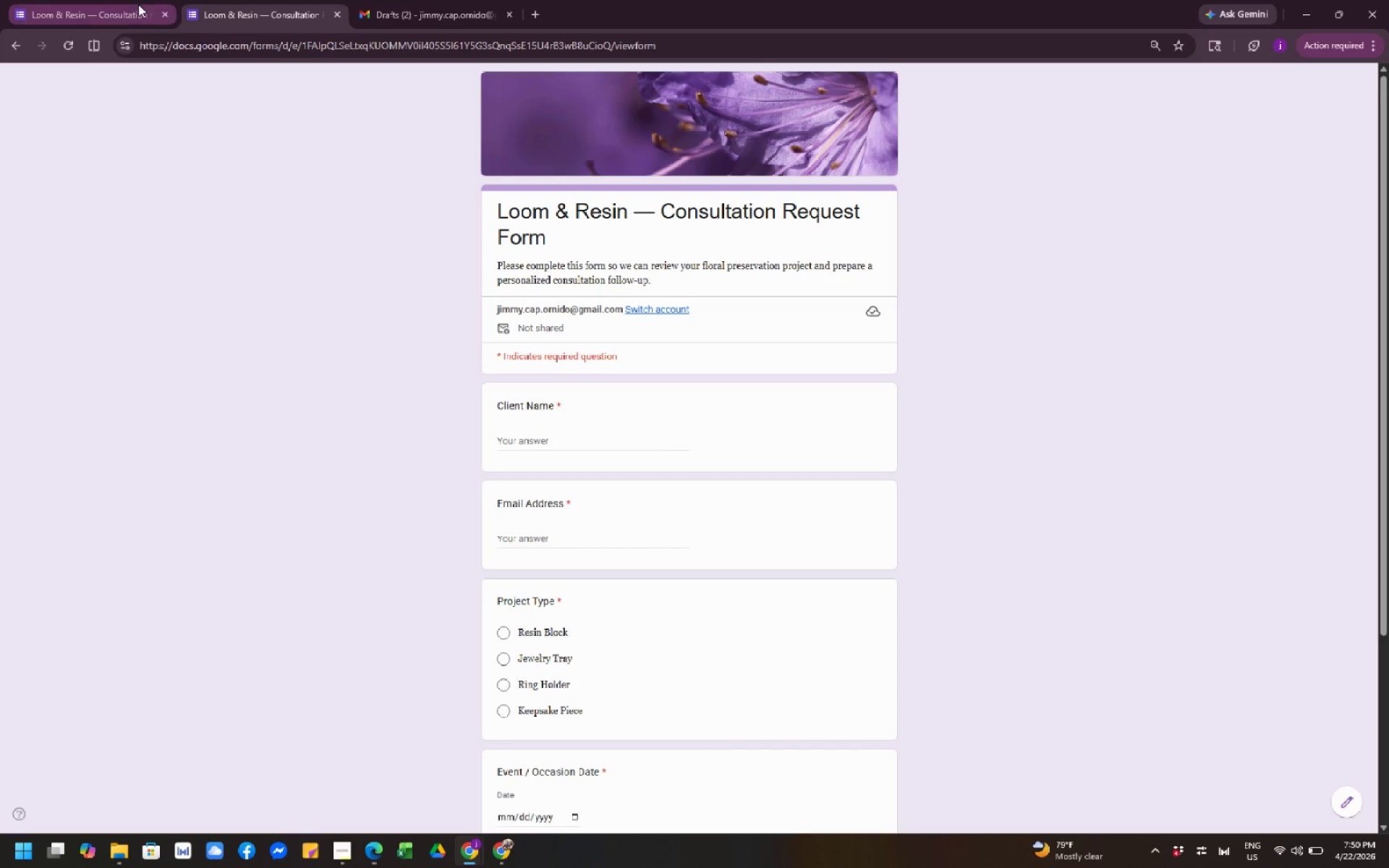 
left_click([106, 9])
 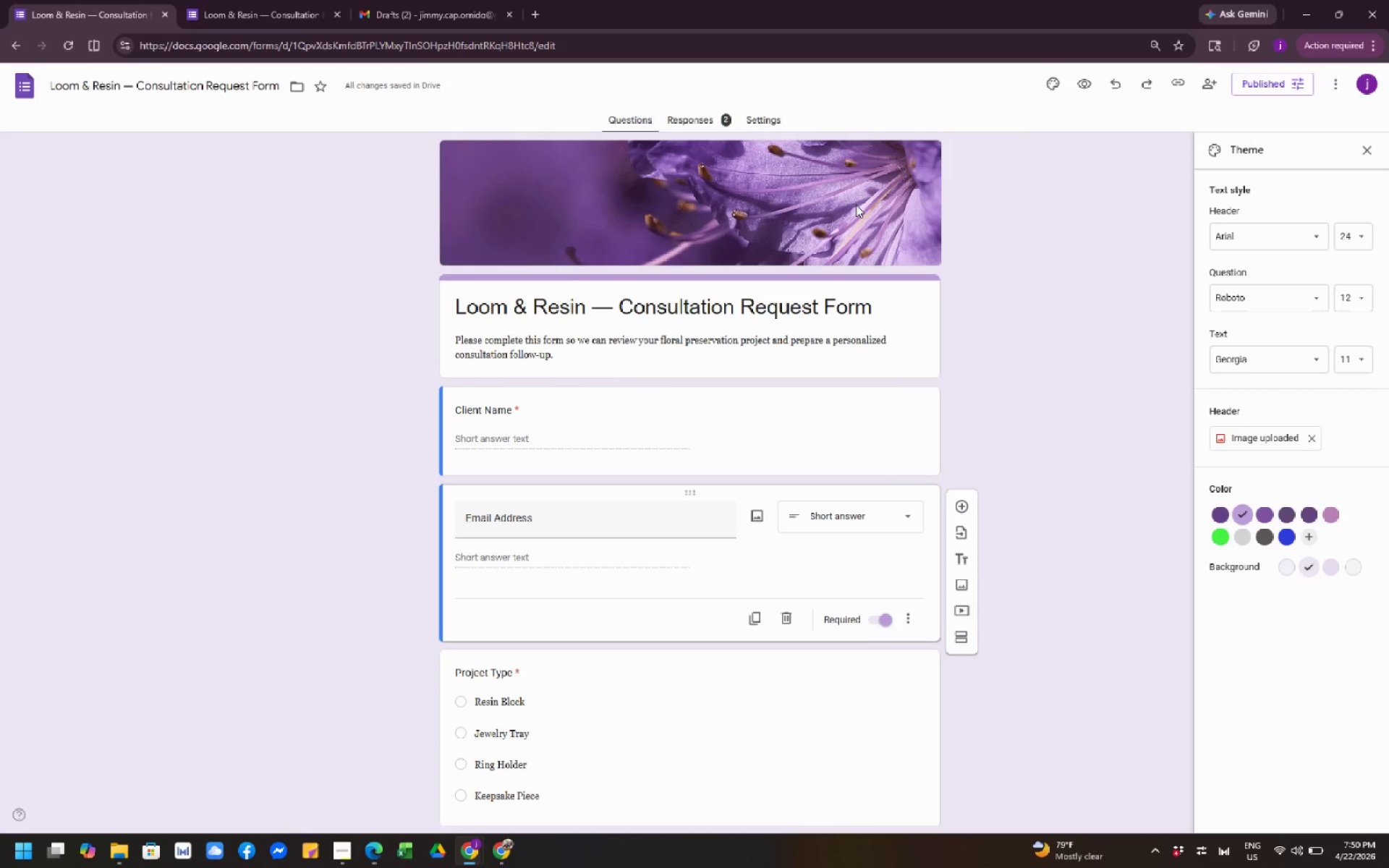 
wait(8.7)
 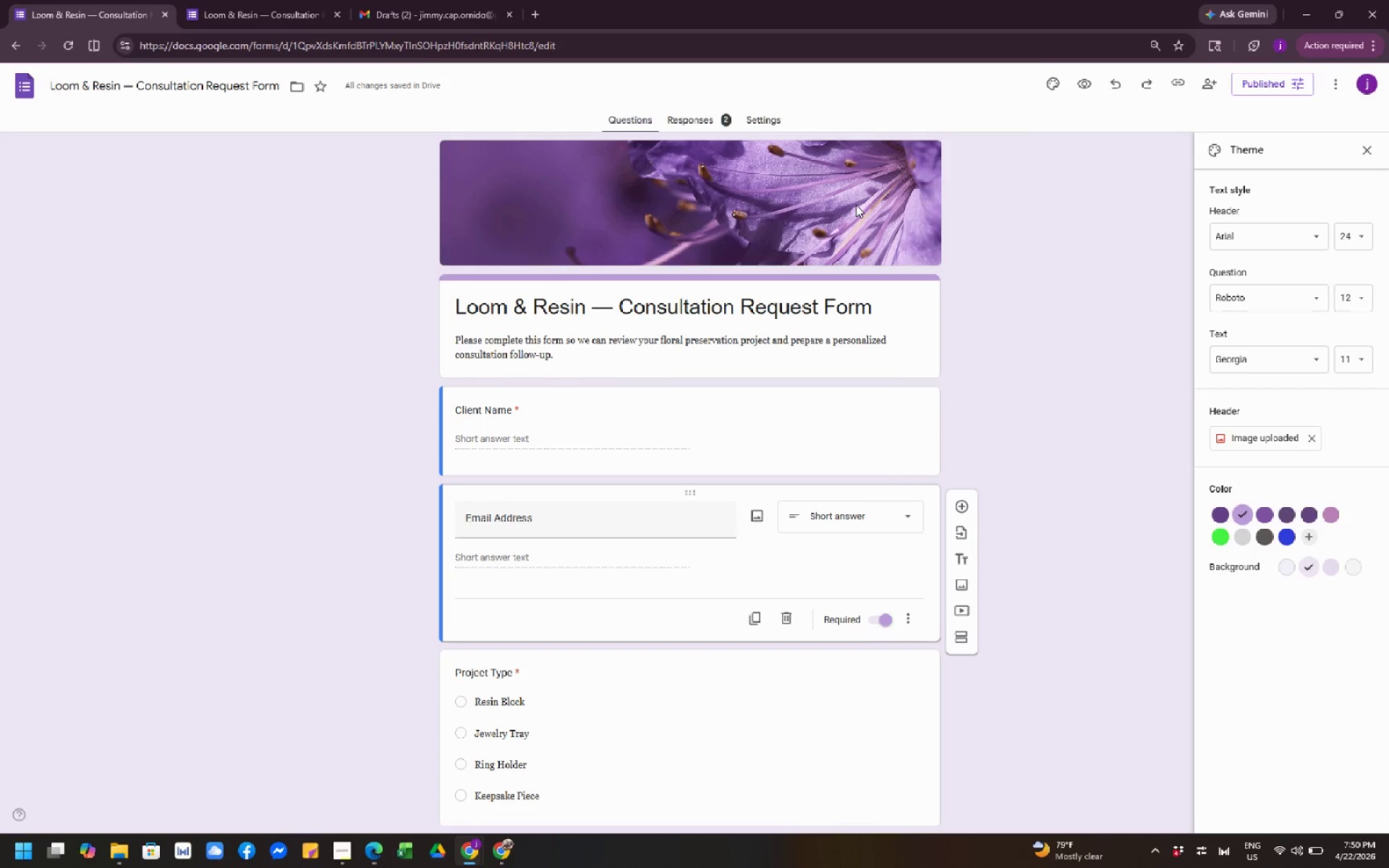 
left_click([420, 15])
 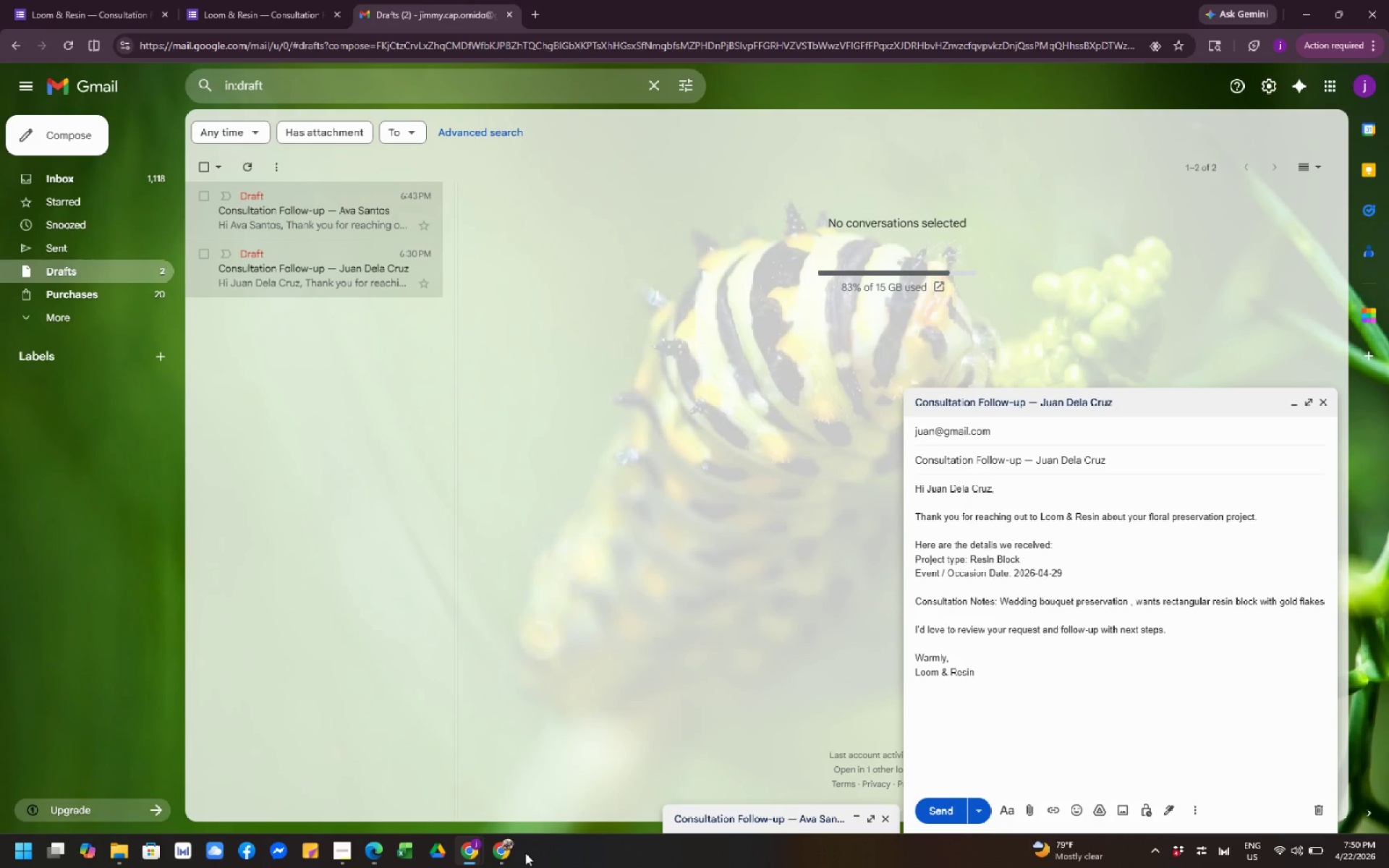 
left_click([504, 856])
 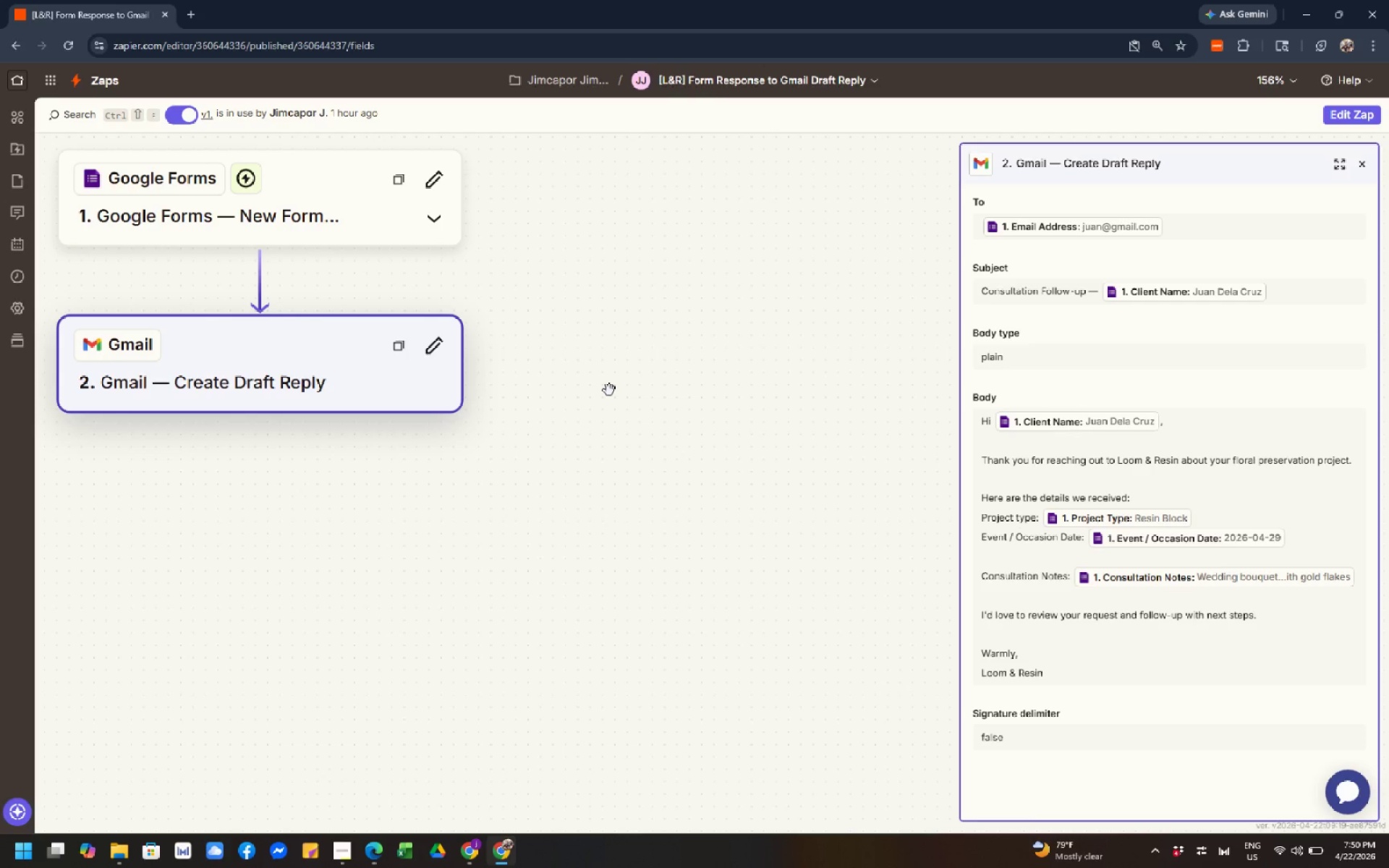 
wait(8.51)
 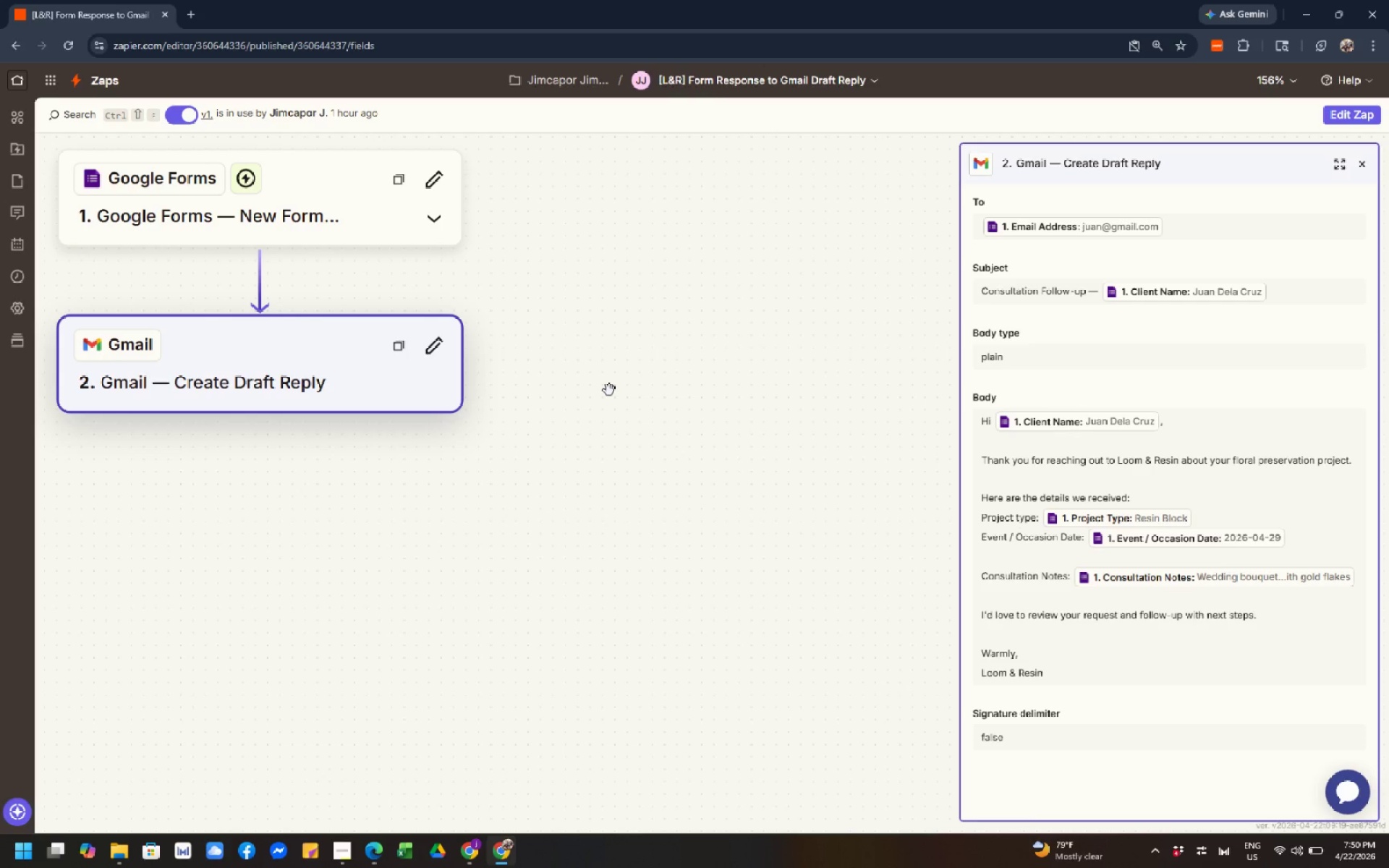 
scroll: coordinate [901, 361], scroll_direction: down, amount: 4.0
 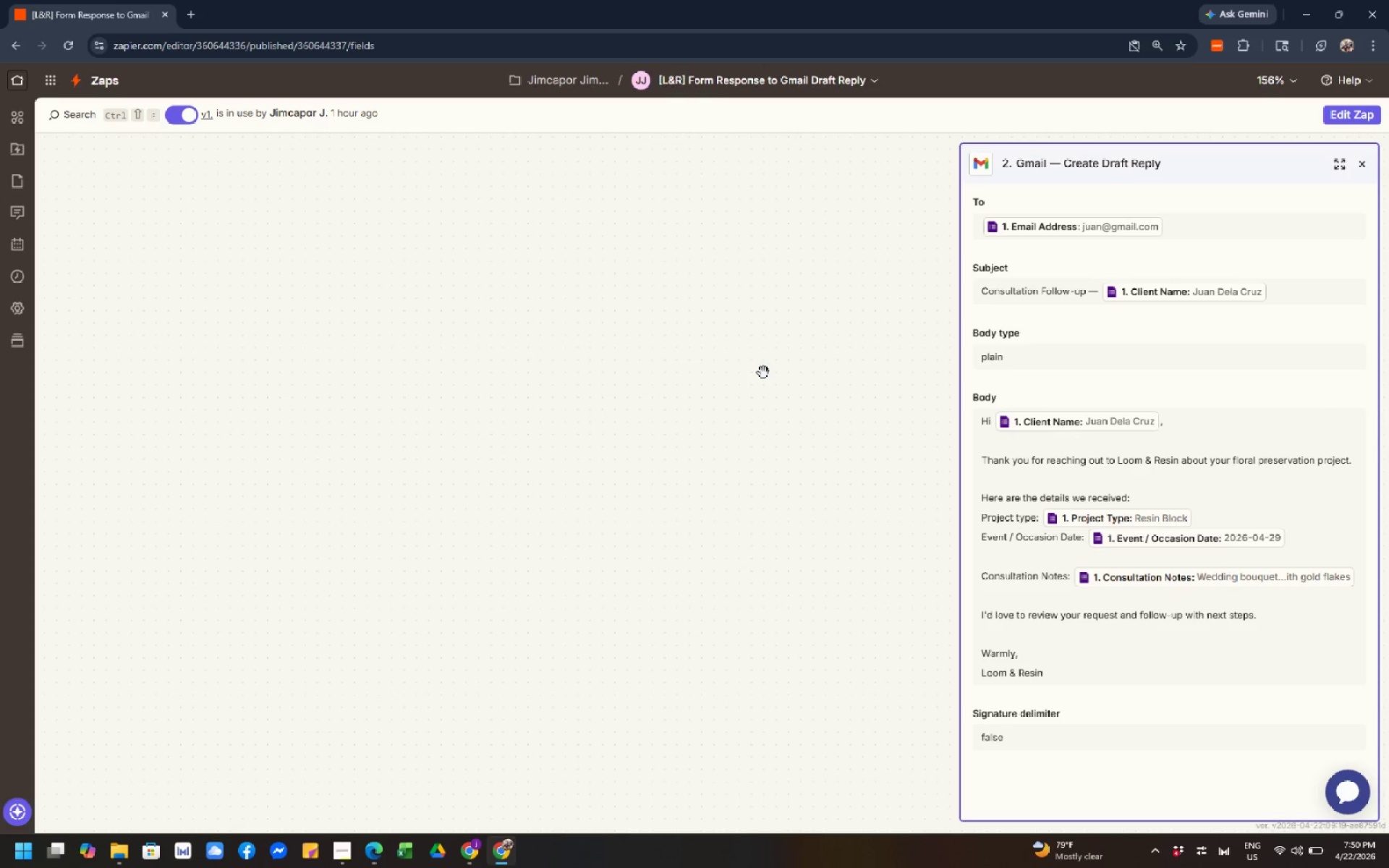 
scroll: coordinate [1262, 396], scroll_direction: up, amount: 5.0
 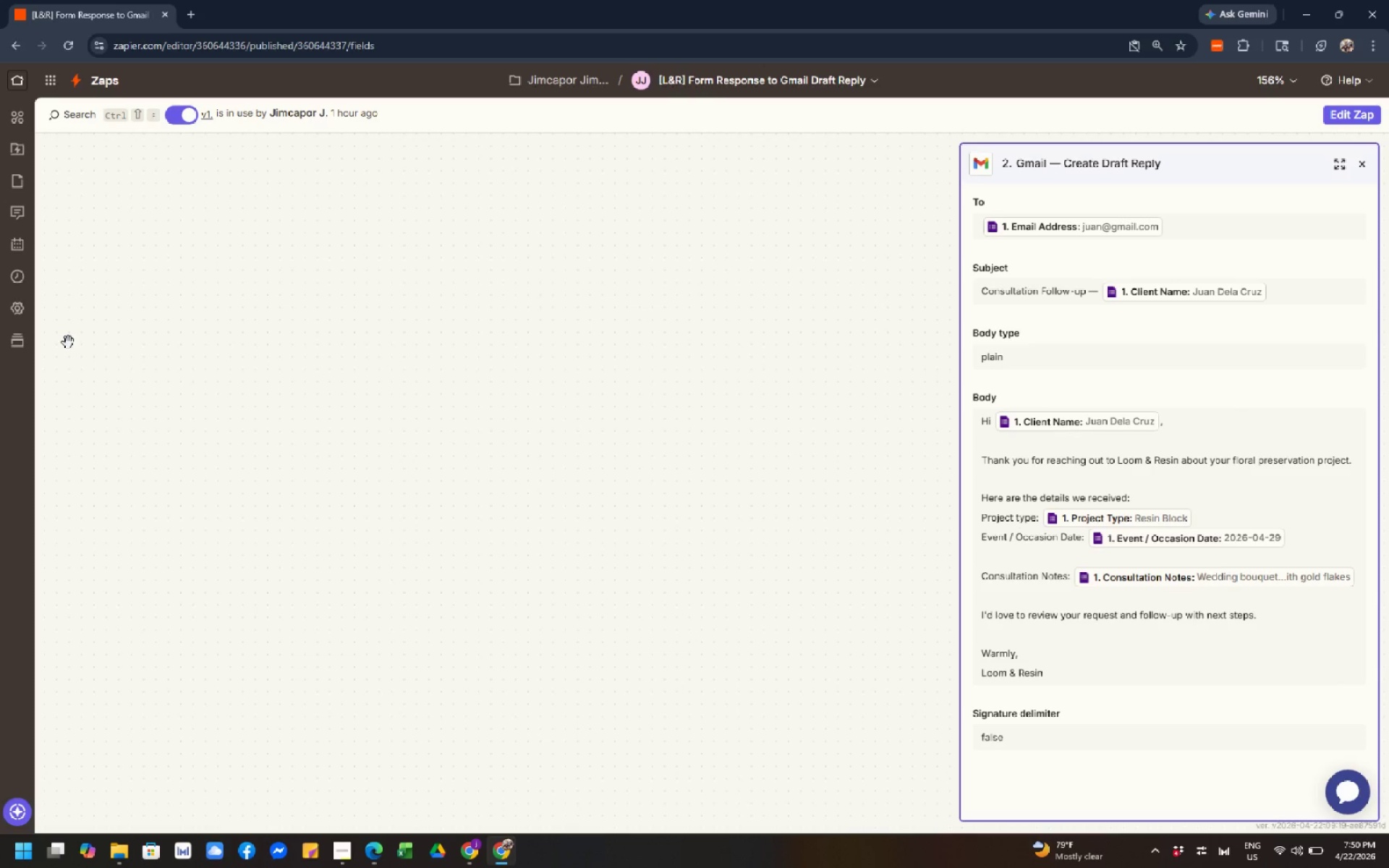 
scroll: coordinate [128, 303], scroll_direction: down, amount: 3.0
 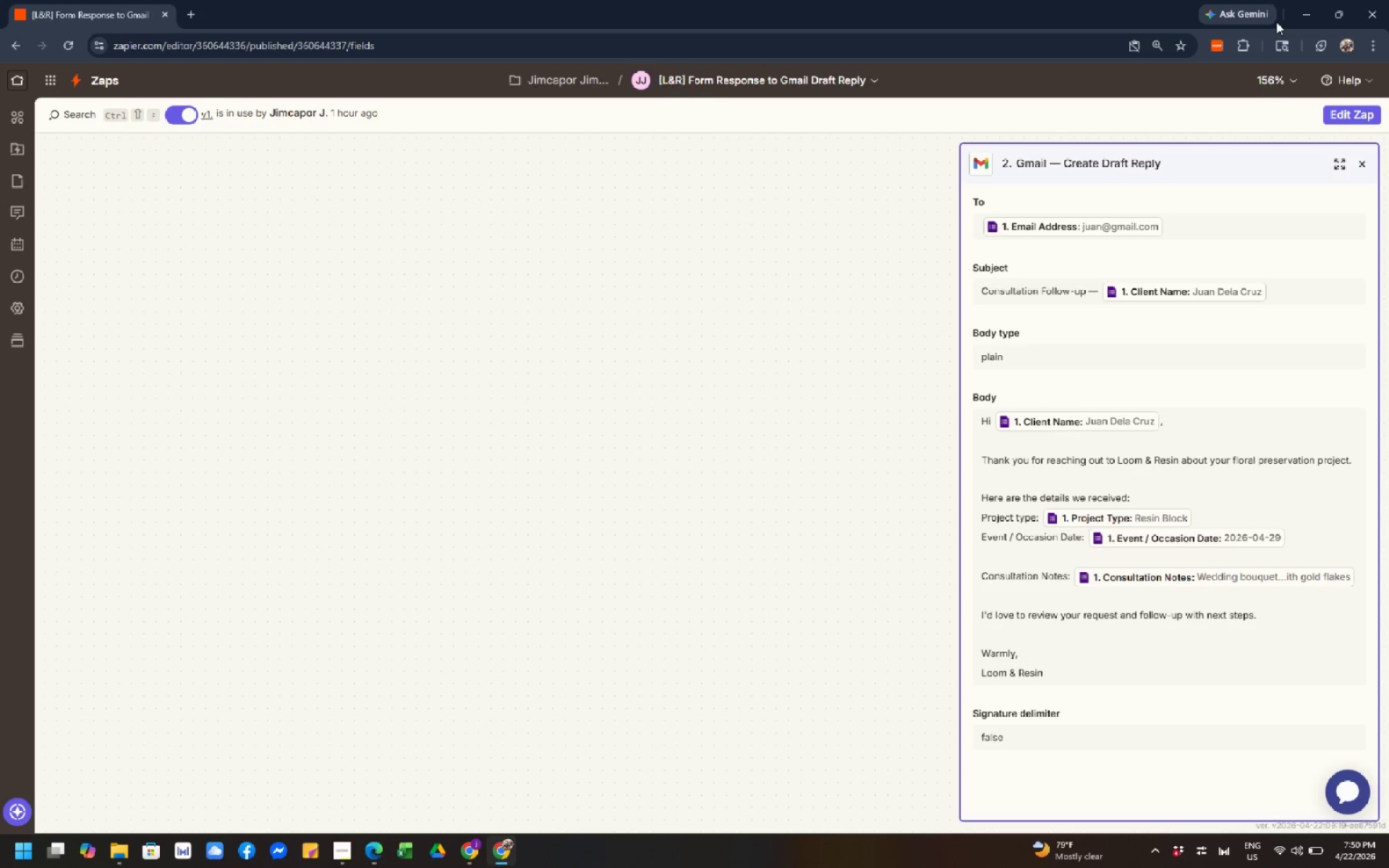 
left_click([710, 407])
 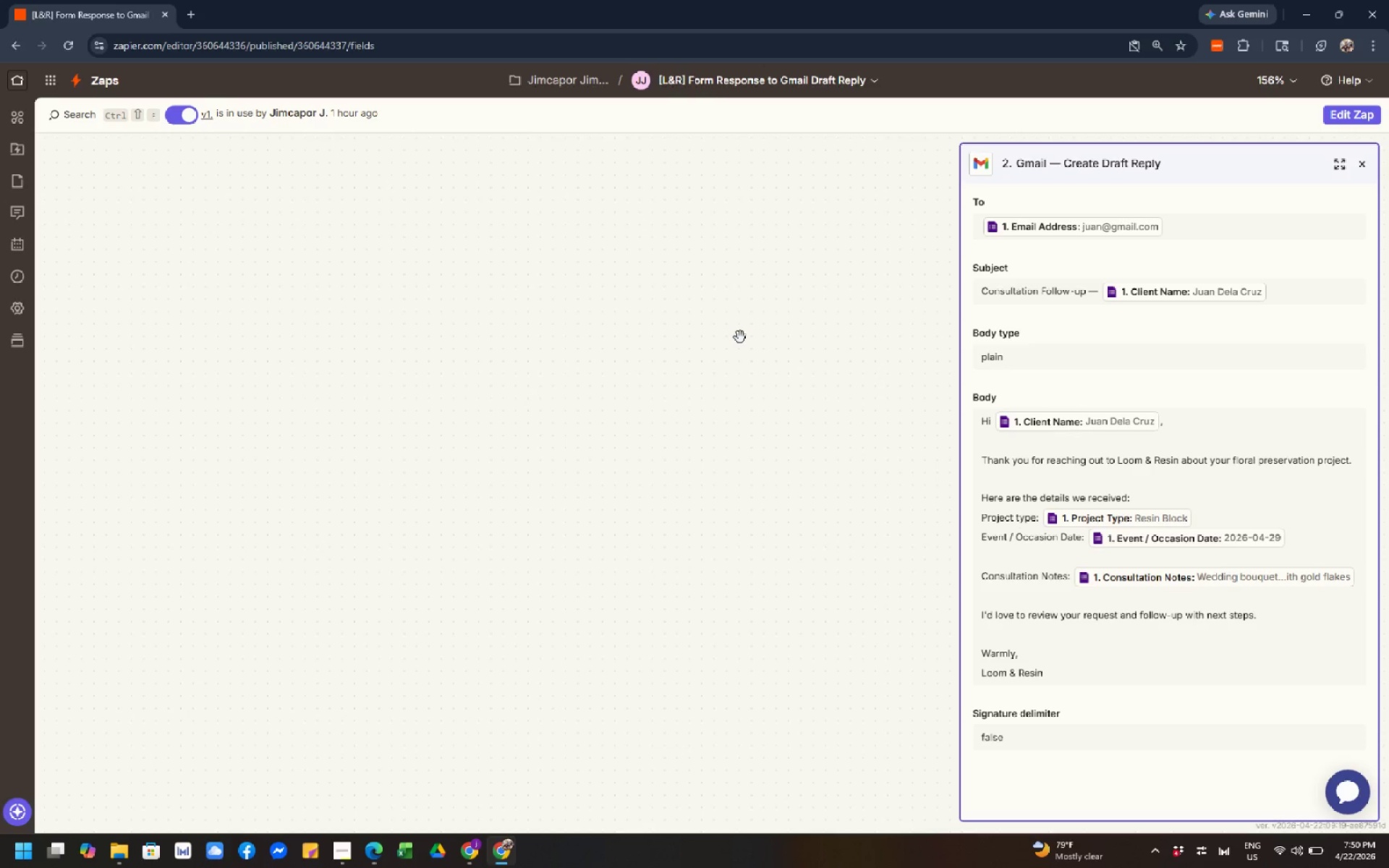 
scroll: coordinate [740, 337], scroll_direction: up, amount: 4.0
 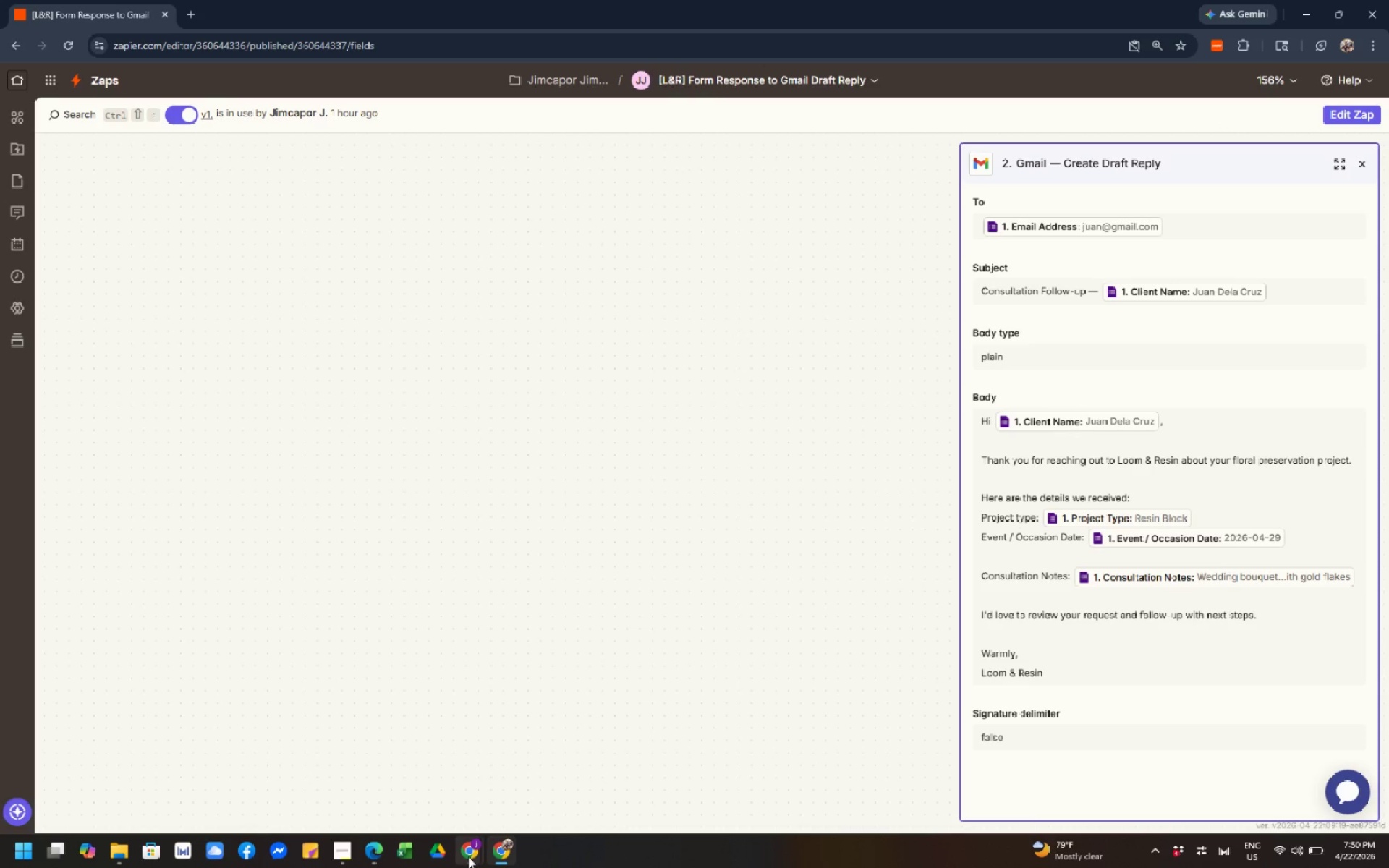 
left_click([504, 784])
 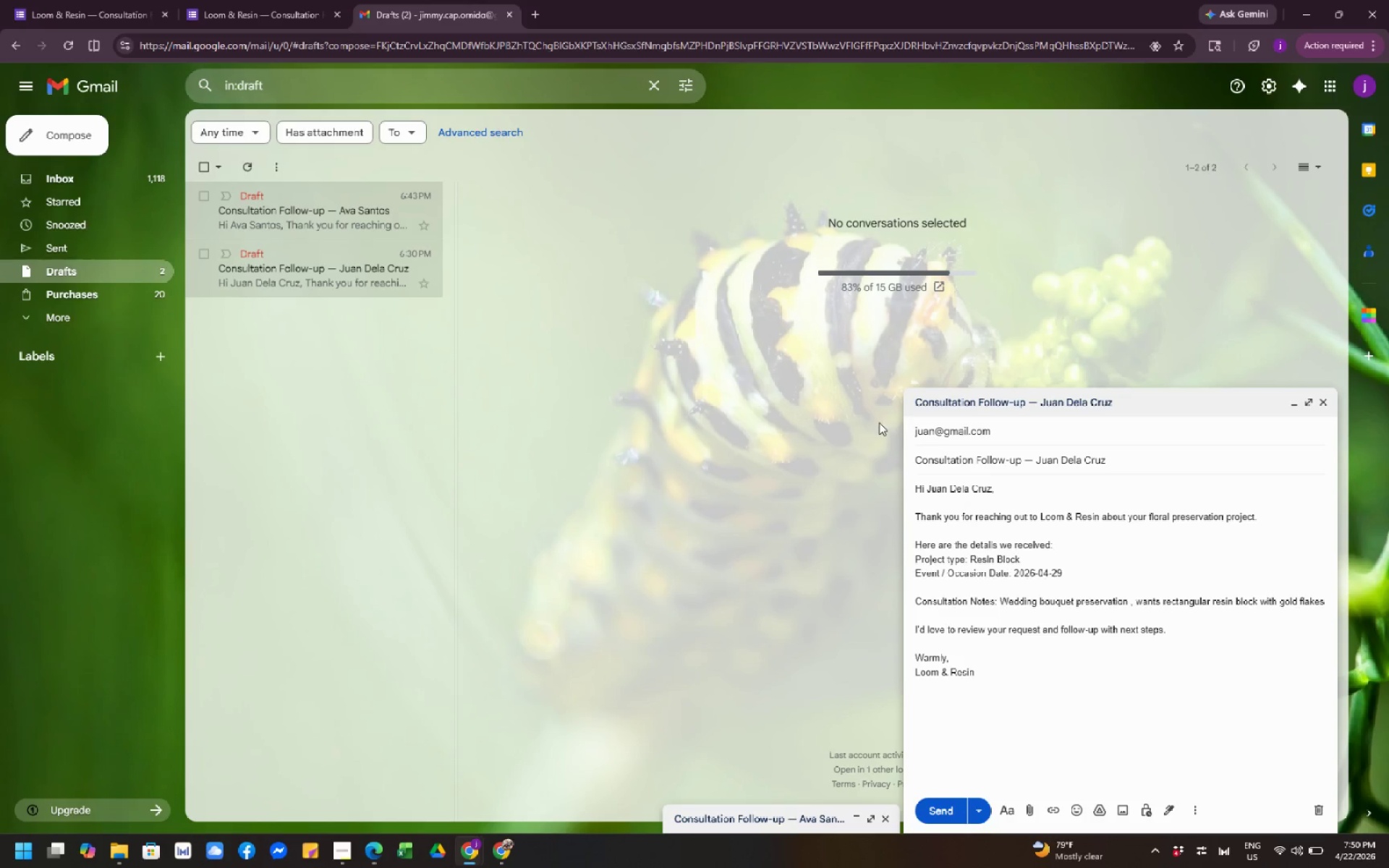 
scroll: coordinate [879, 422], scroll_direction: none, amount: 0.0
 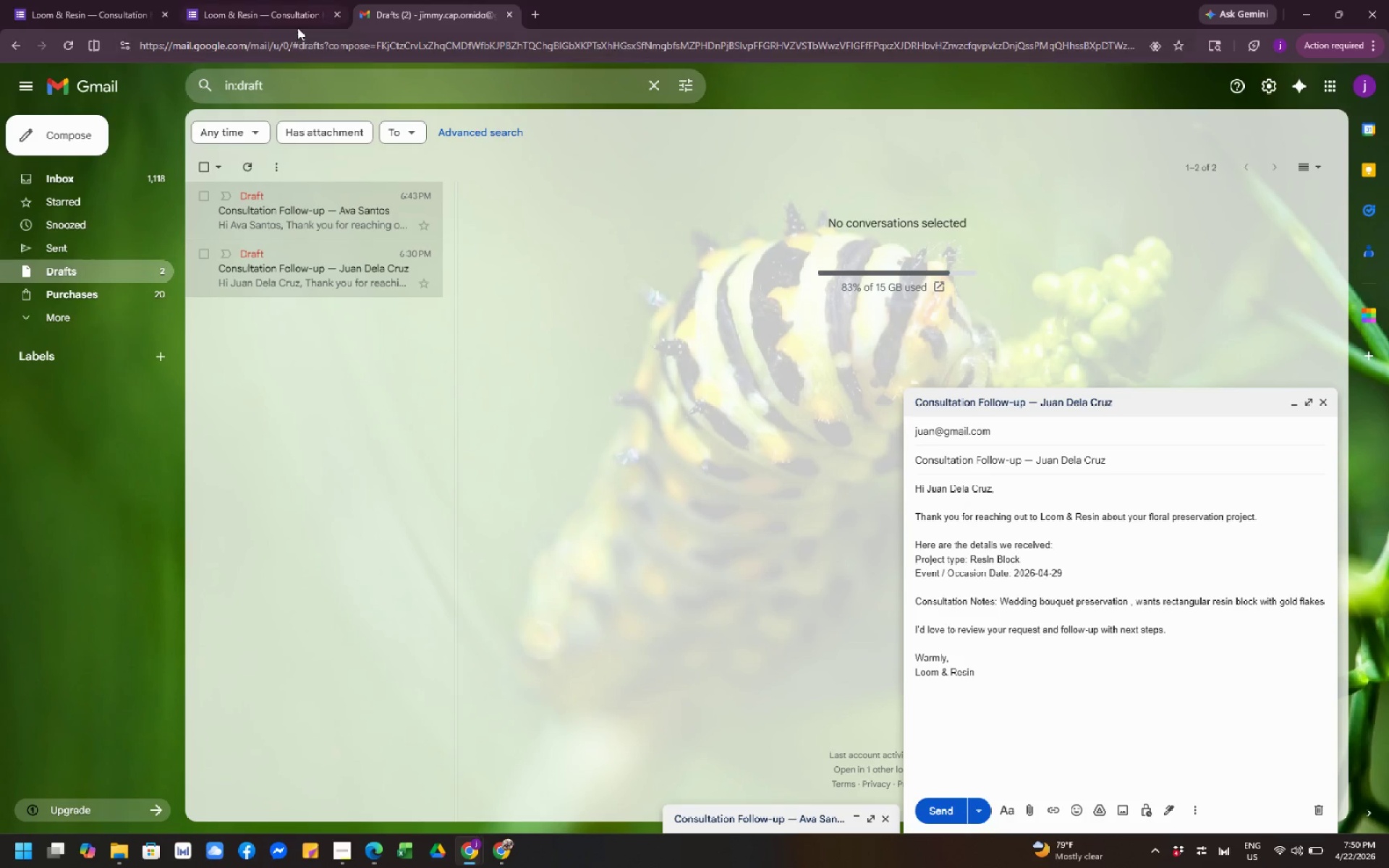 
left_click([292, 23])
 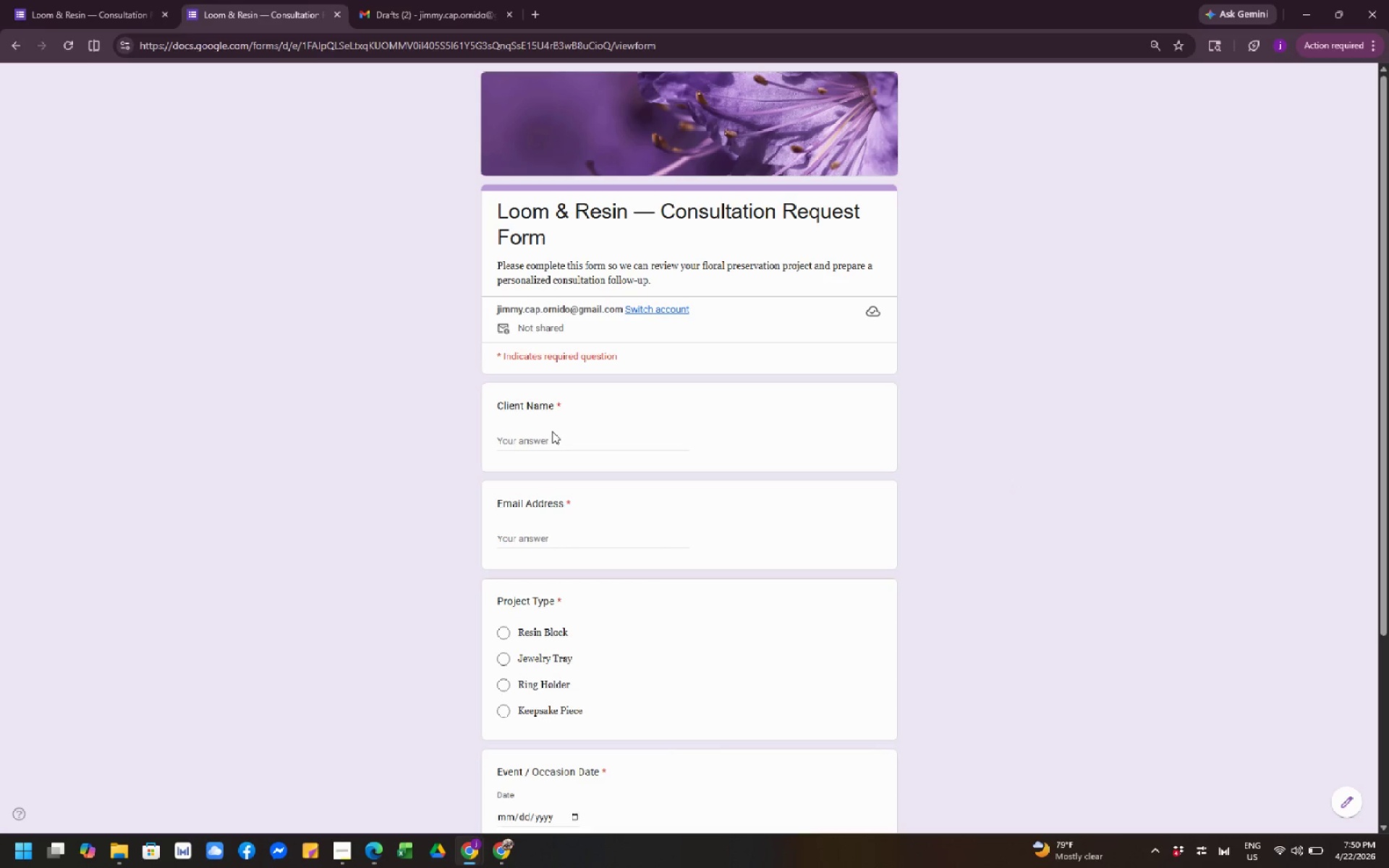 
wait(6.7)
 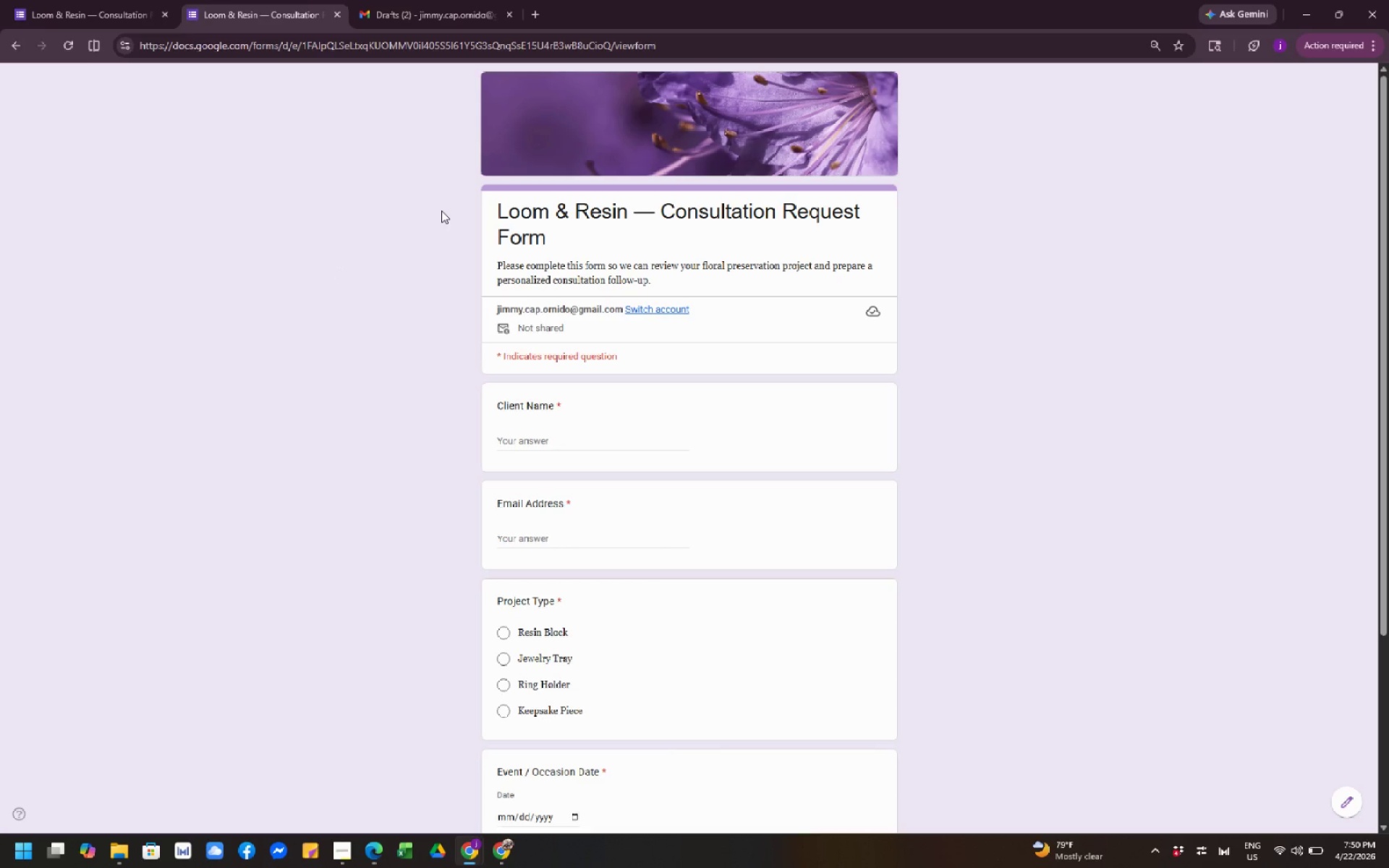 
left_click([444, 16])
 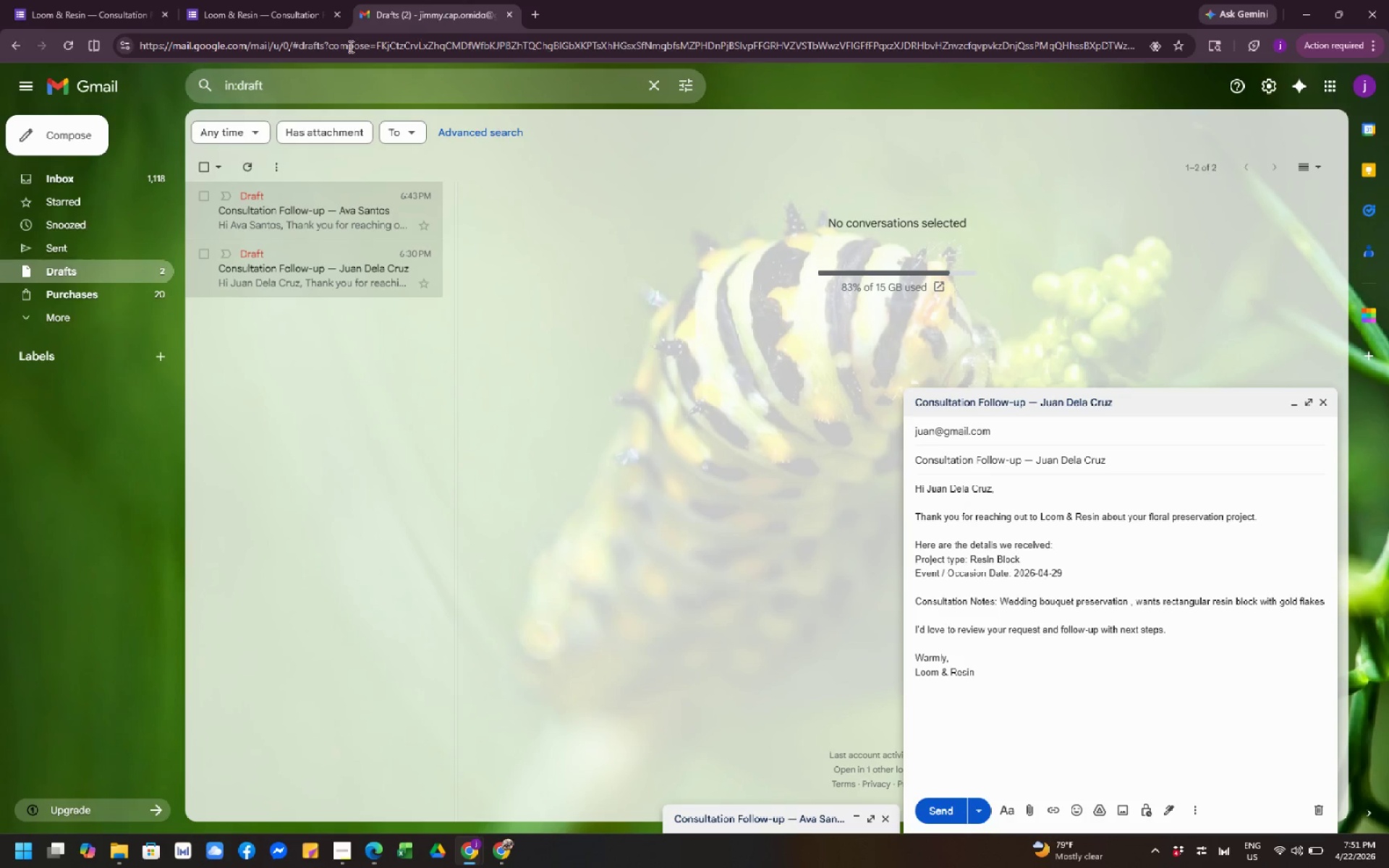 
left_click([142, 5])
 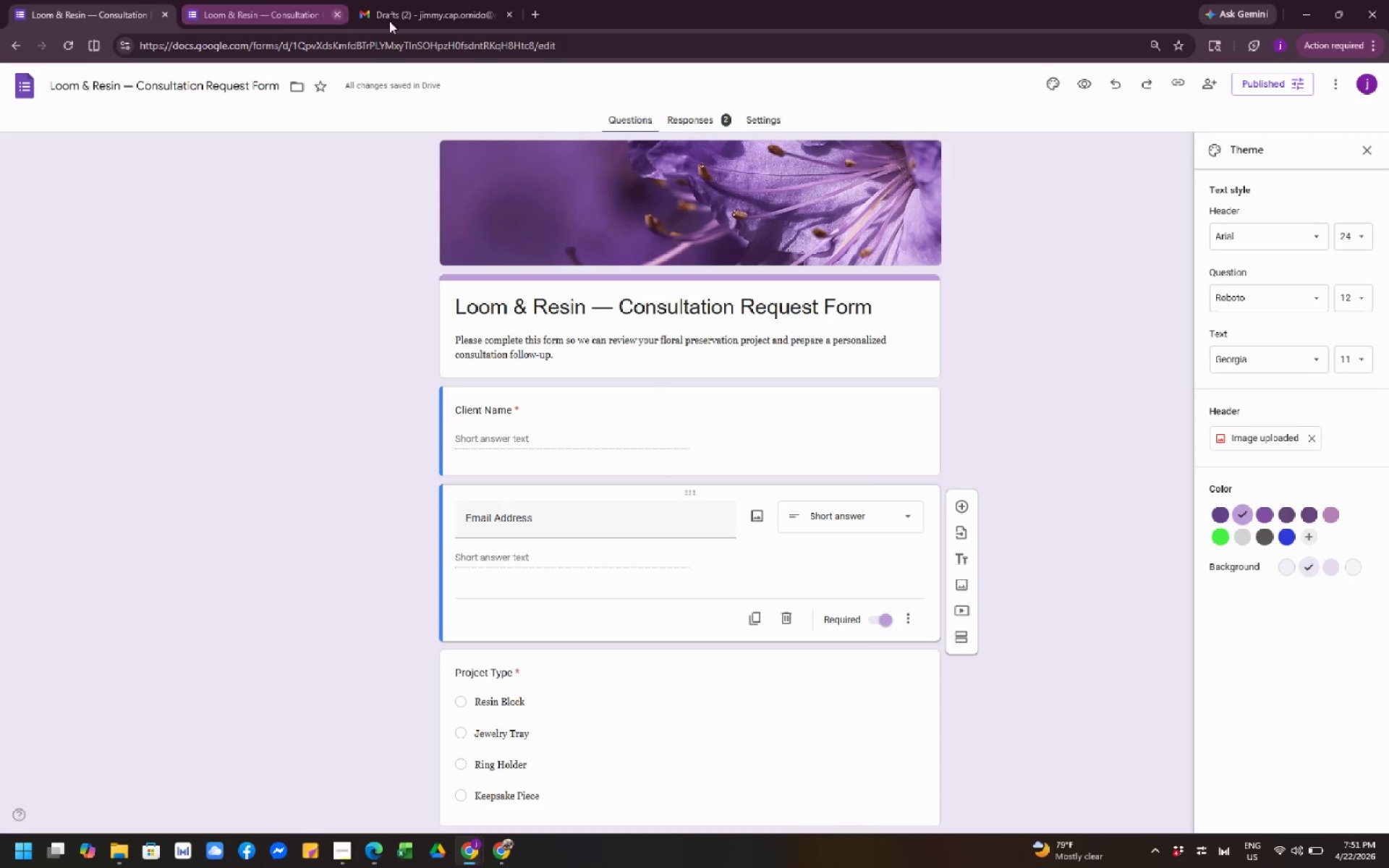 
left_click([402, 20])
 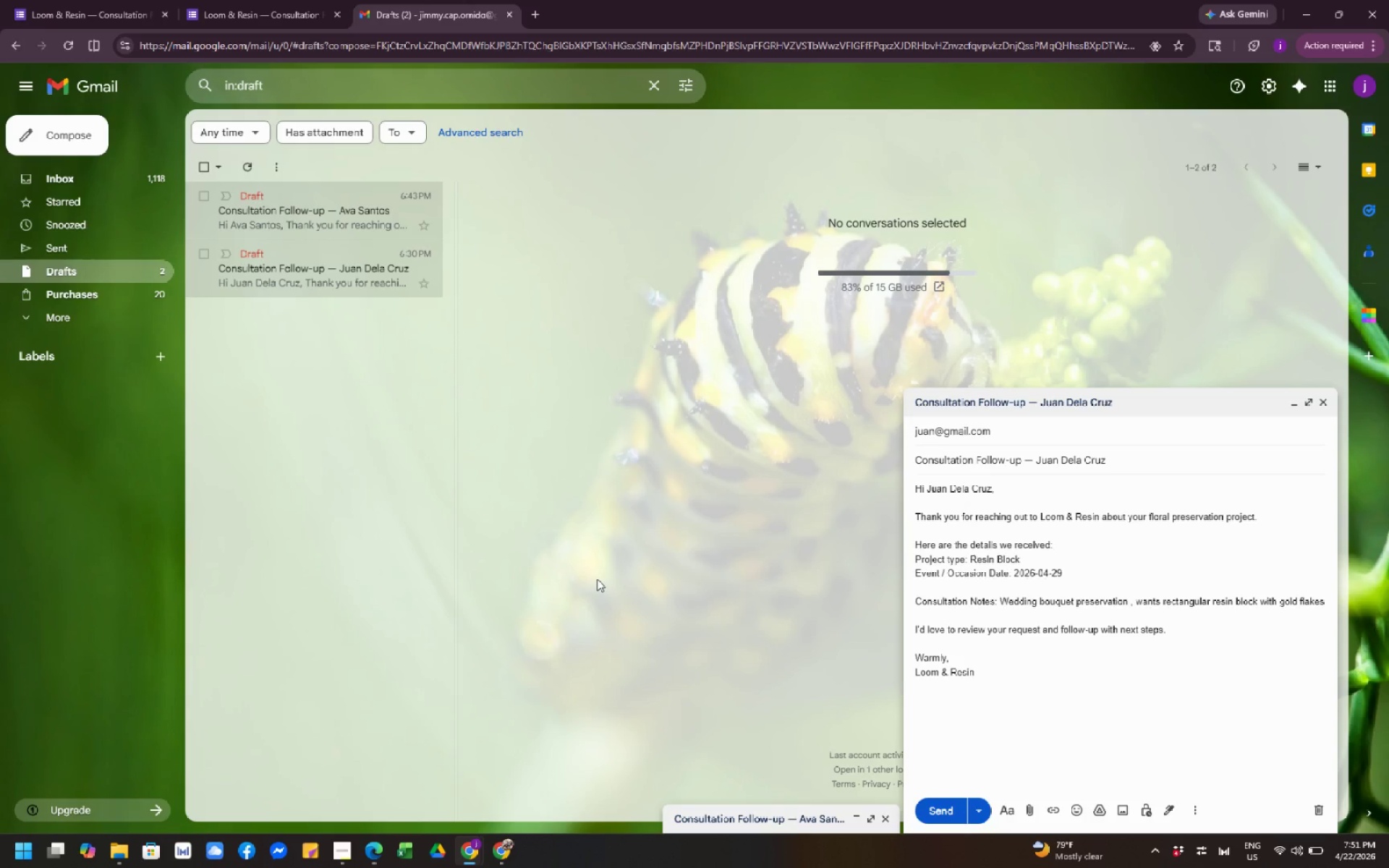 
wait(17.3)
 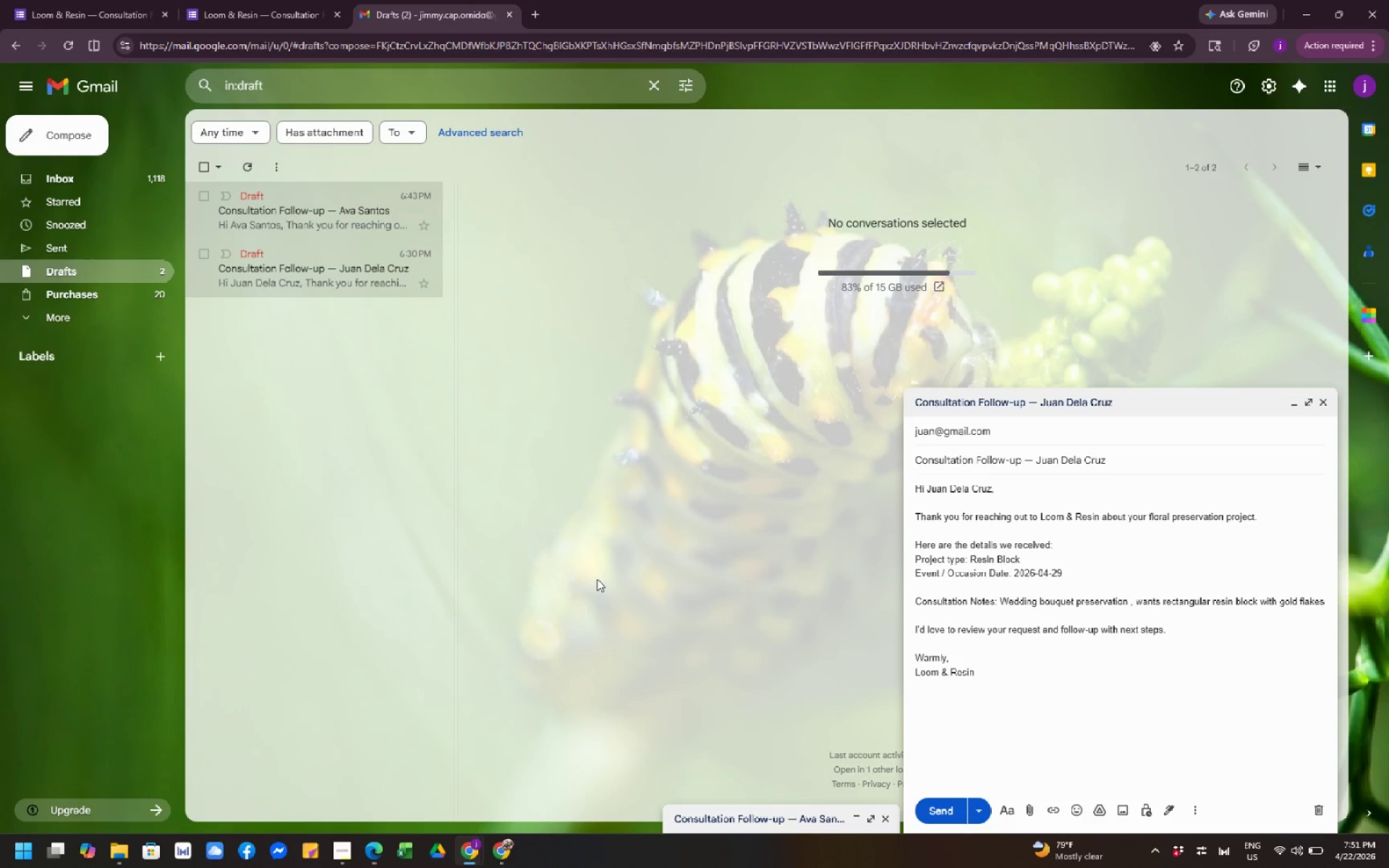 
left_click([422, 22])
 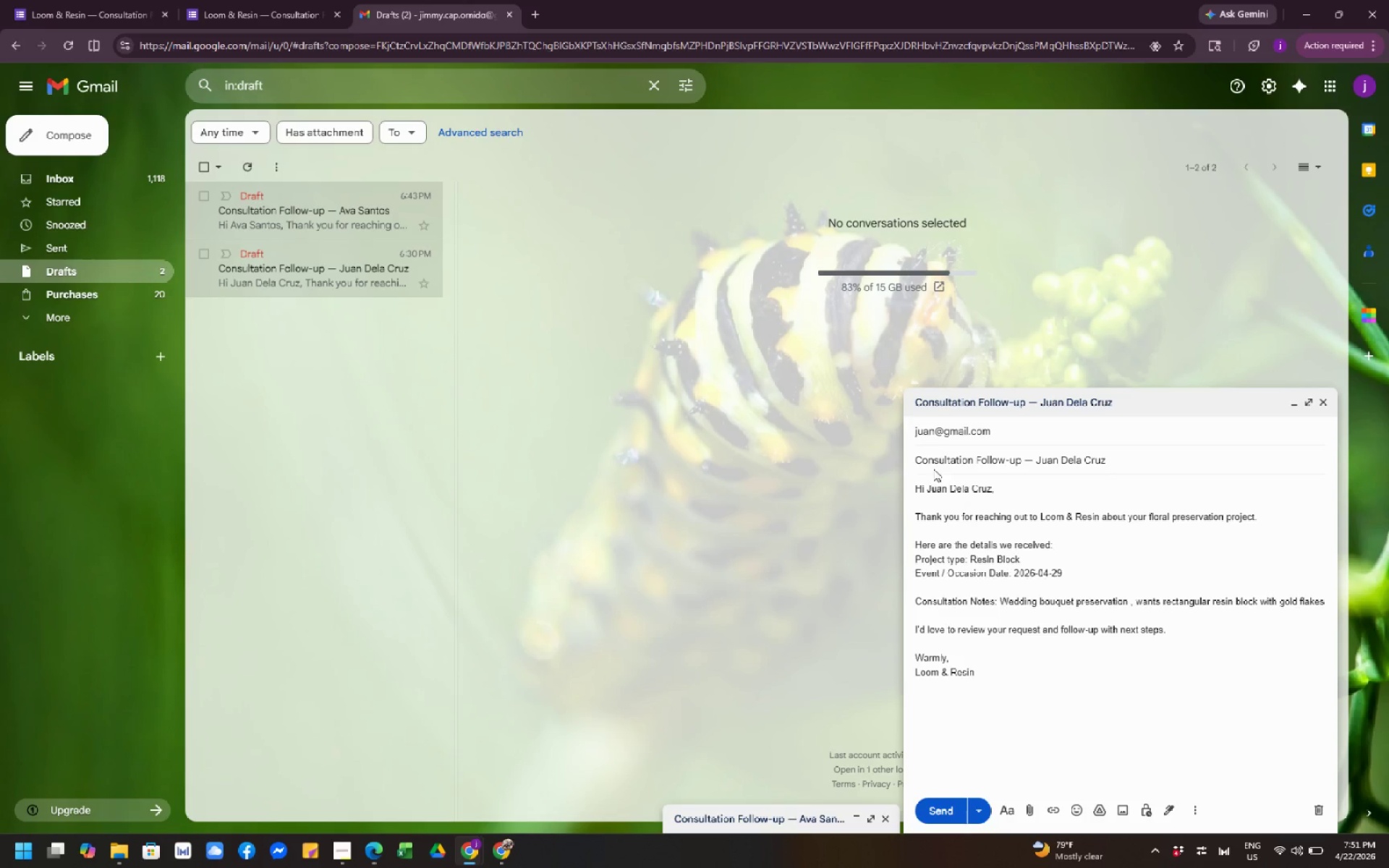 
left_click_drag(start_coordinate=[782, 817], to_coordinate=[775, 745])
 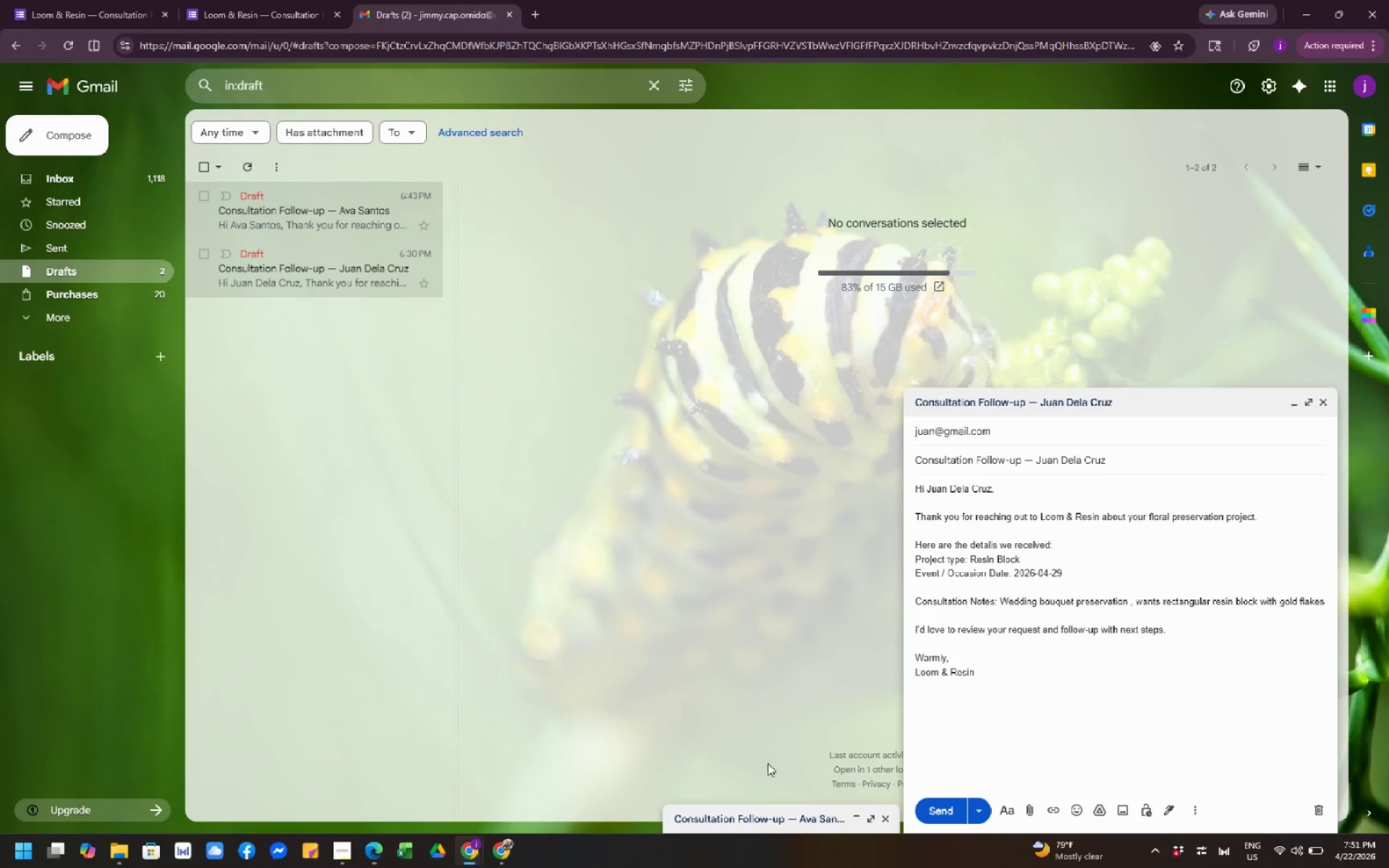 
mouse_move([776, 781])
 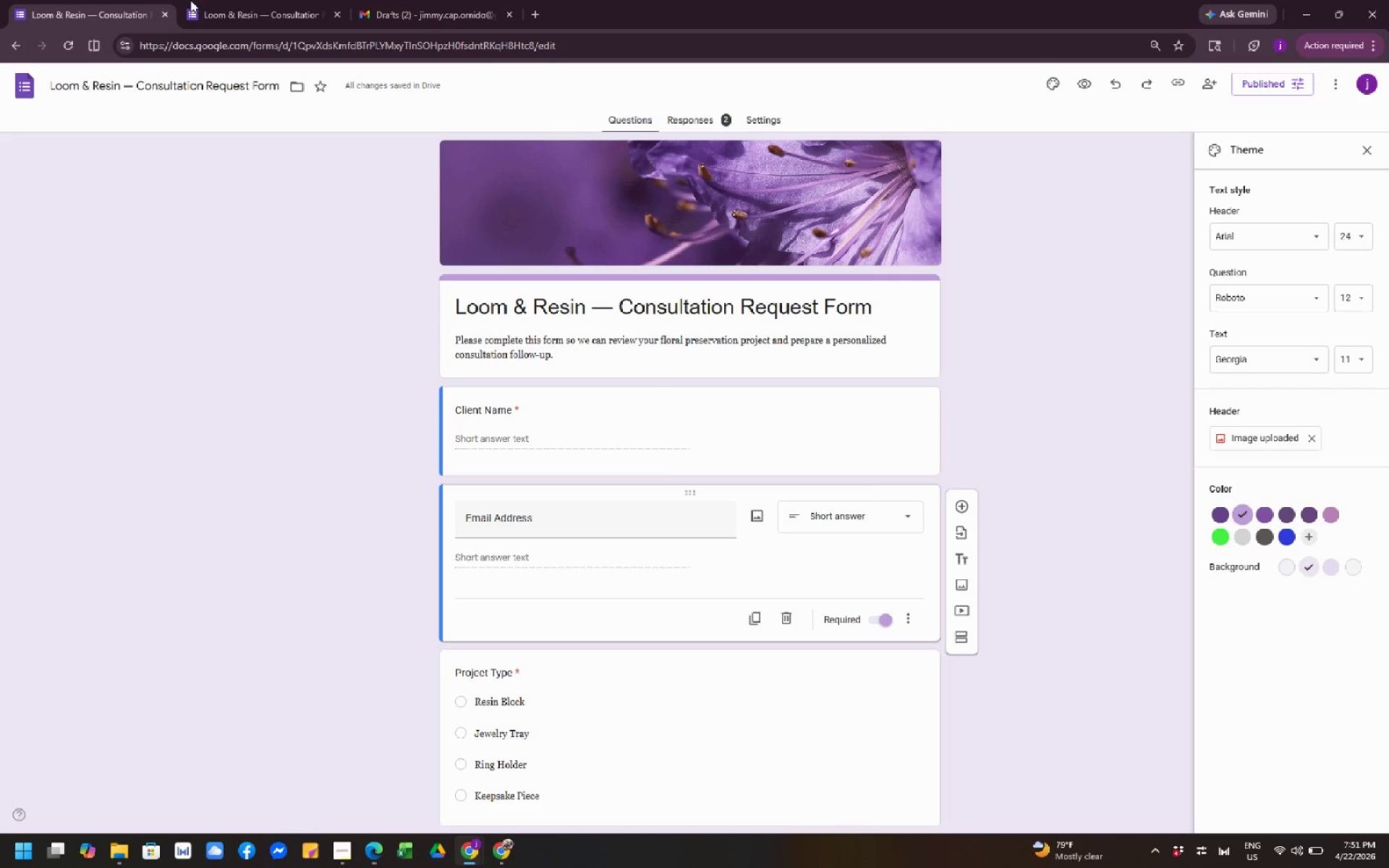 
left_click([260, 15])
 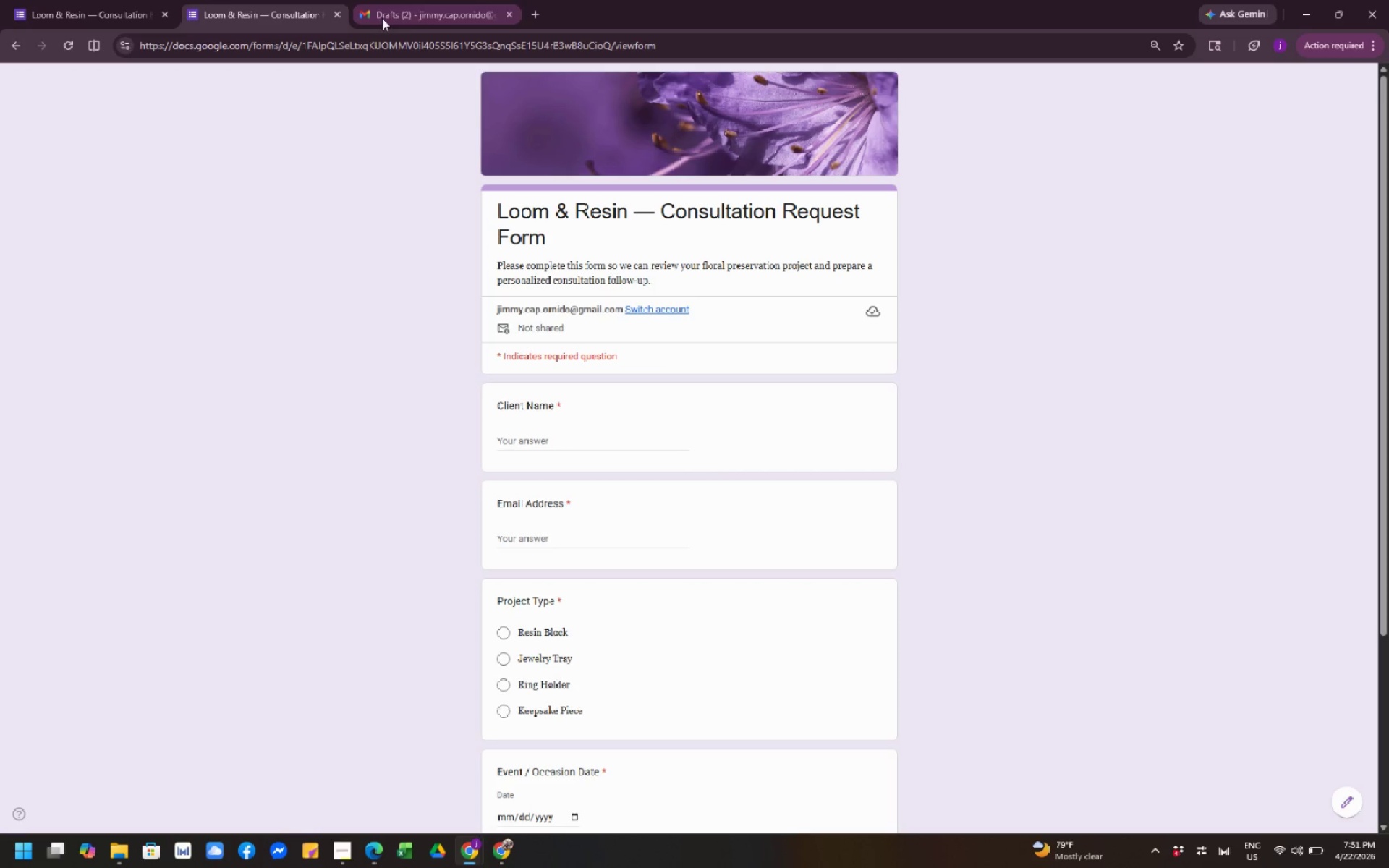 
left_click([410, 15])
 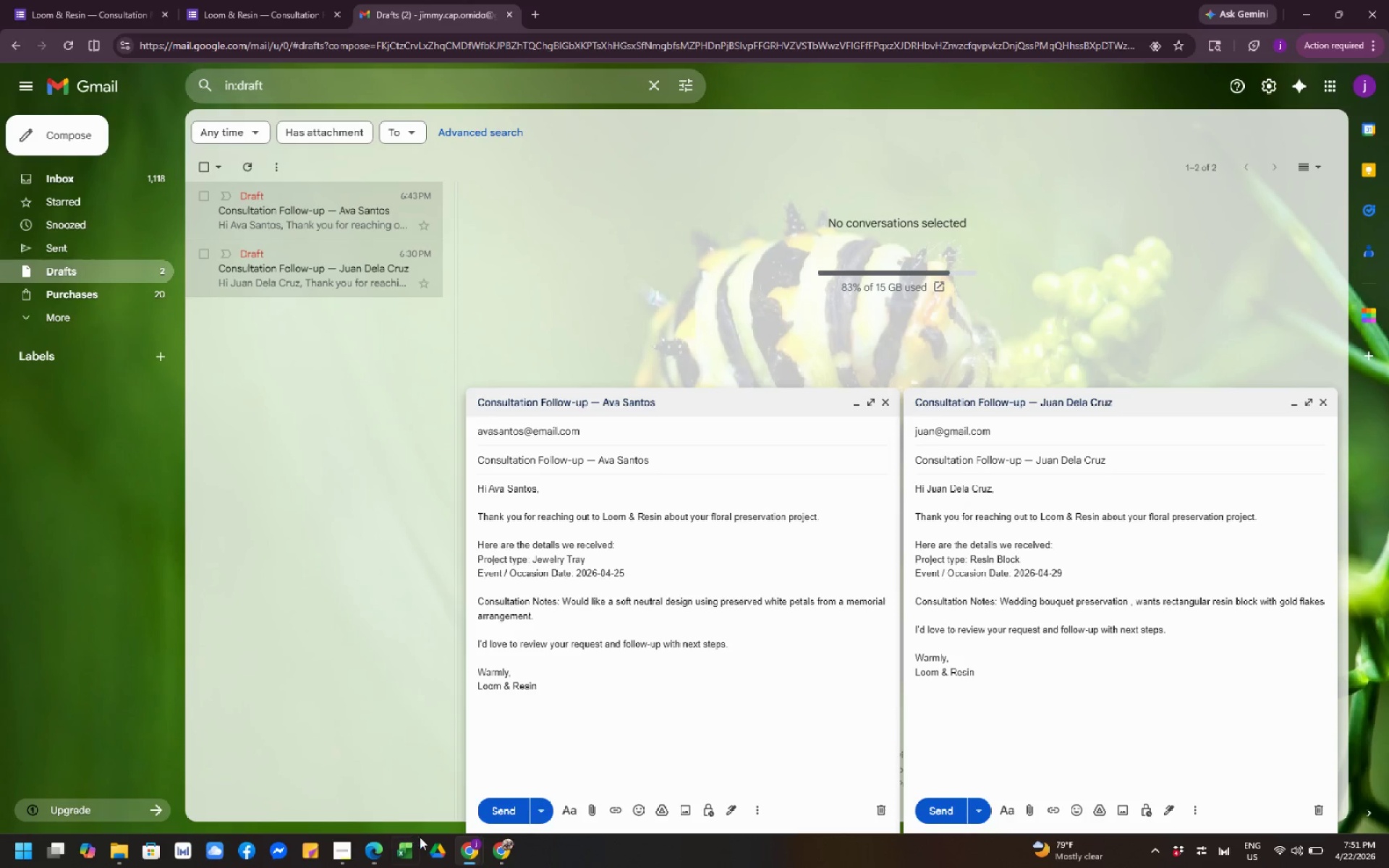 
left_click([493, 854])
 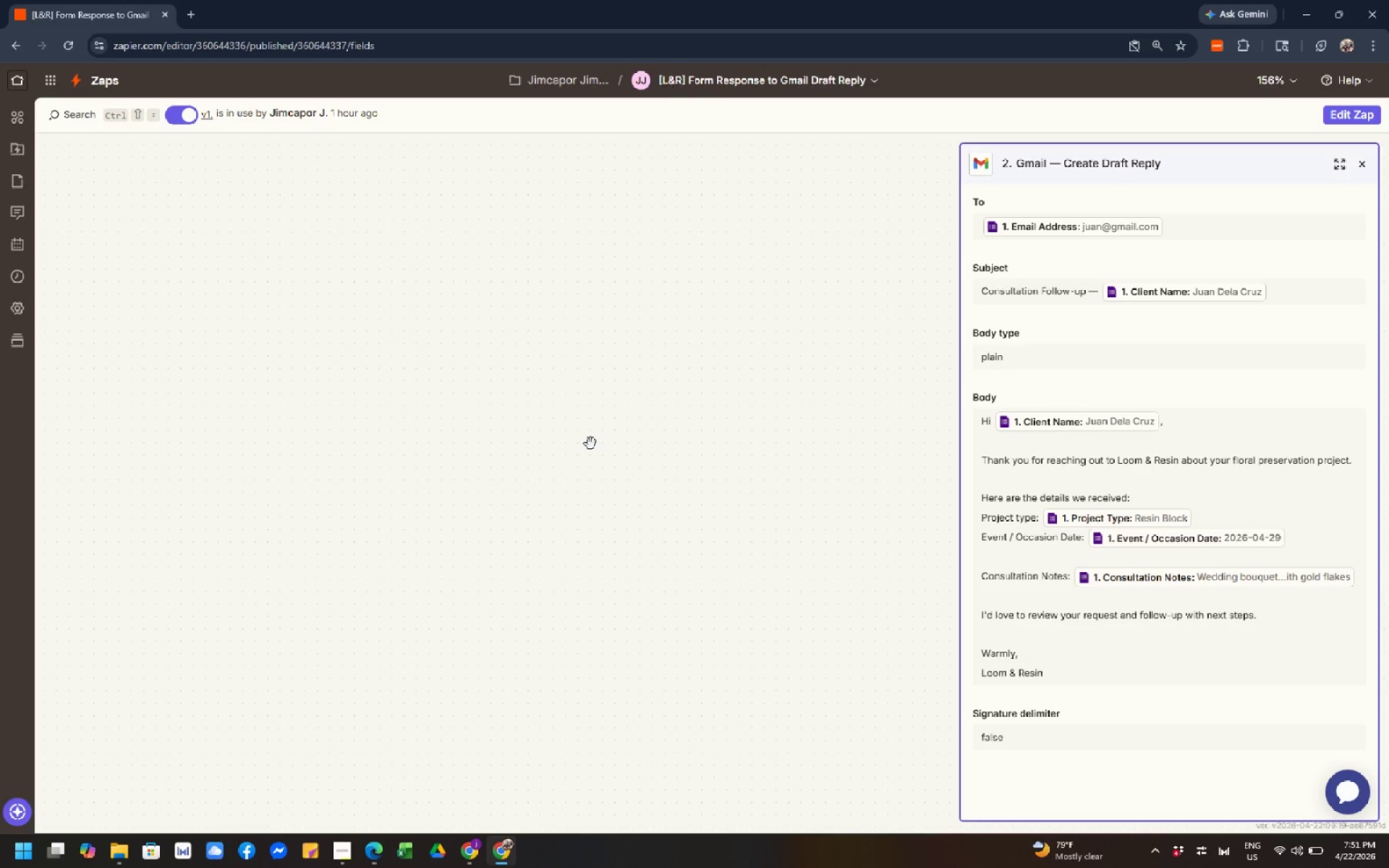 
left_click_drag(start_coordinate=[590, 443], to_coordinate=[599, 723])
 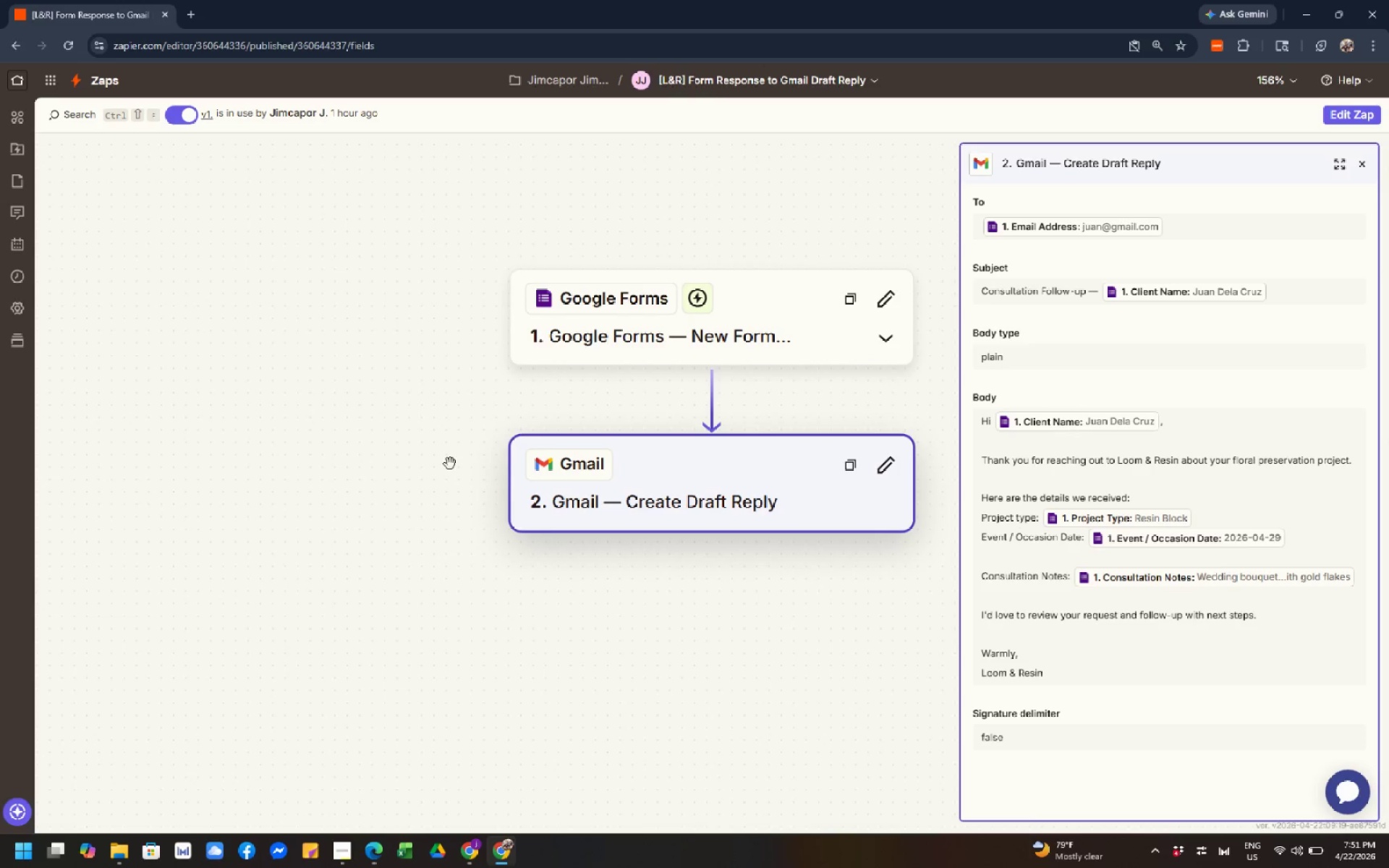 
left_click_drag(start_coordinate=[446, 470], to_coordinate=[105, 362])
 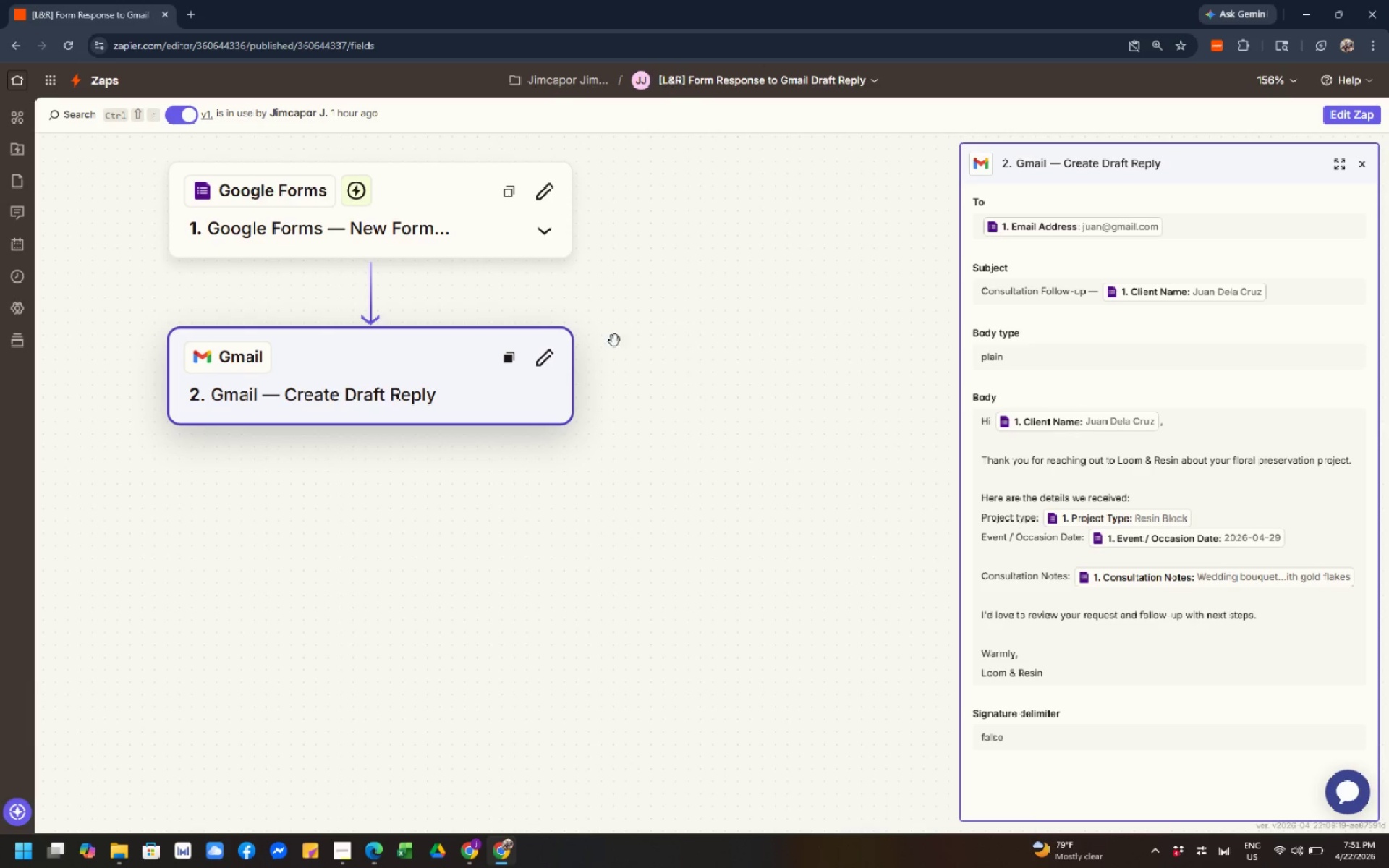 
left_click_drag(start_coordinate=[638, 258], to_coordinate=[613, 391])
 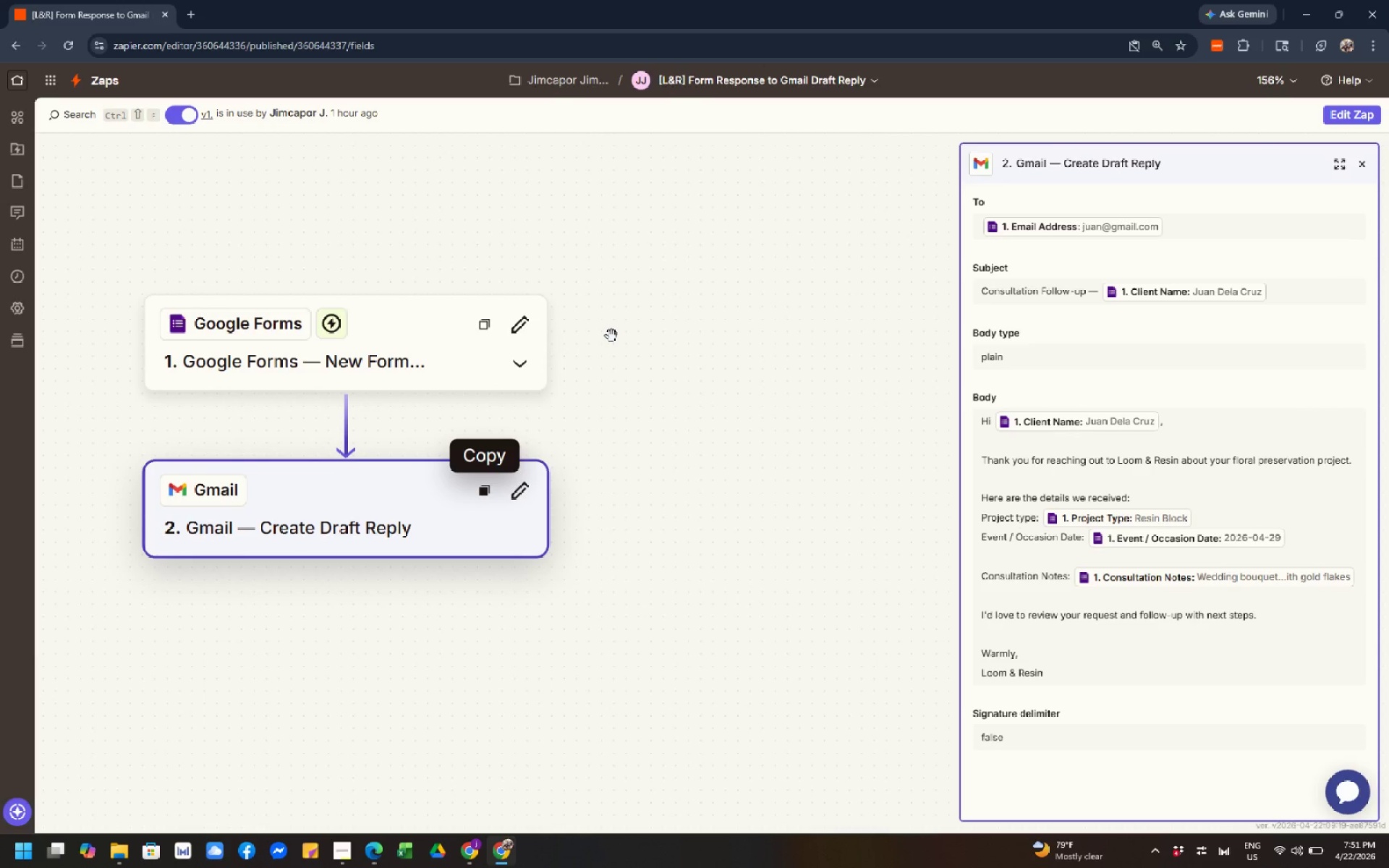 
scroll: coordinate [611, 336], scroll_direction: none, amount: 0.0
 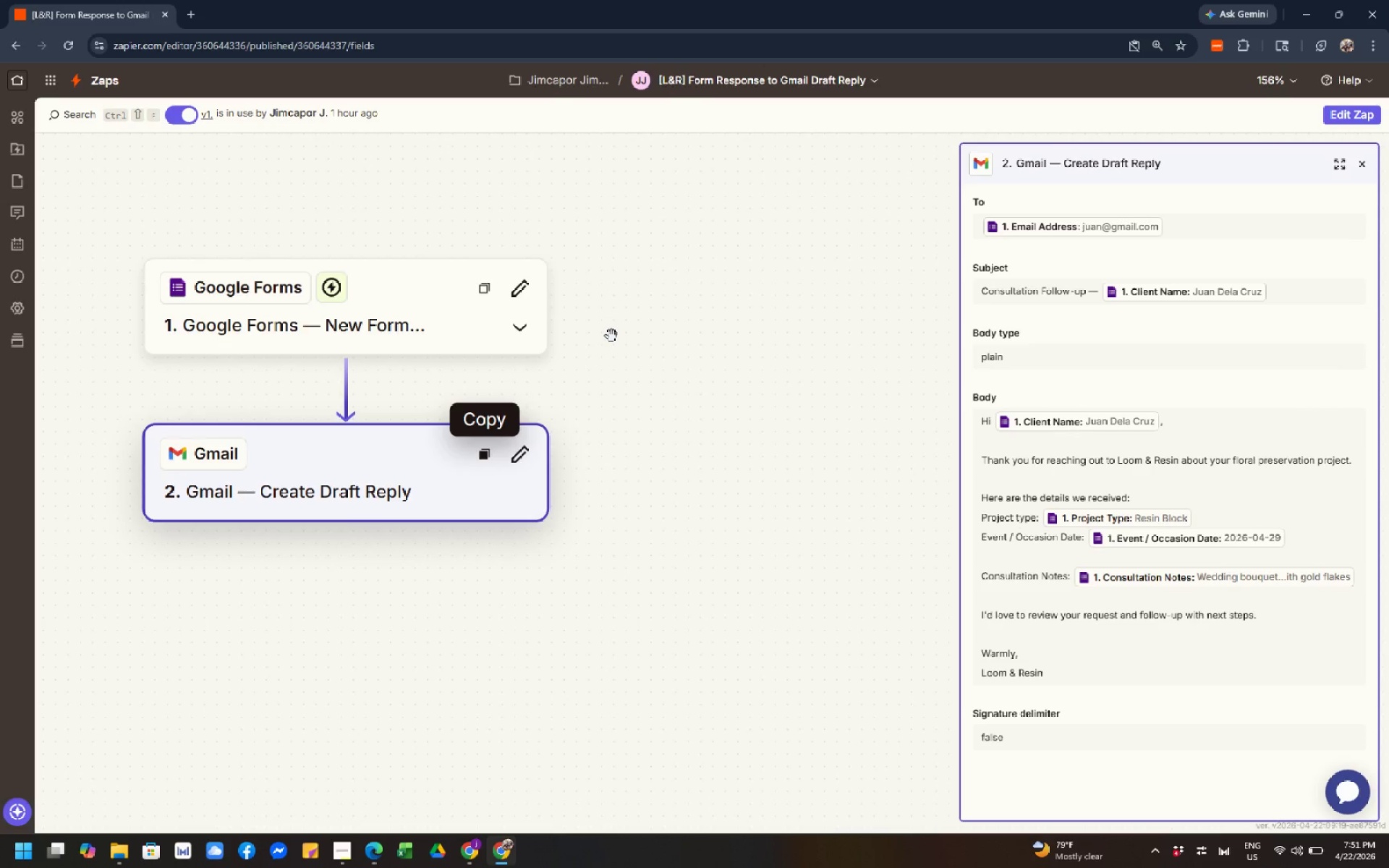 
scroll: coordinate [611, 336], scroll_direction: down, amount: 1.0
 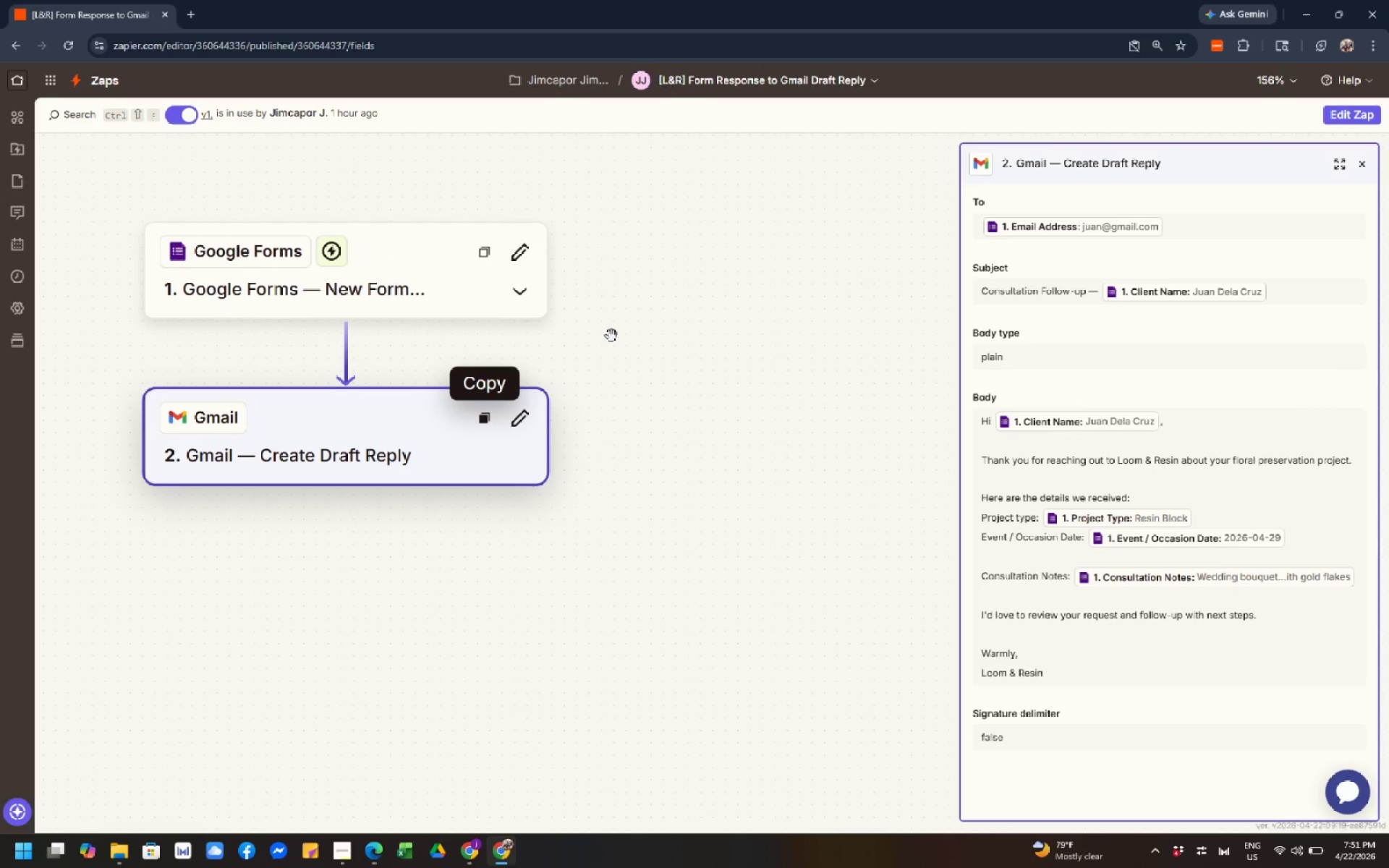 
hold_key(key=ControlLeft, duration=1.25)
scroll: coordinate [611, 336], scroll_direction: down, amount: 1.0
 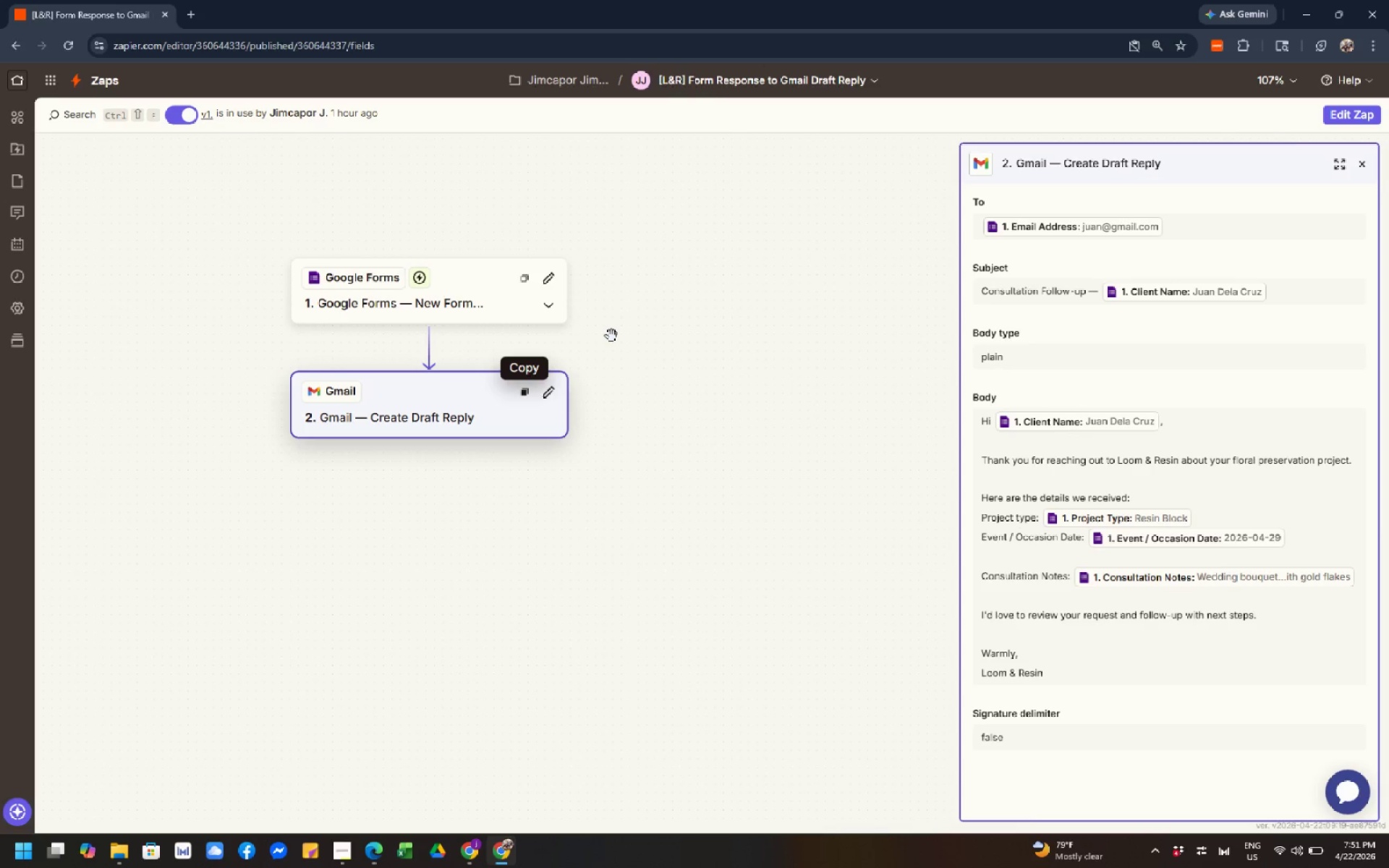 
left_click([614, 336])
 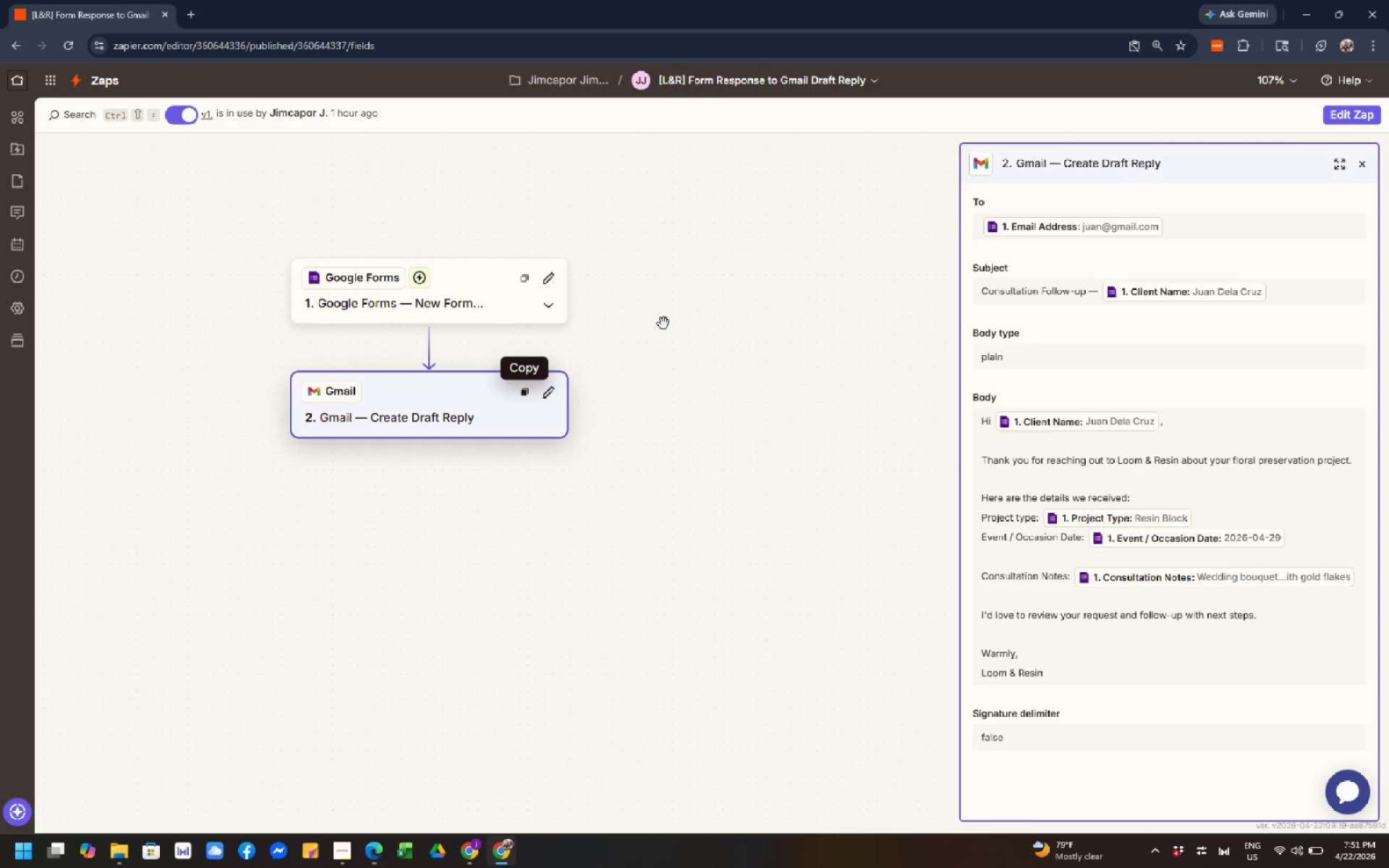 
double_click([663, 323])
 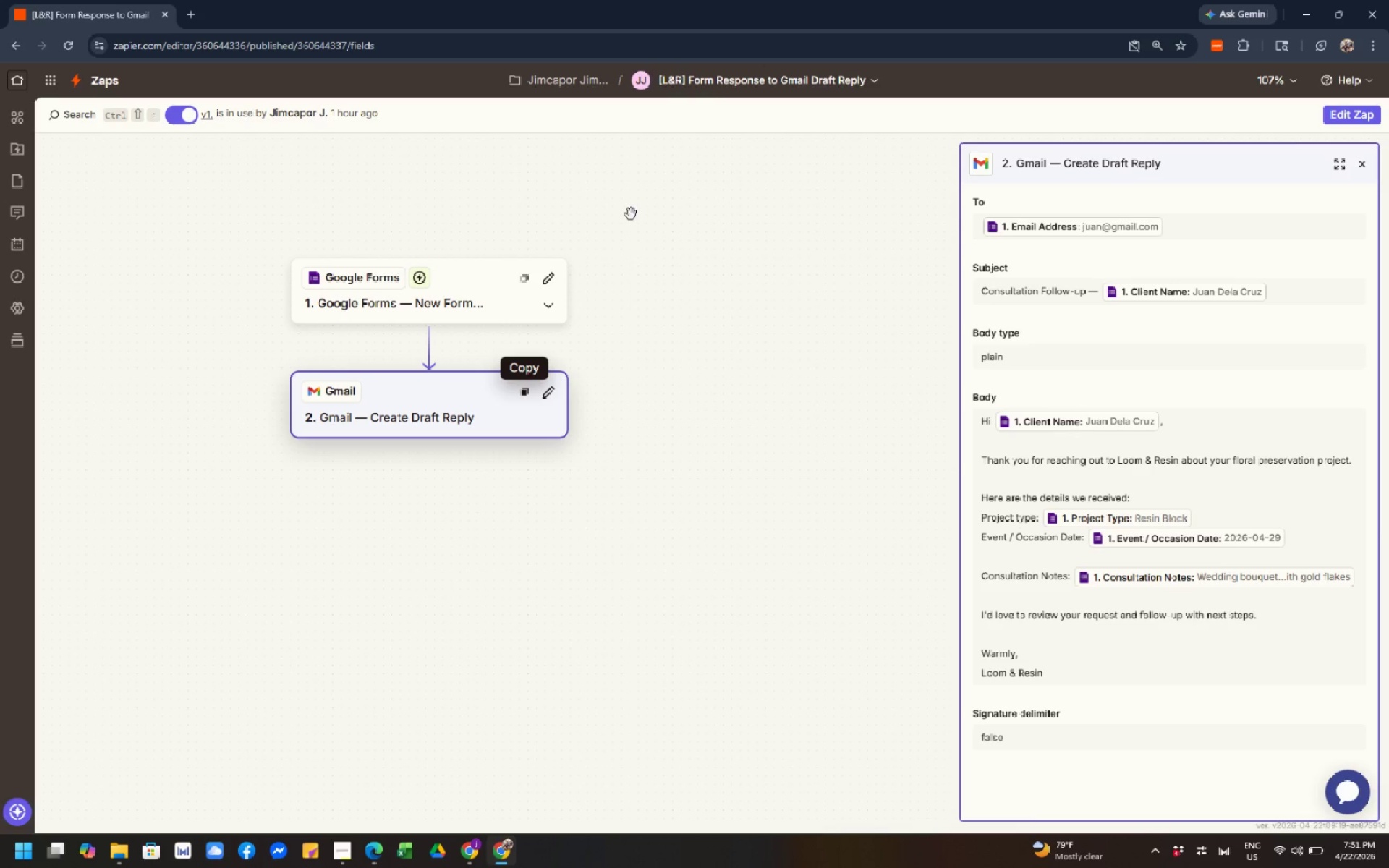 
triple_click([629, 211])
 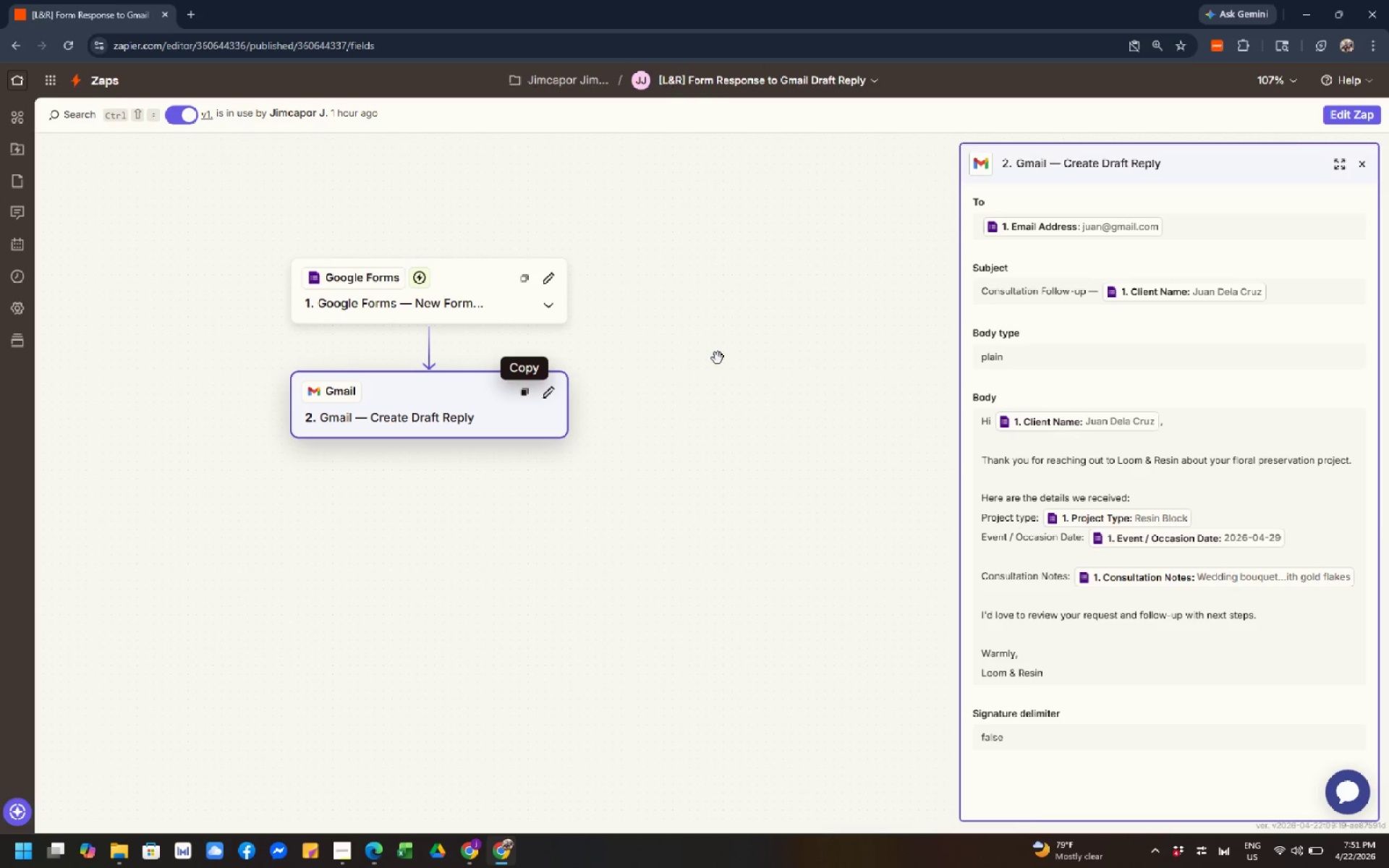 
left_click_drag(start_coordinate=[718, 359], to_coordinate=[505, 388])
 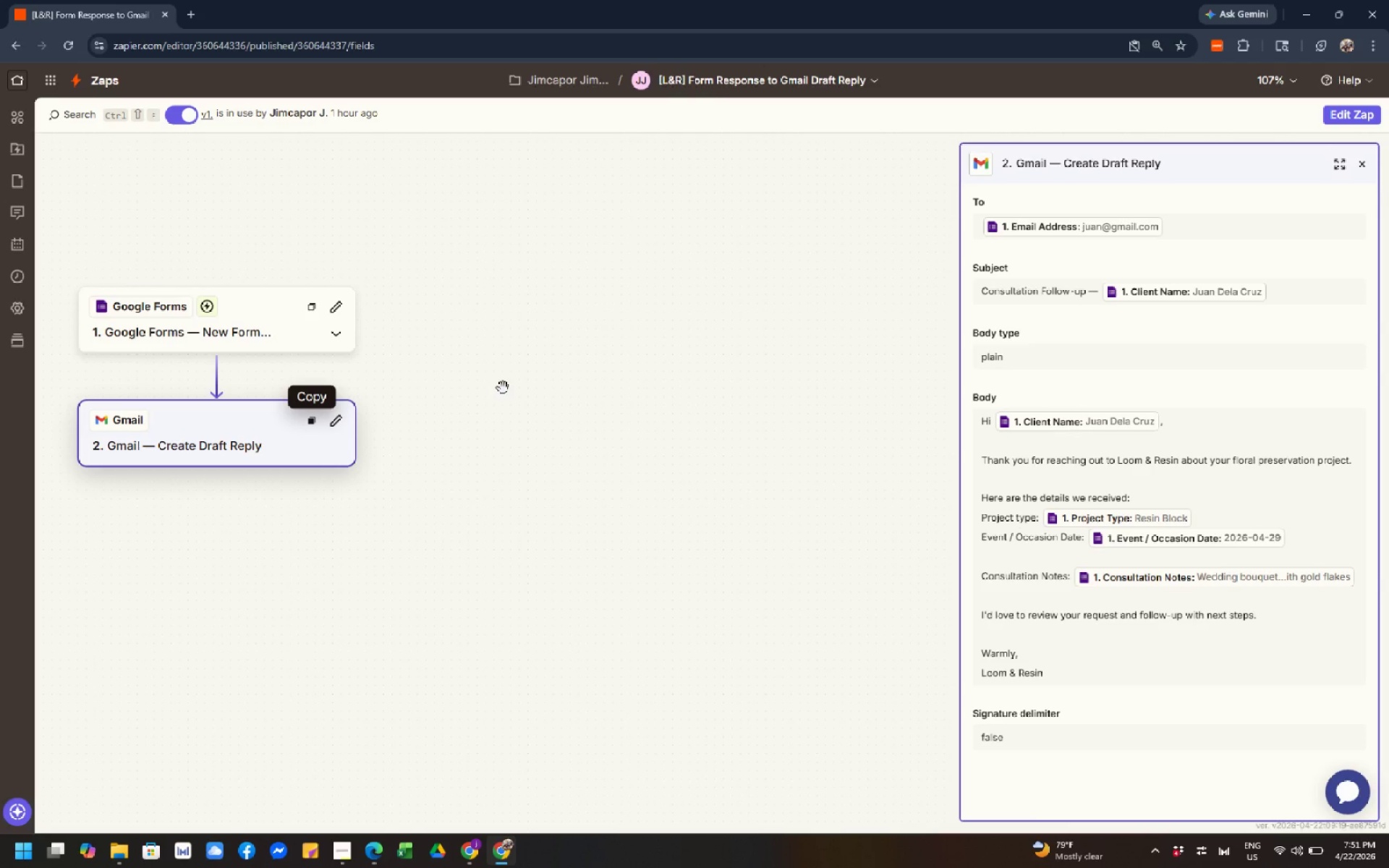 
wait(6.31)
 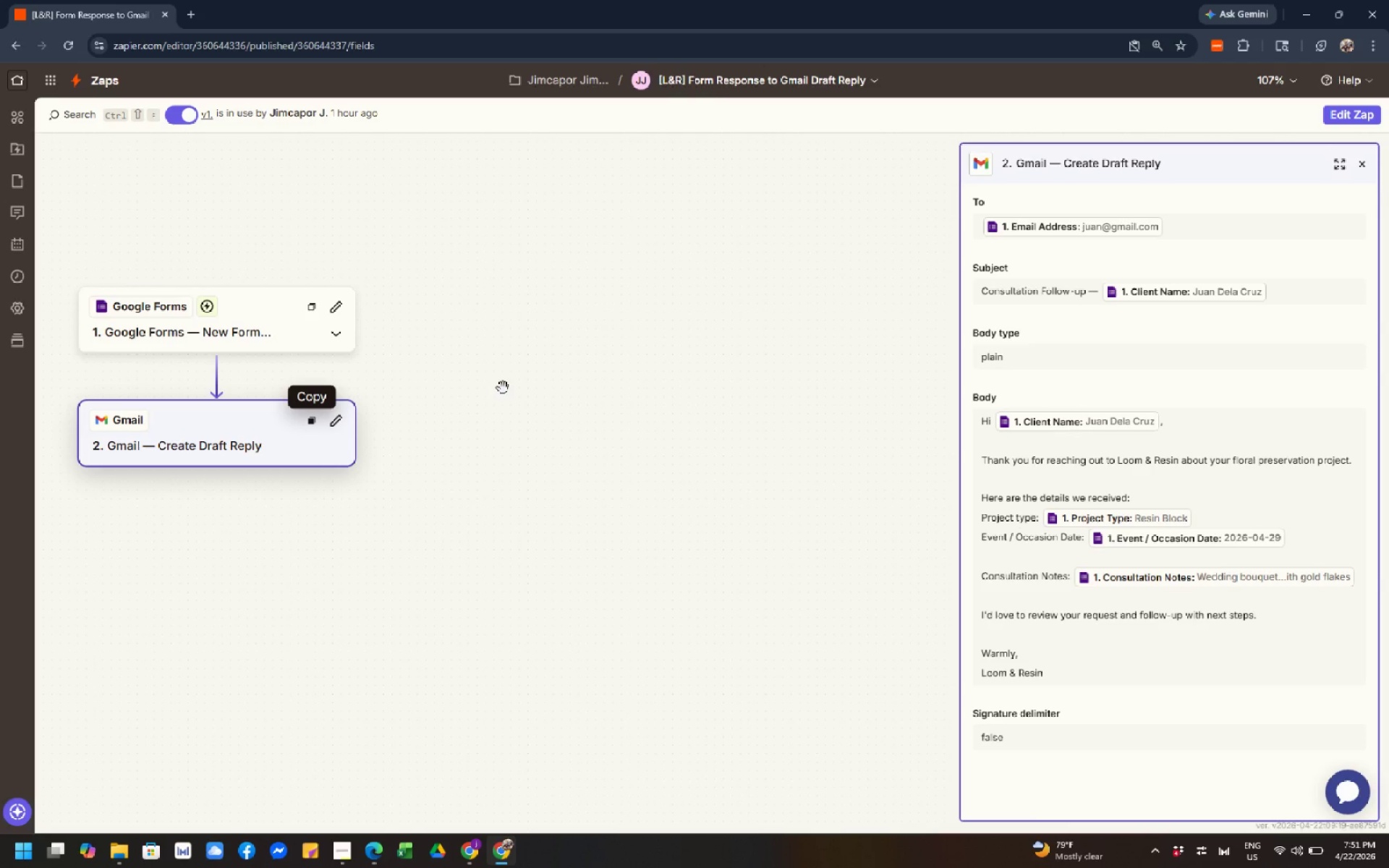 
left_click_drag(start_coordinate=[506, 391], to_coordinate=[522, 370])
 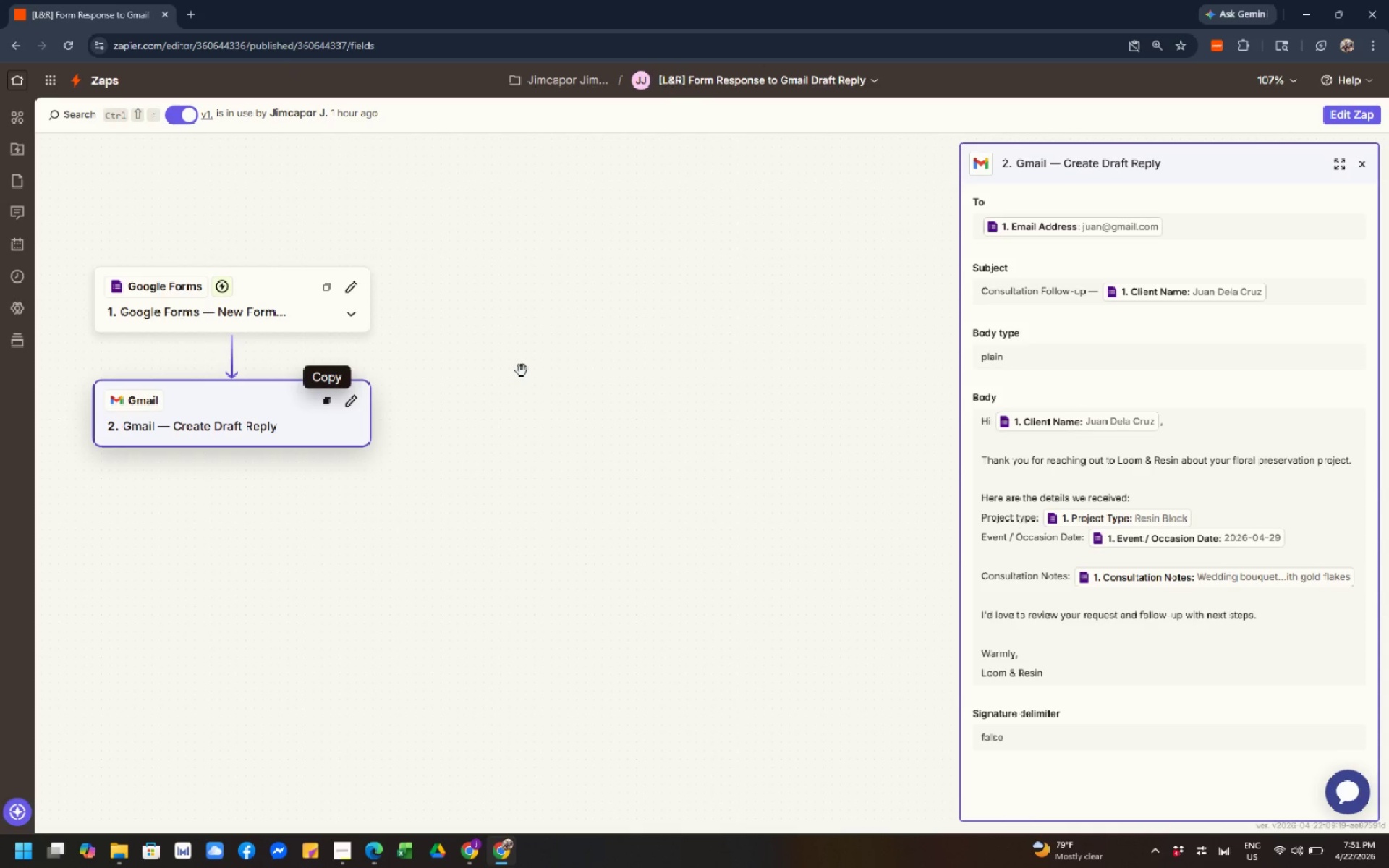 
left_click([522, 370])
 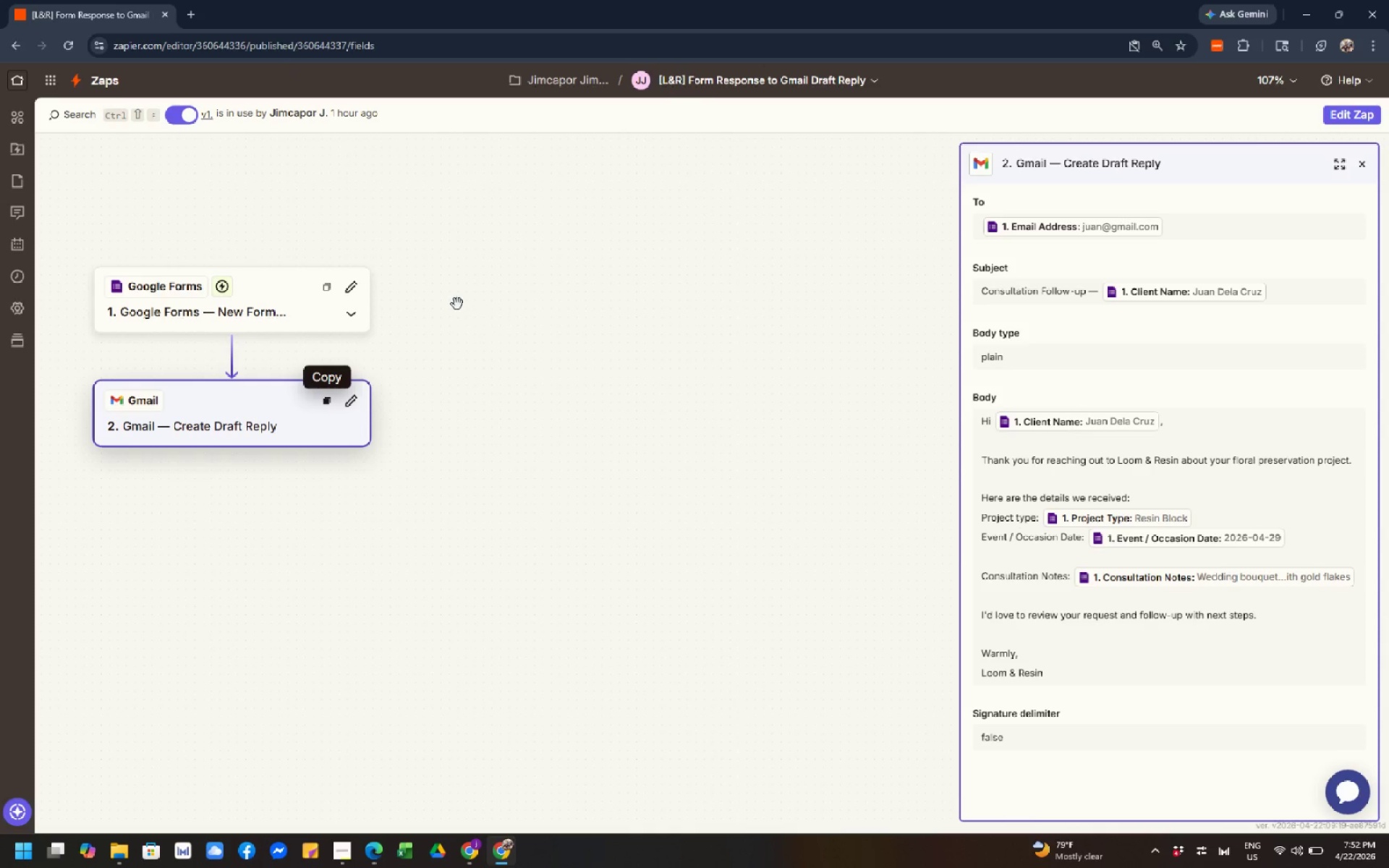 
double_click([457, 304])
 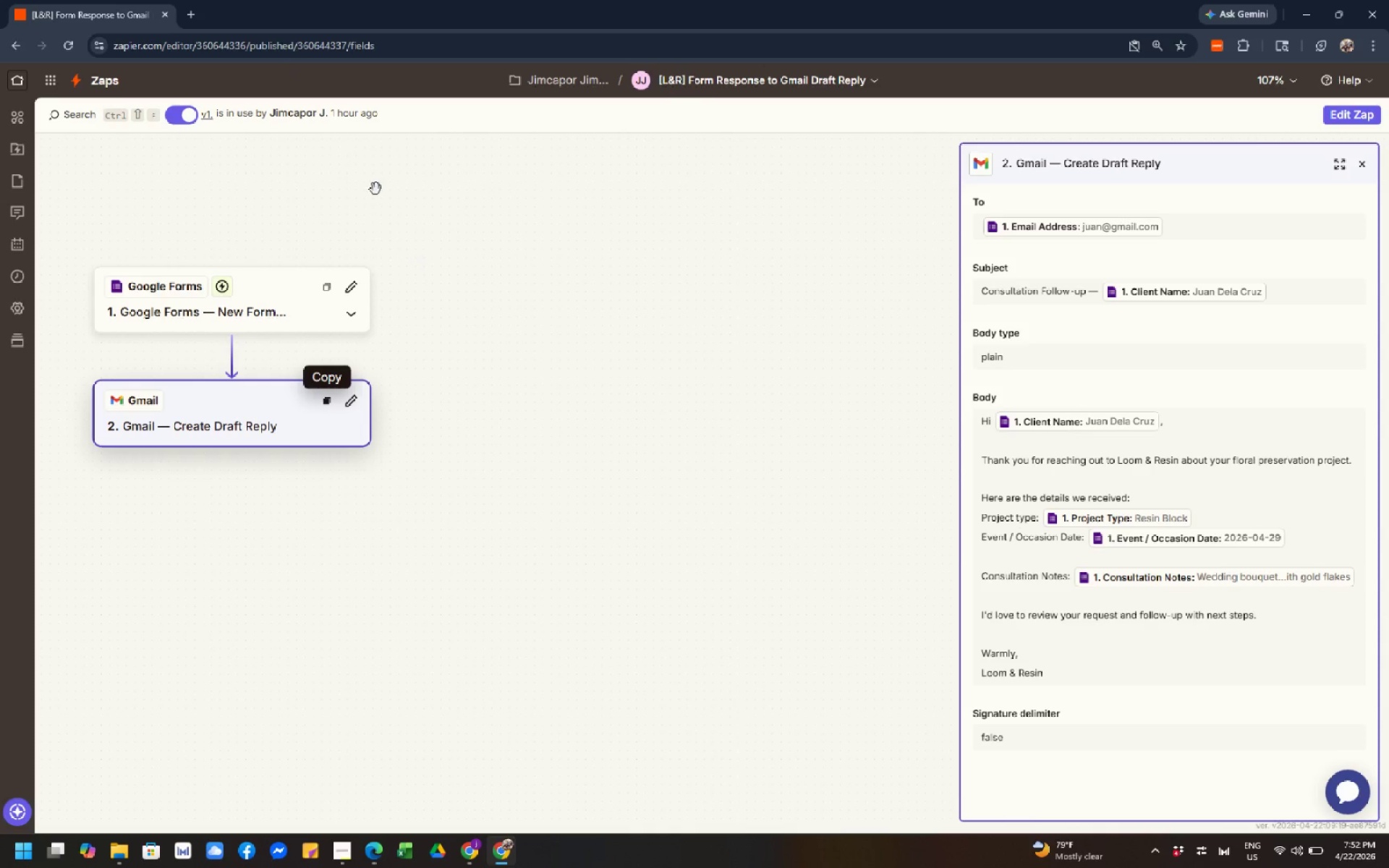 
triple_click([373, 180])
 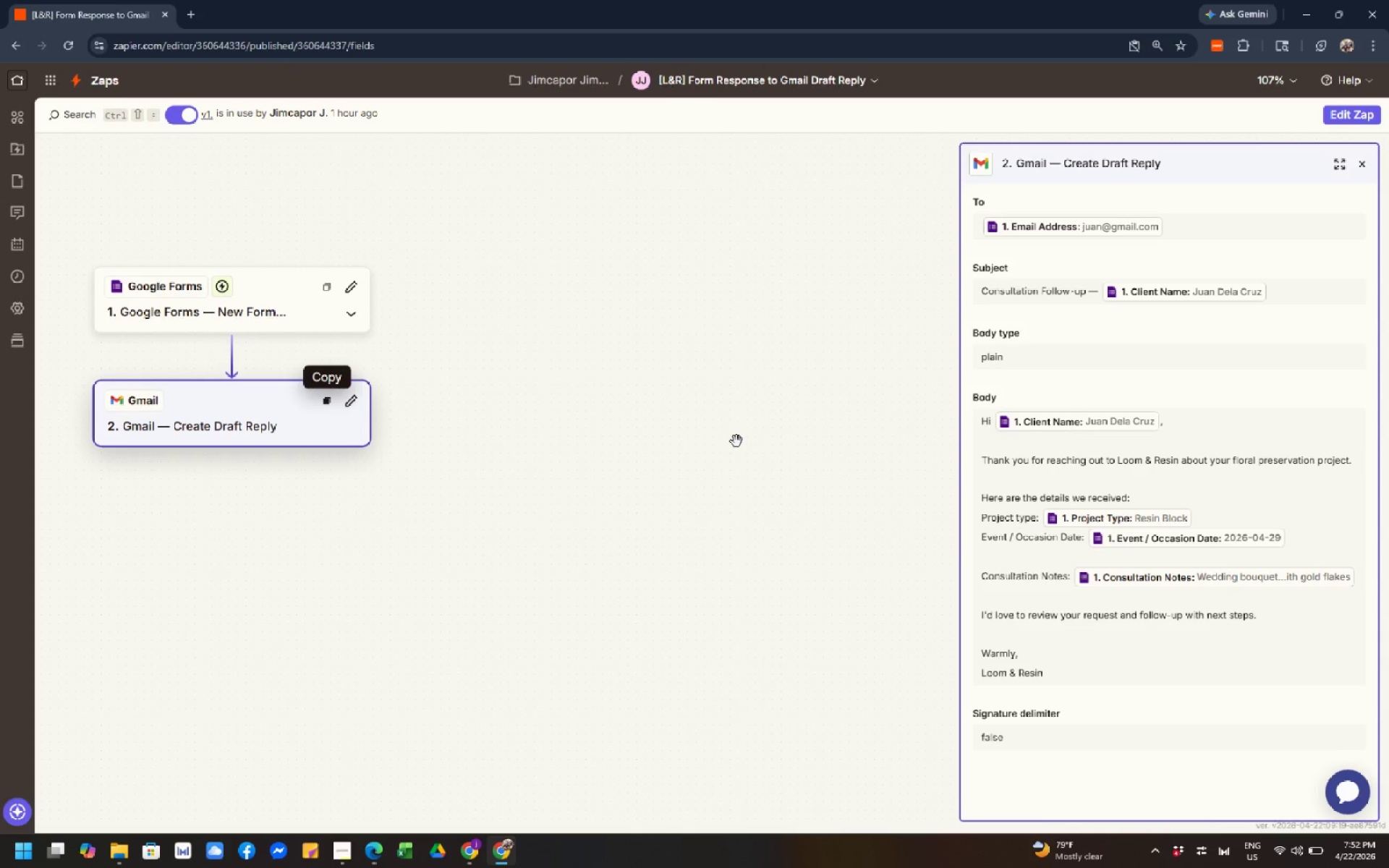 
wait(16.09)
 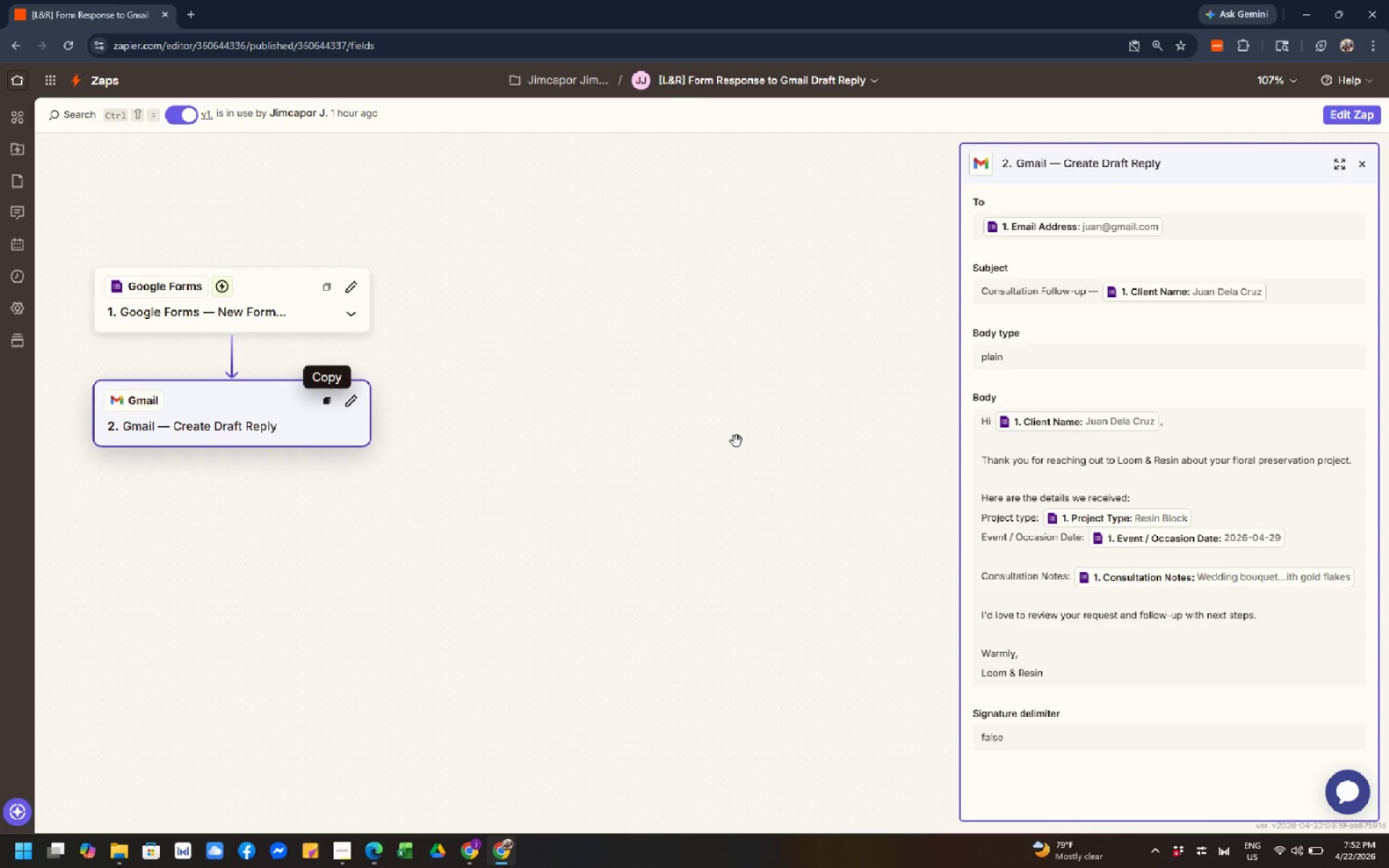 
left_click_drag(start_coordinate=[280, 527], to_coordinate=[344, 567])
 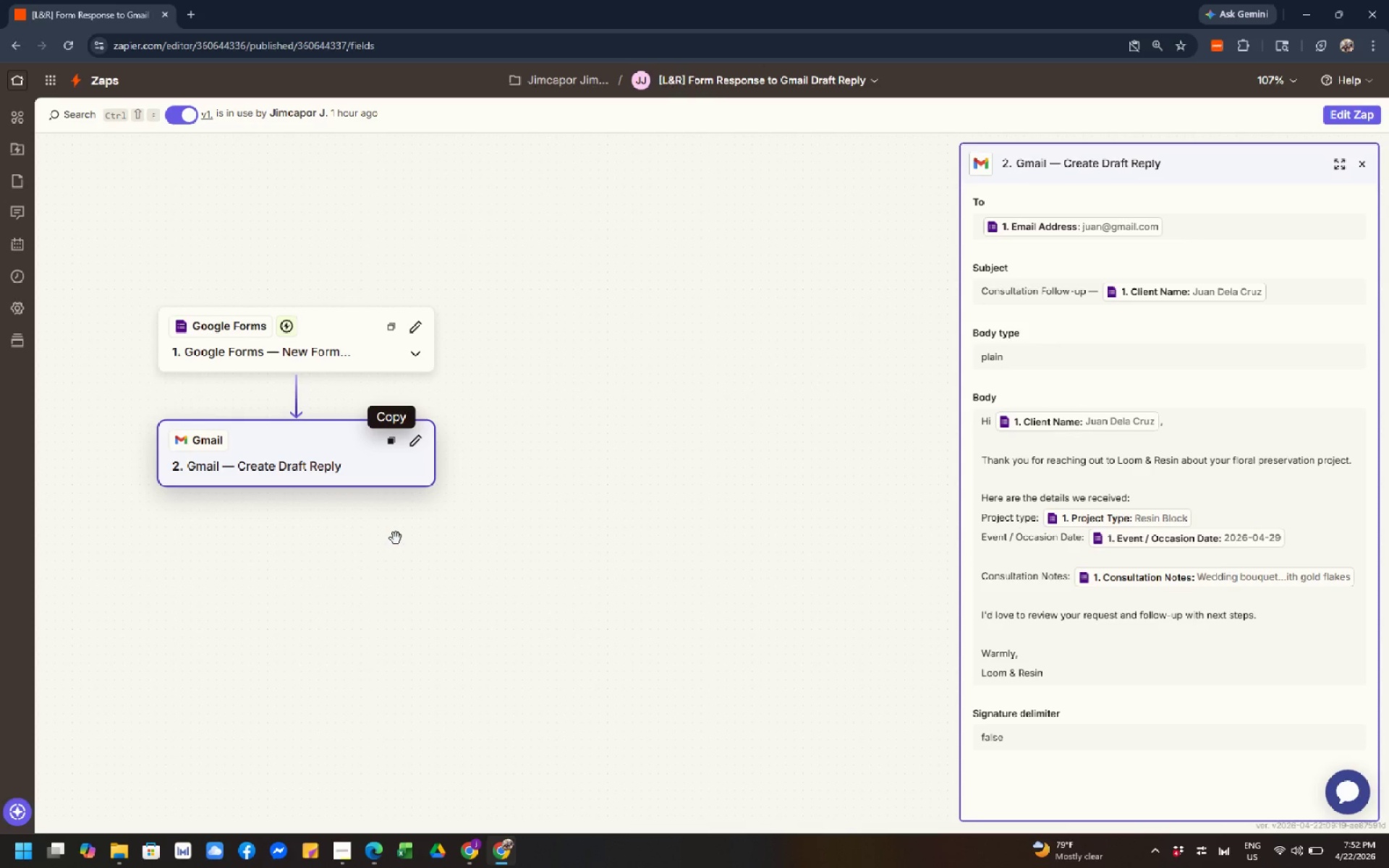 
left_click([507, 511])
 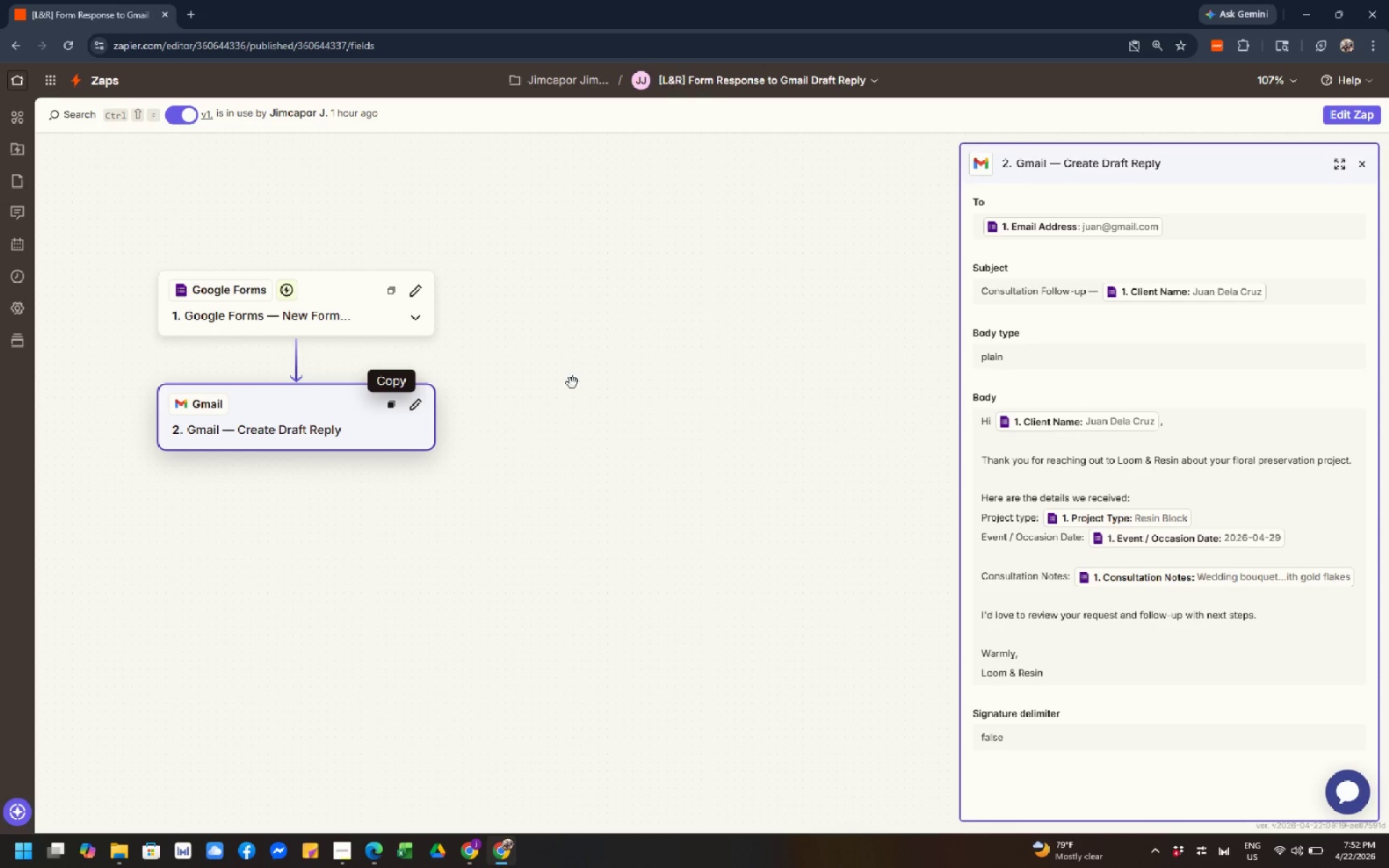 
scroll: coordinate [507, 511], scroll_direction: down, amount: 1.0
 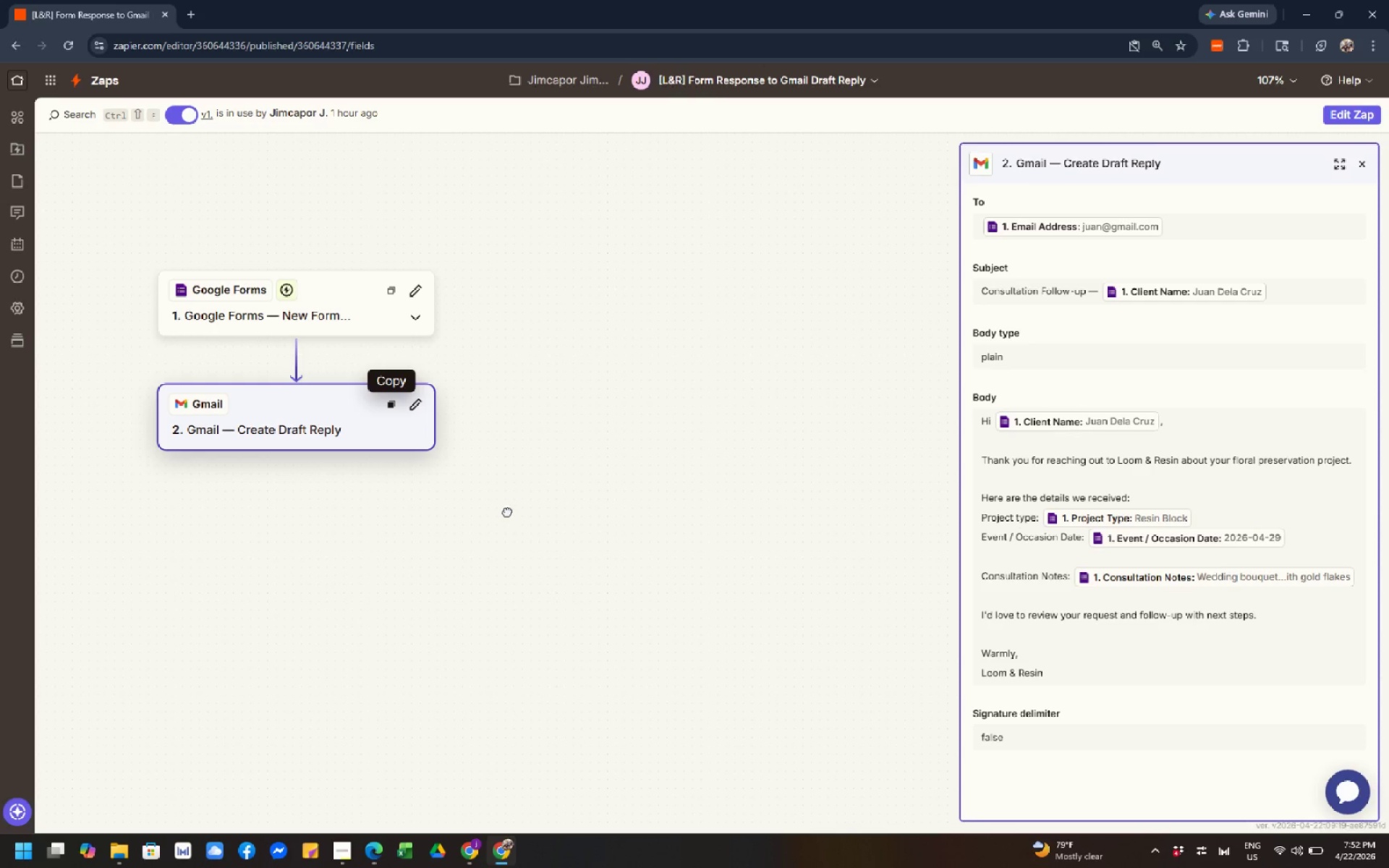 
left_click([584, 366])
 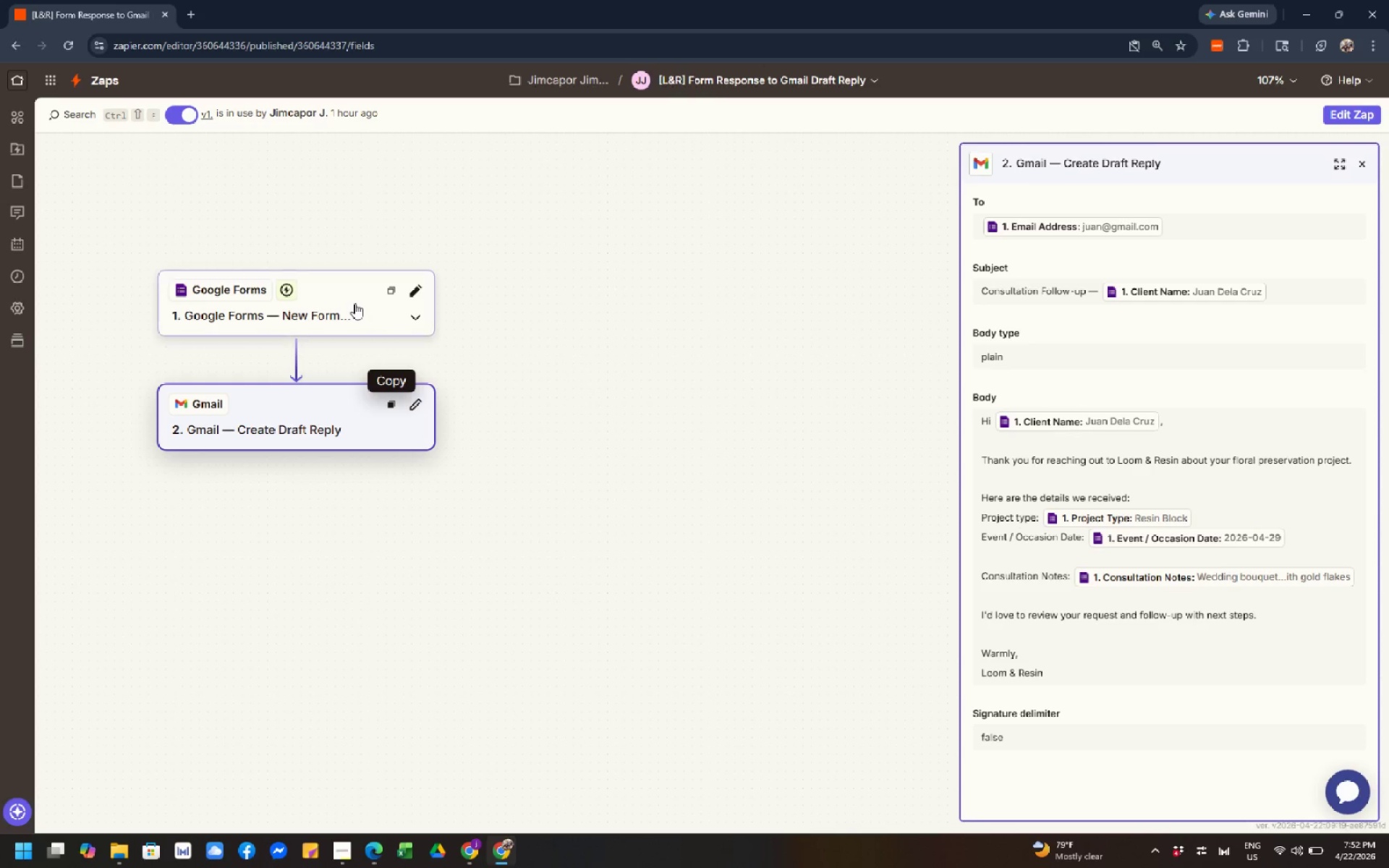 
left_click([352, 305])
 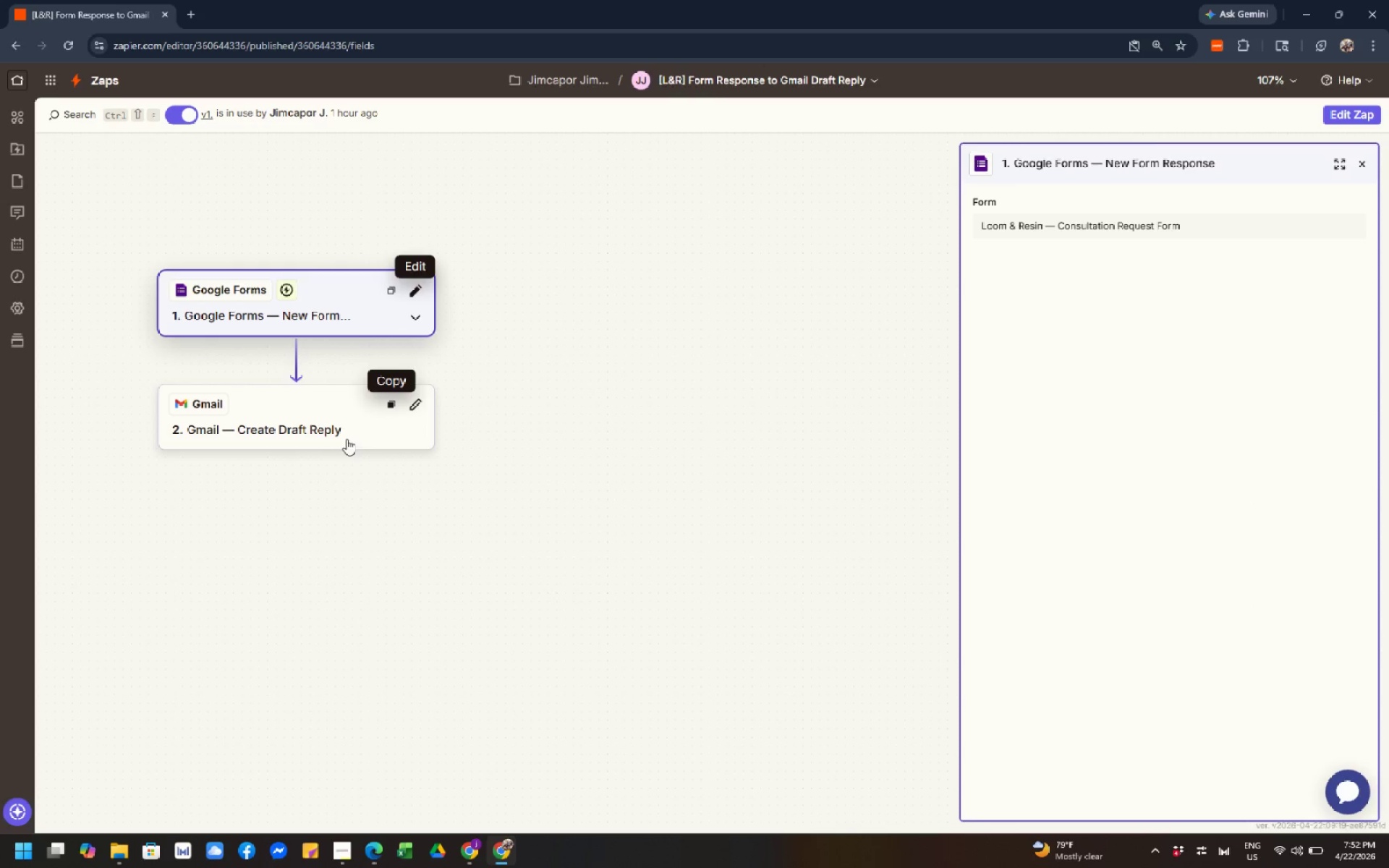 
left_click([349, 450])
 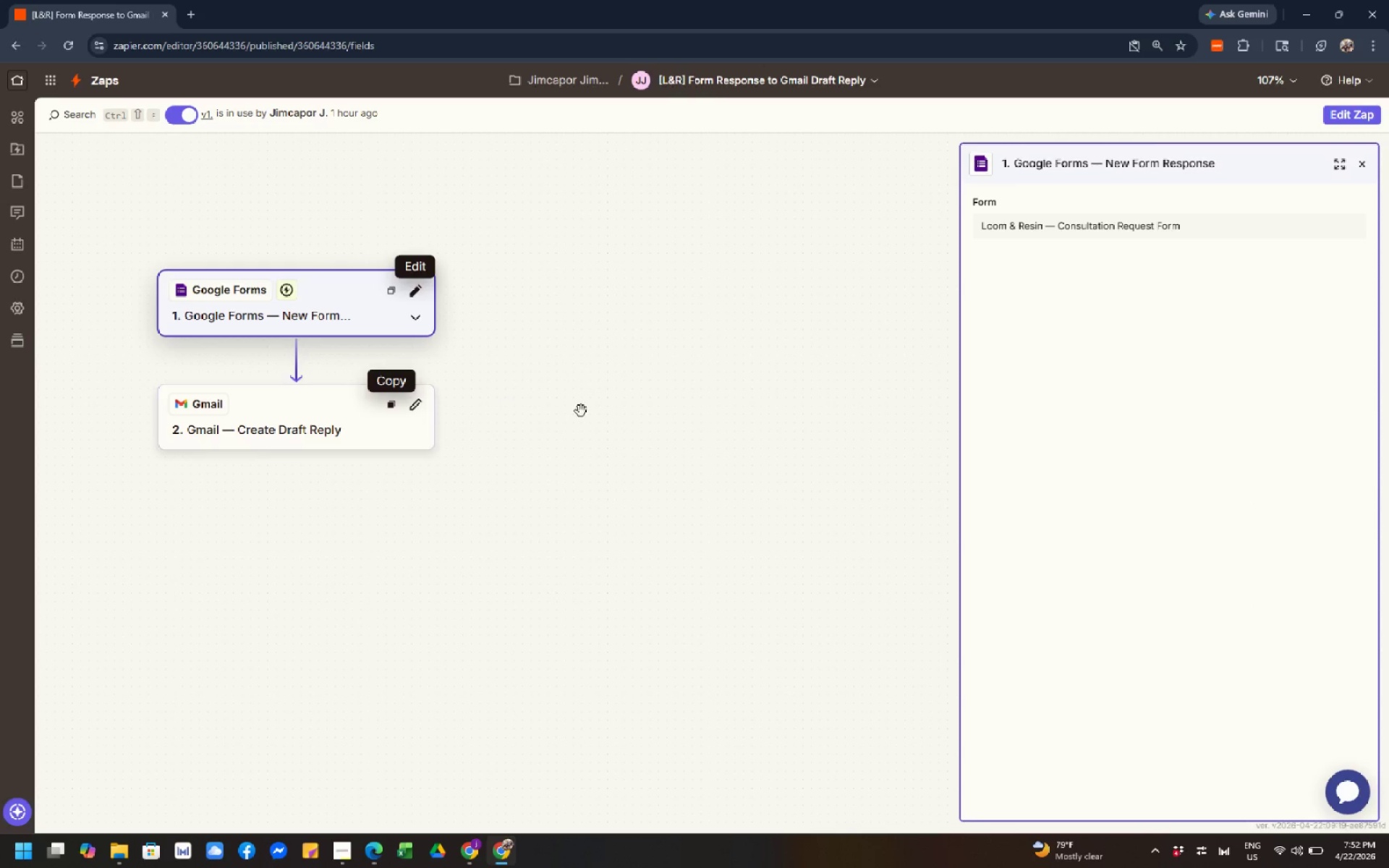 
left_click([647, 397])
 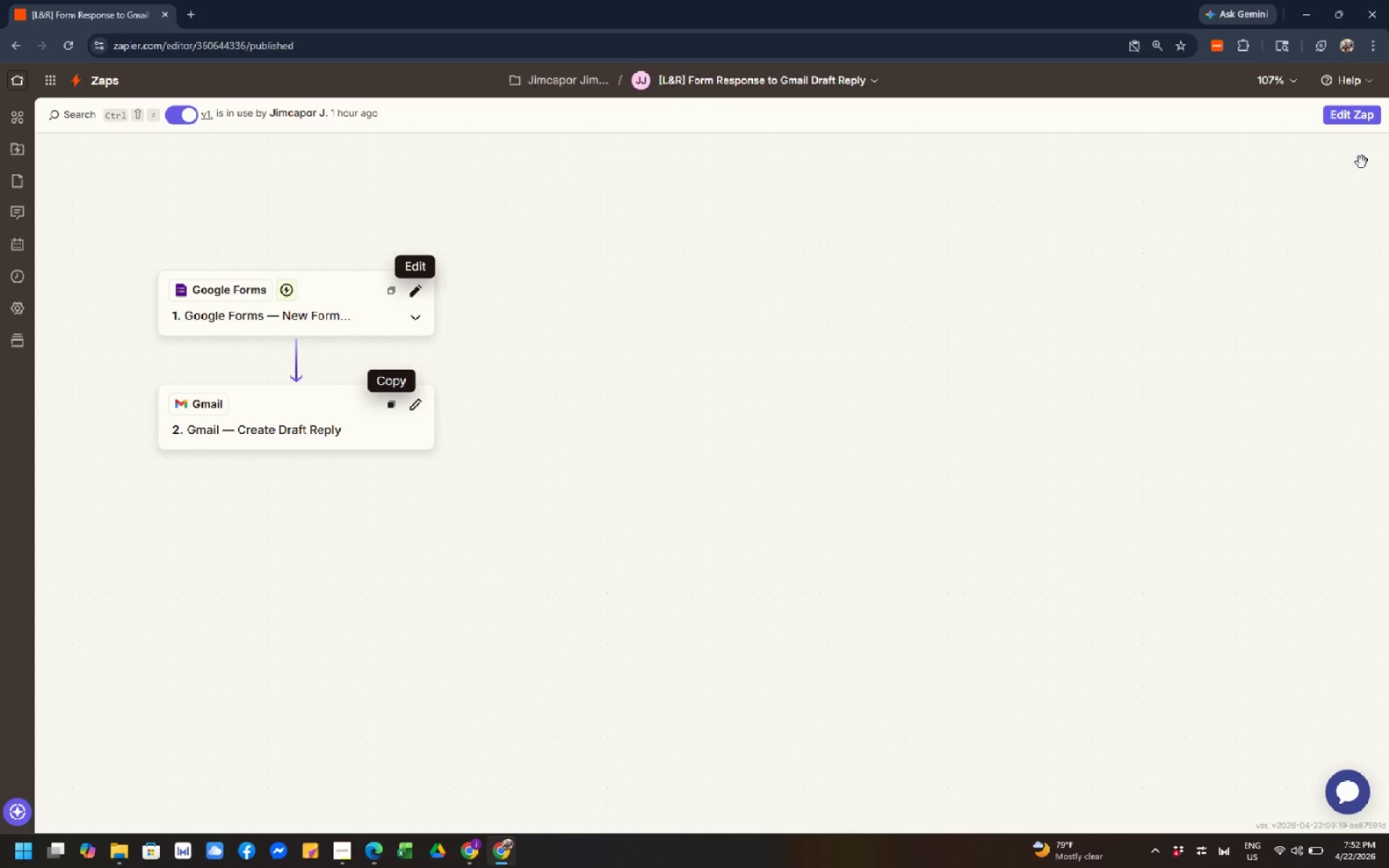 
double_click([845, 307])
 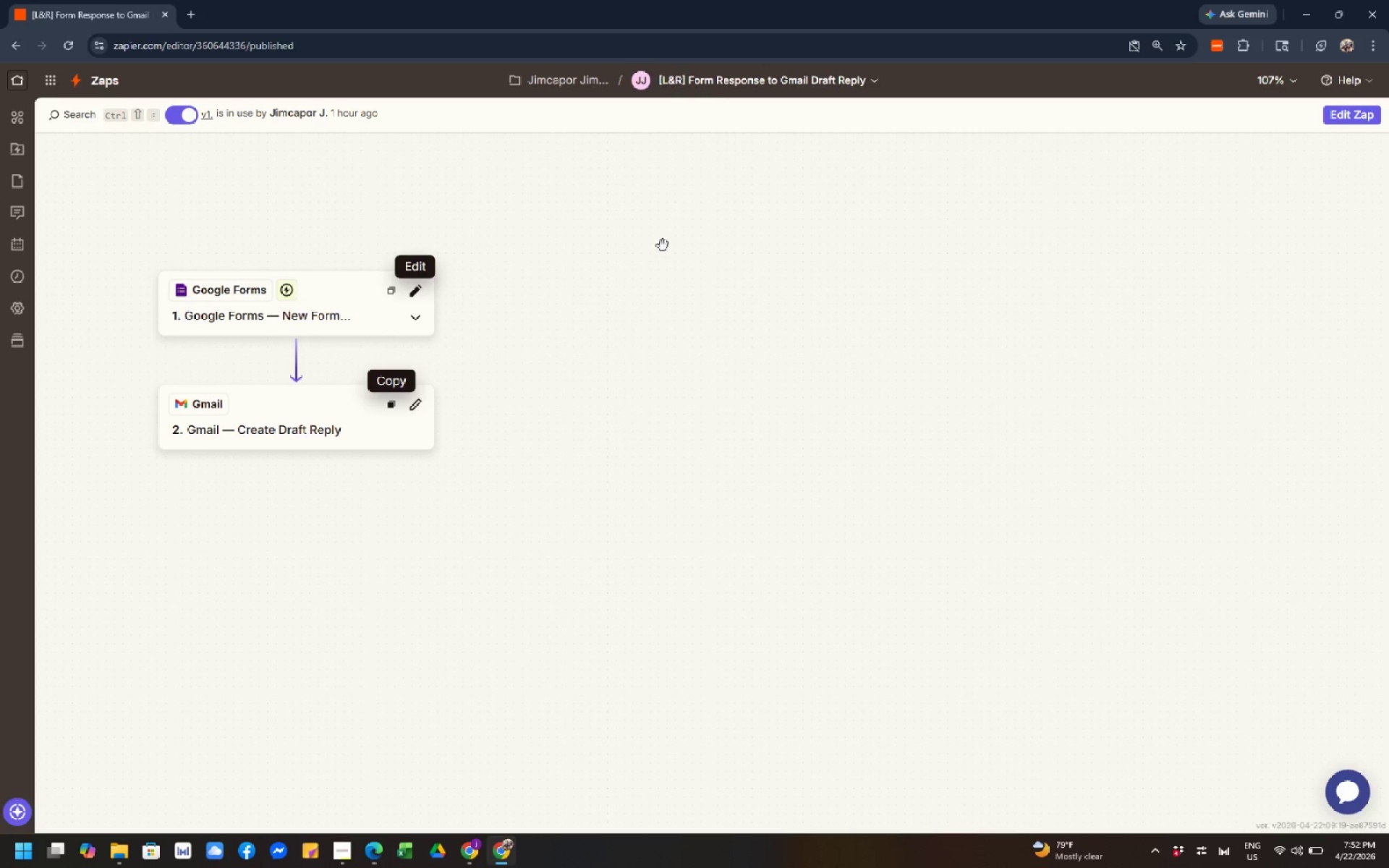 
left_click_drag(start_coordinate=[655, 242], to_coordinate=[885, 400])
 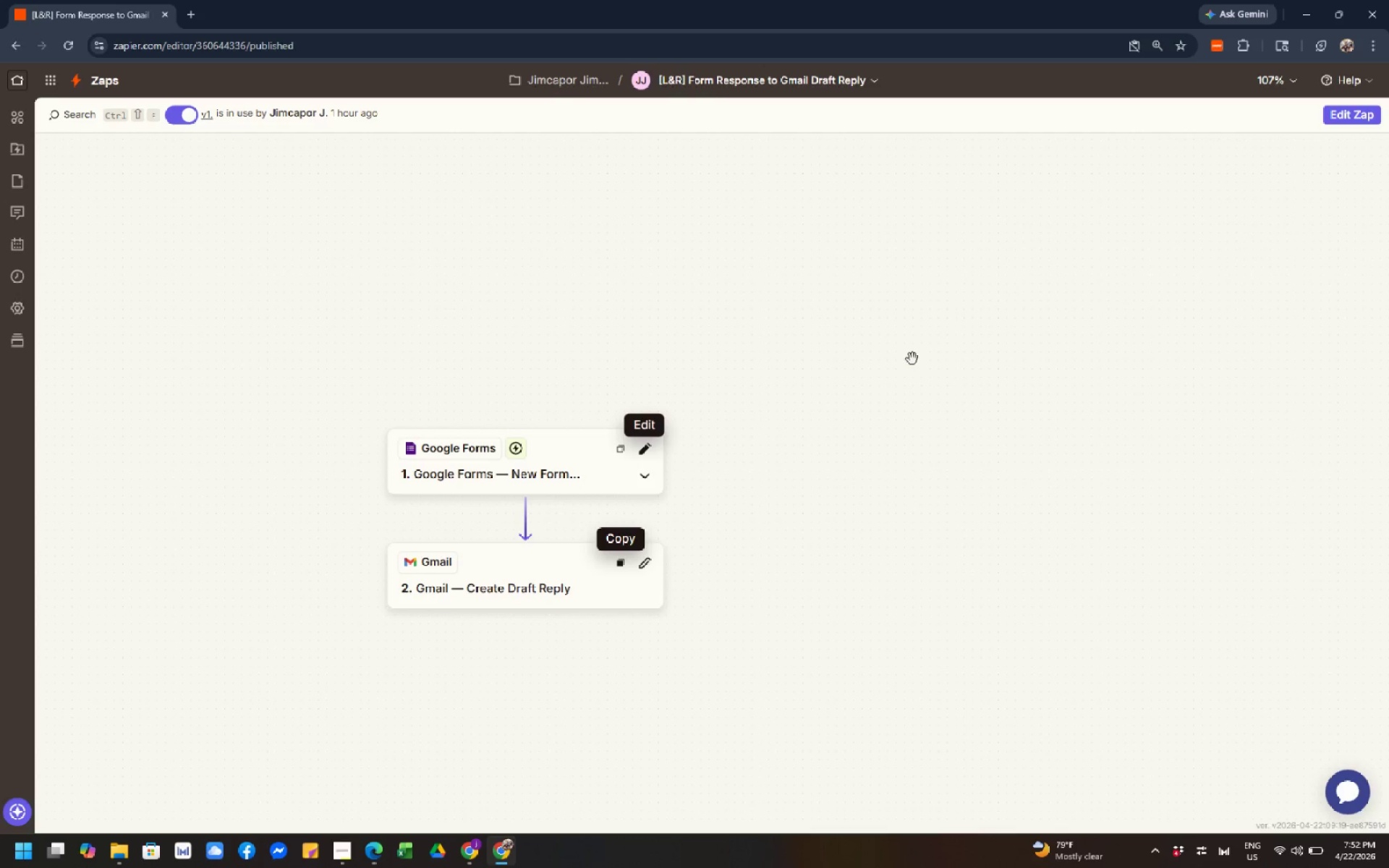 
left_click_drag(start_coordinate=[912, 359], to_coordinate=[951, 305])
 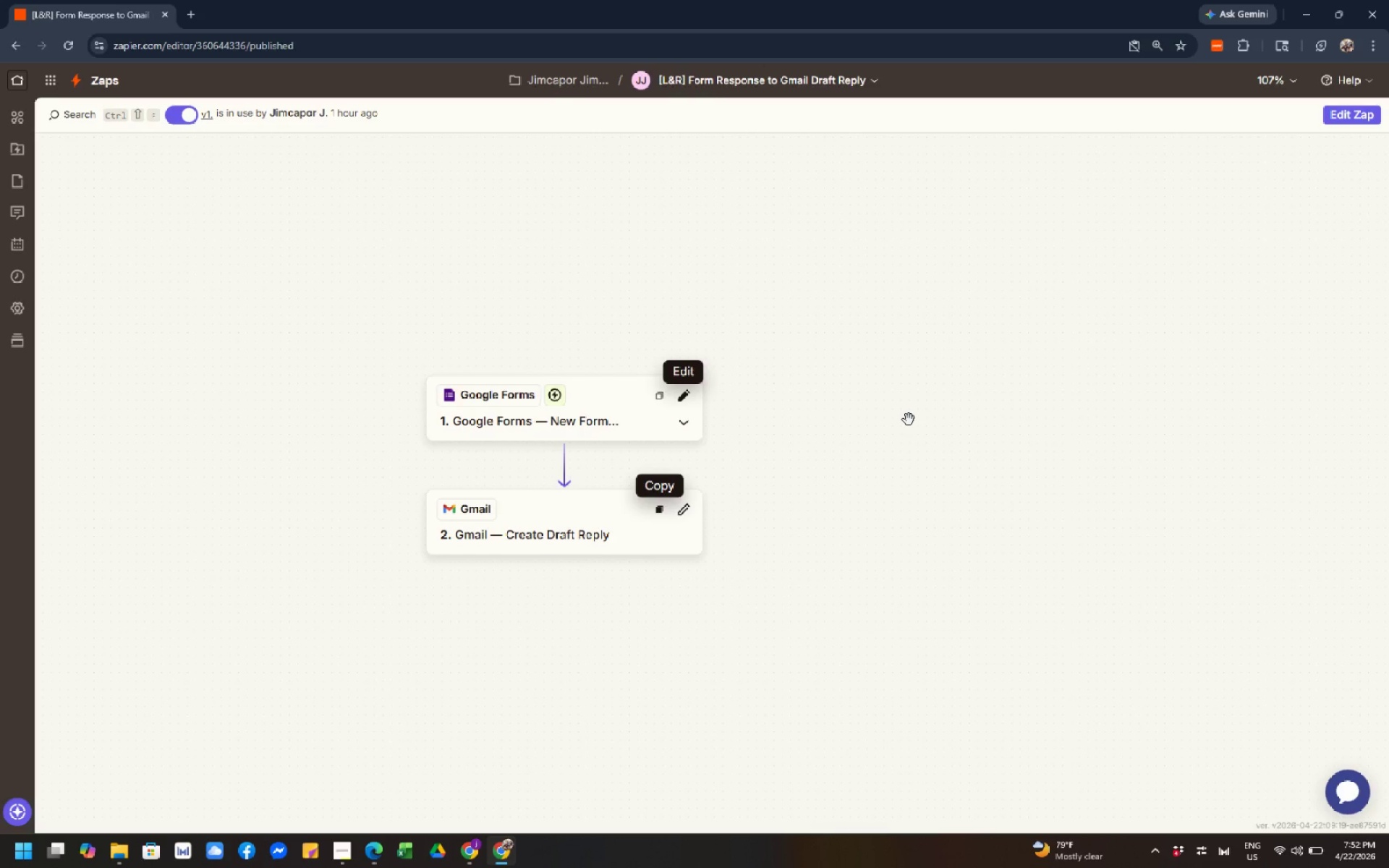 
wait(14.97)
 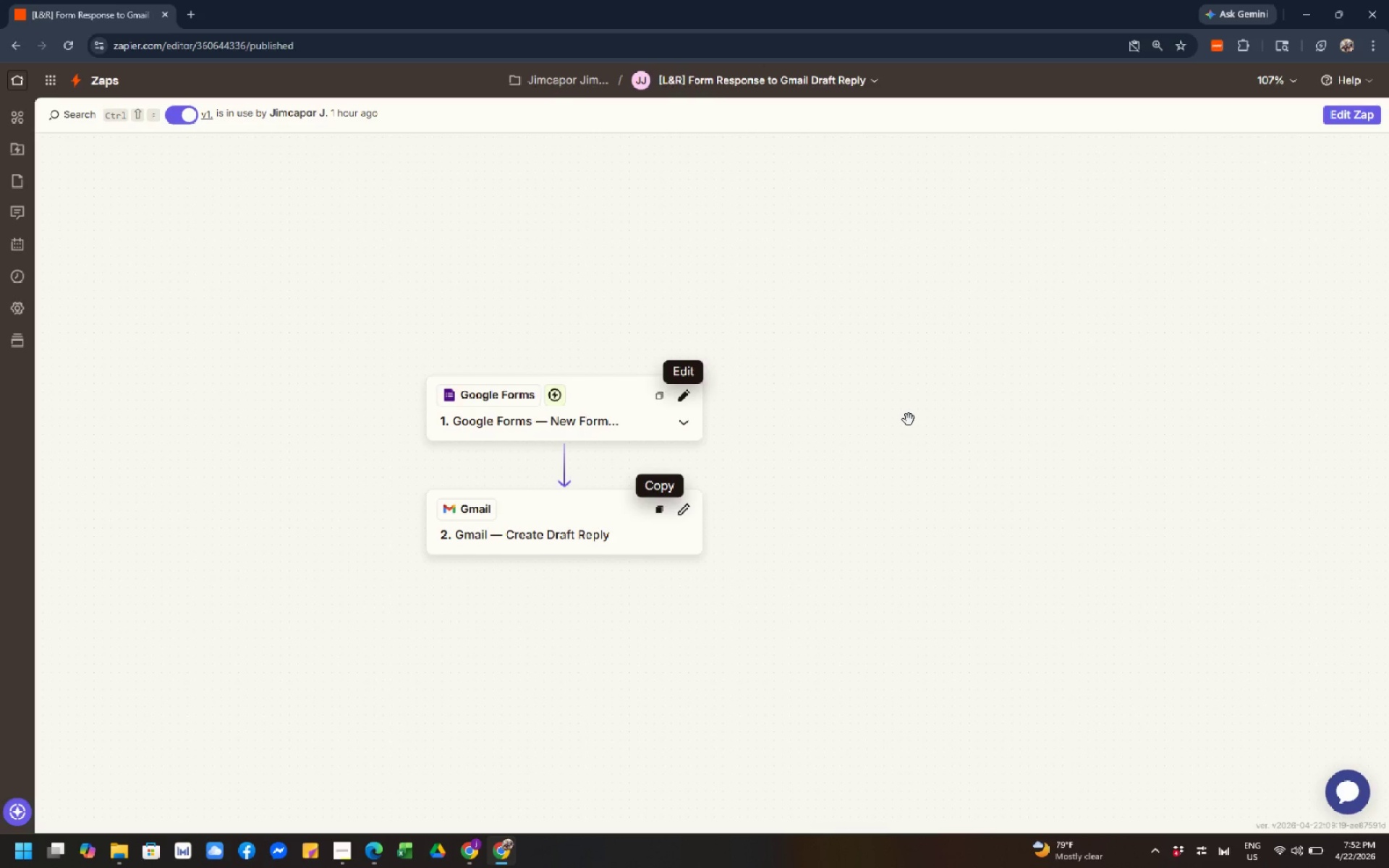 
scroll: coordinate [910, 424], scroll_direction: down, amount: 1.0
 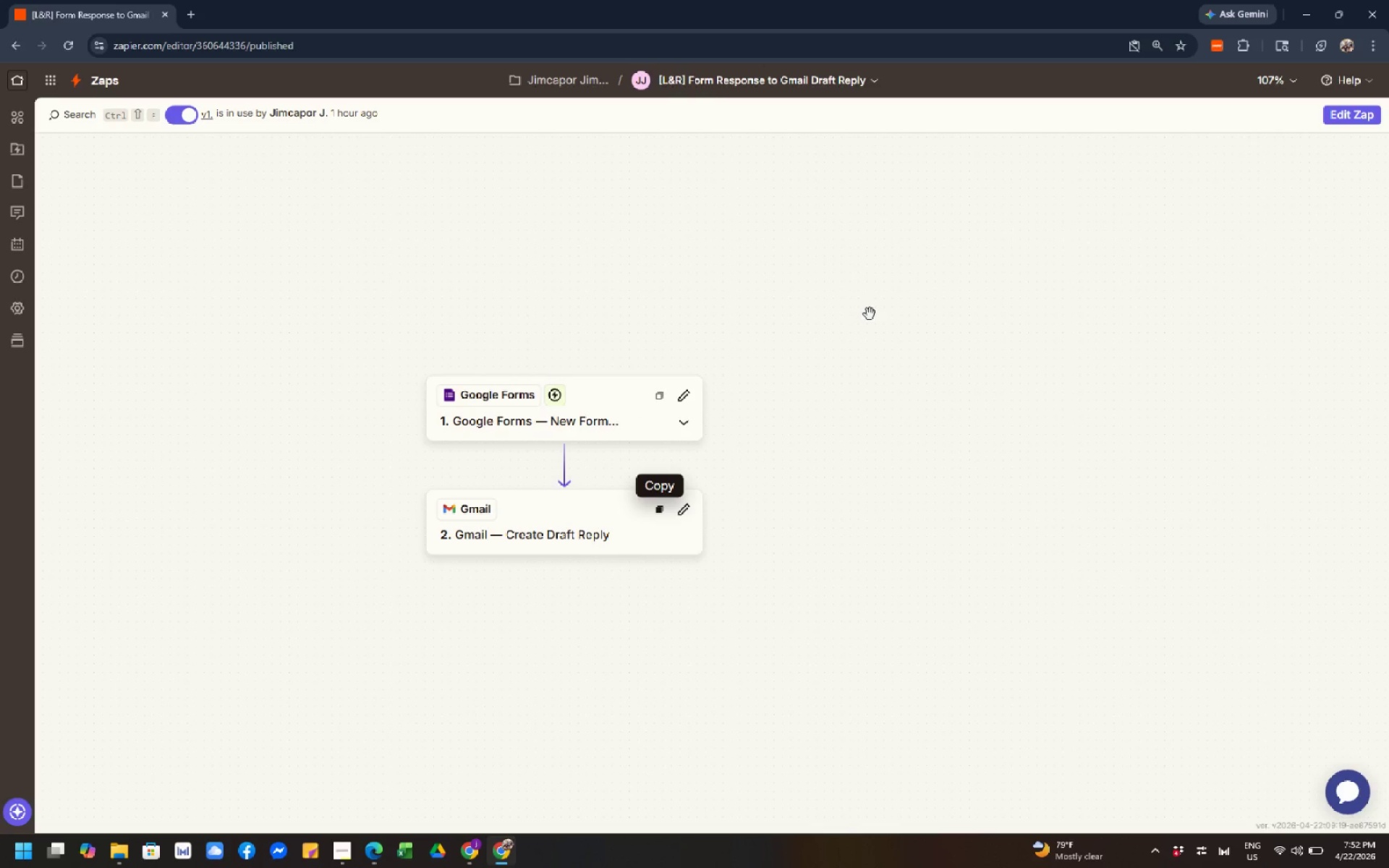 
left_click_drag(start_coordinate=[848, 329], to_coordinate=[897, 218])
 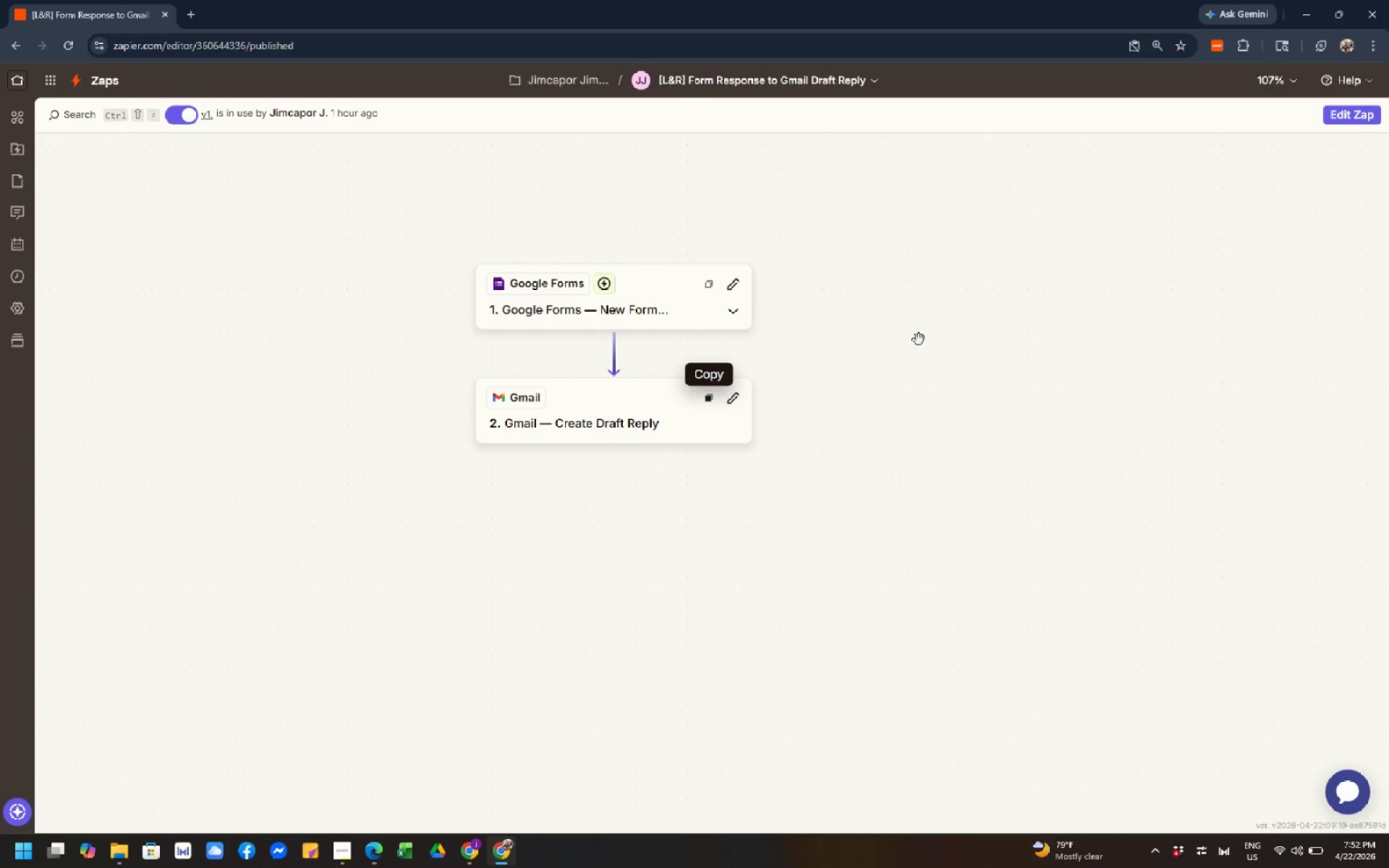 
left_click_drag(start_coordinate=[919, 341], to_coordinate=[550, 280])
 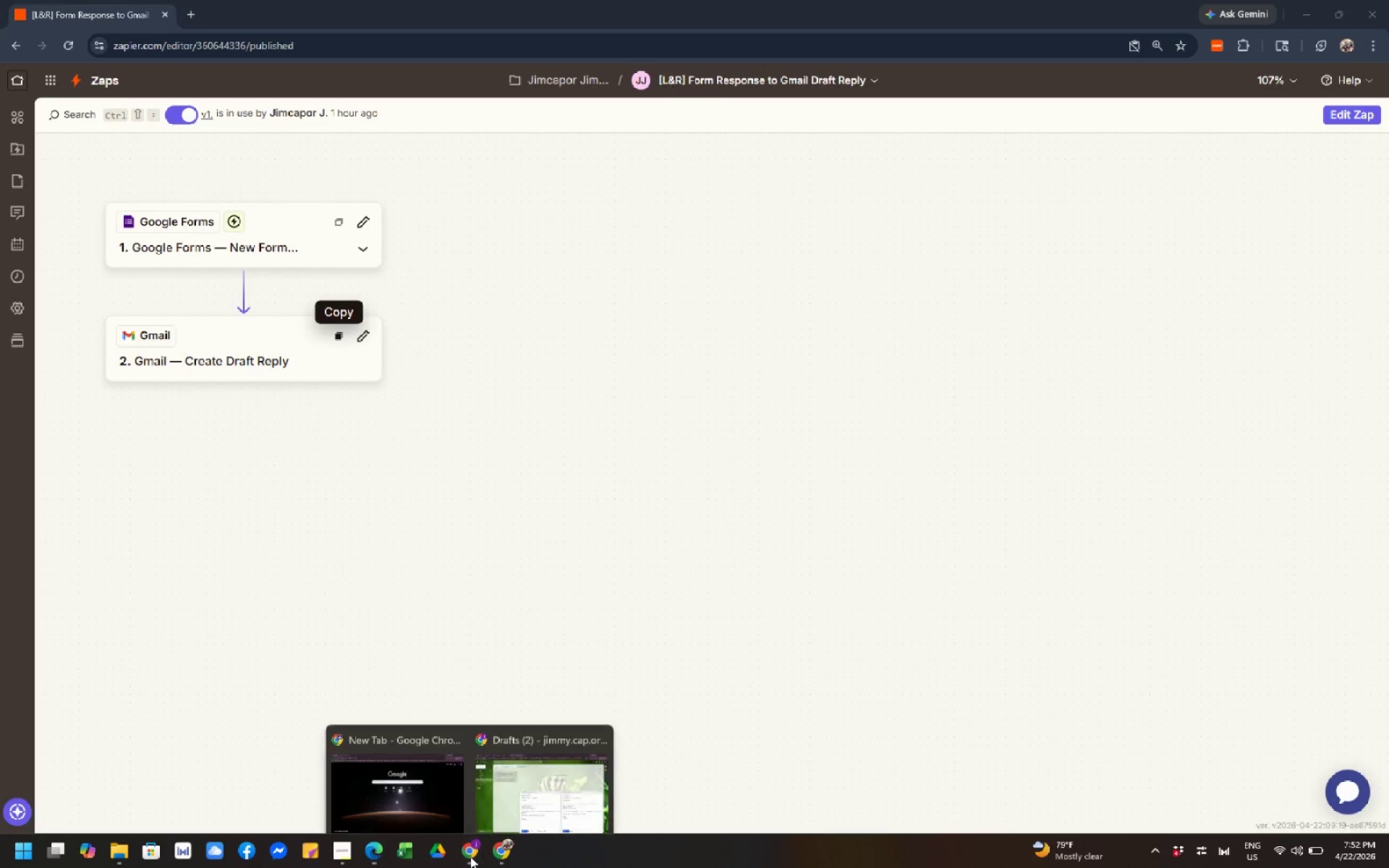 
left_click([509, 803])
 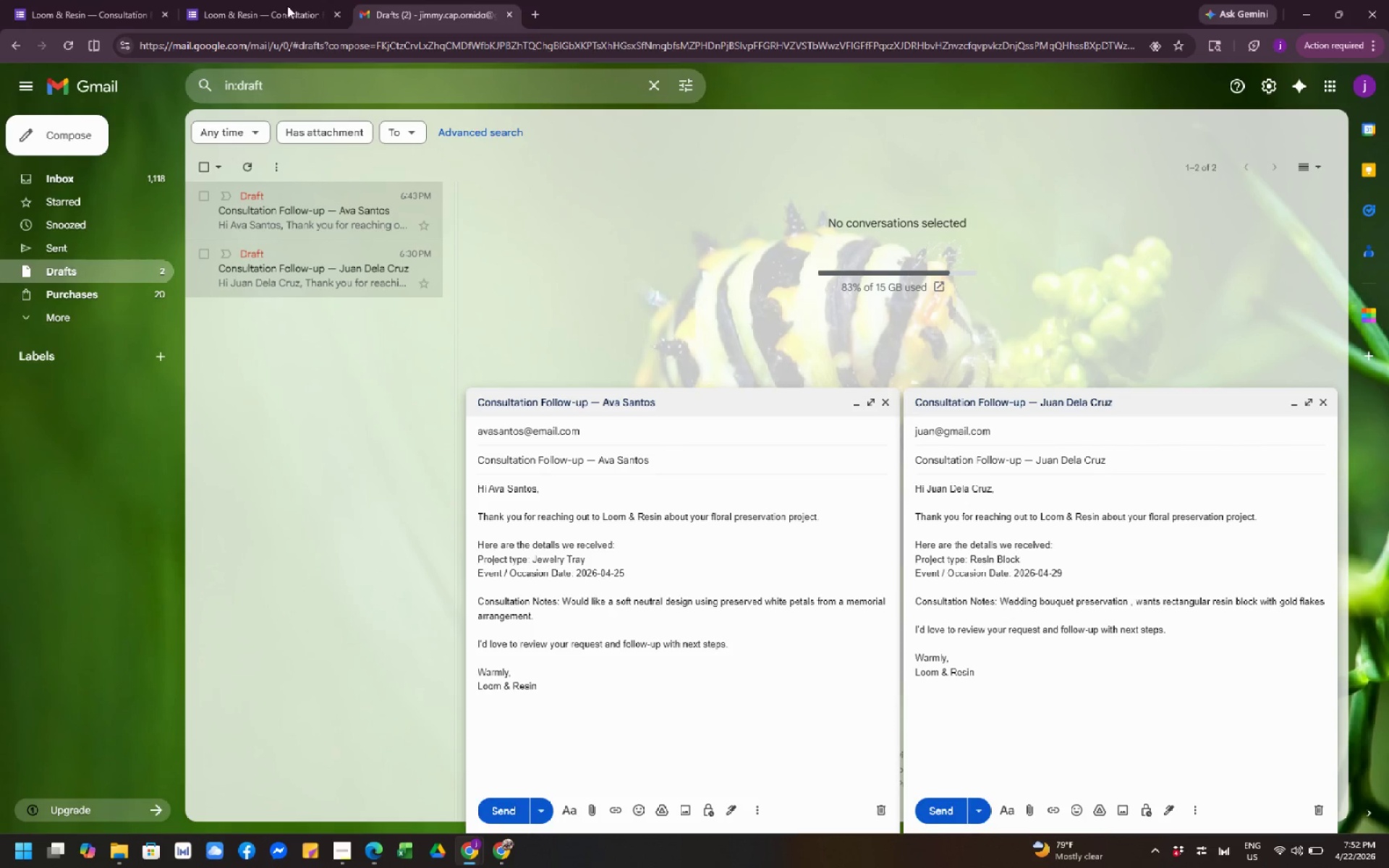 
left_click([257, 7])
 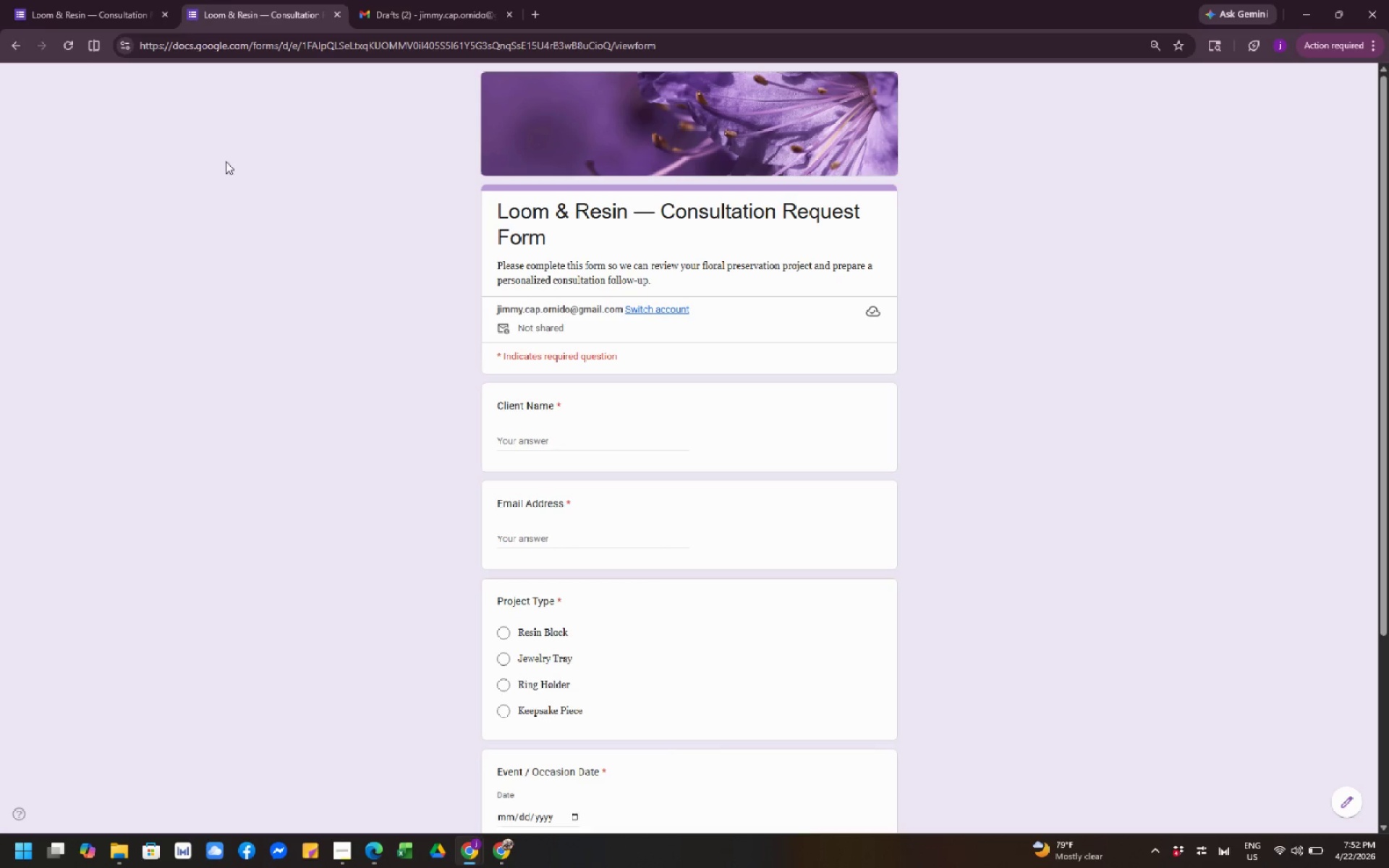 
left_click([108, 15])
 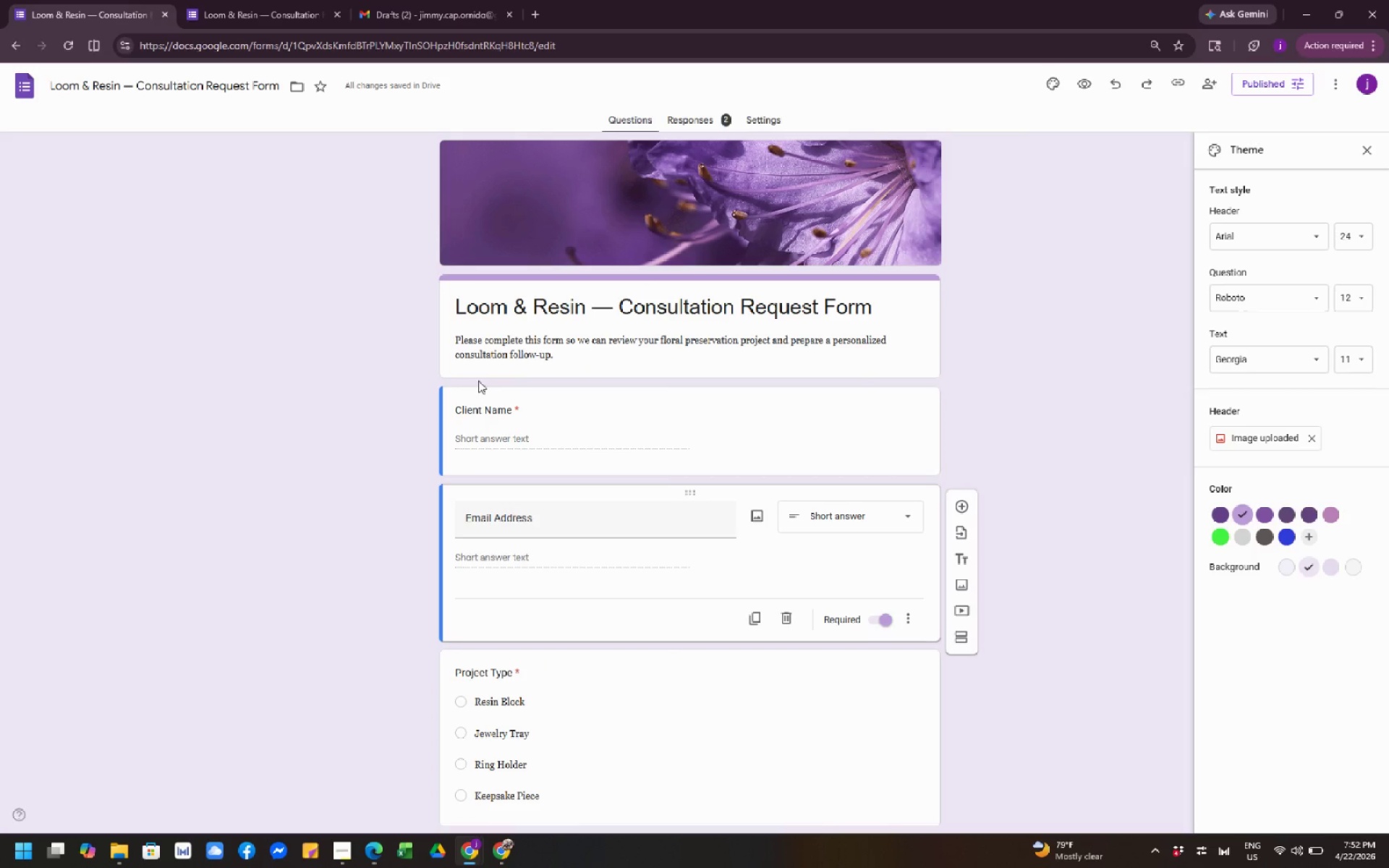 
scroll: coordinate [587, 402], scroll_direction: down, amount: 4.0
 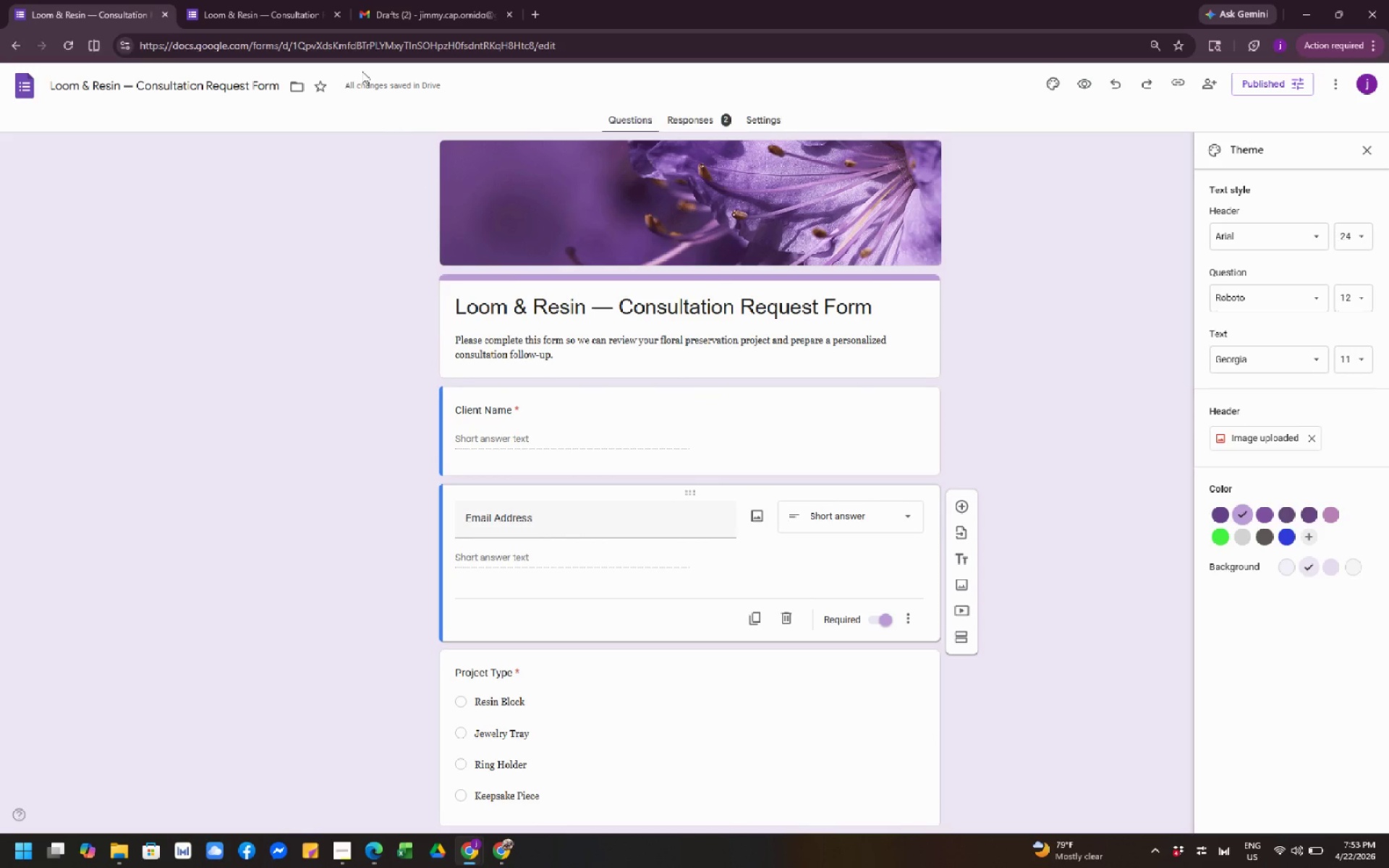 
left_click([307, 10])
 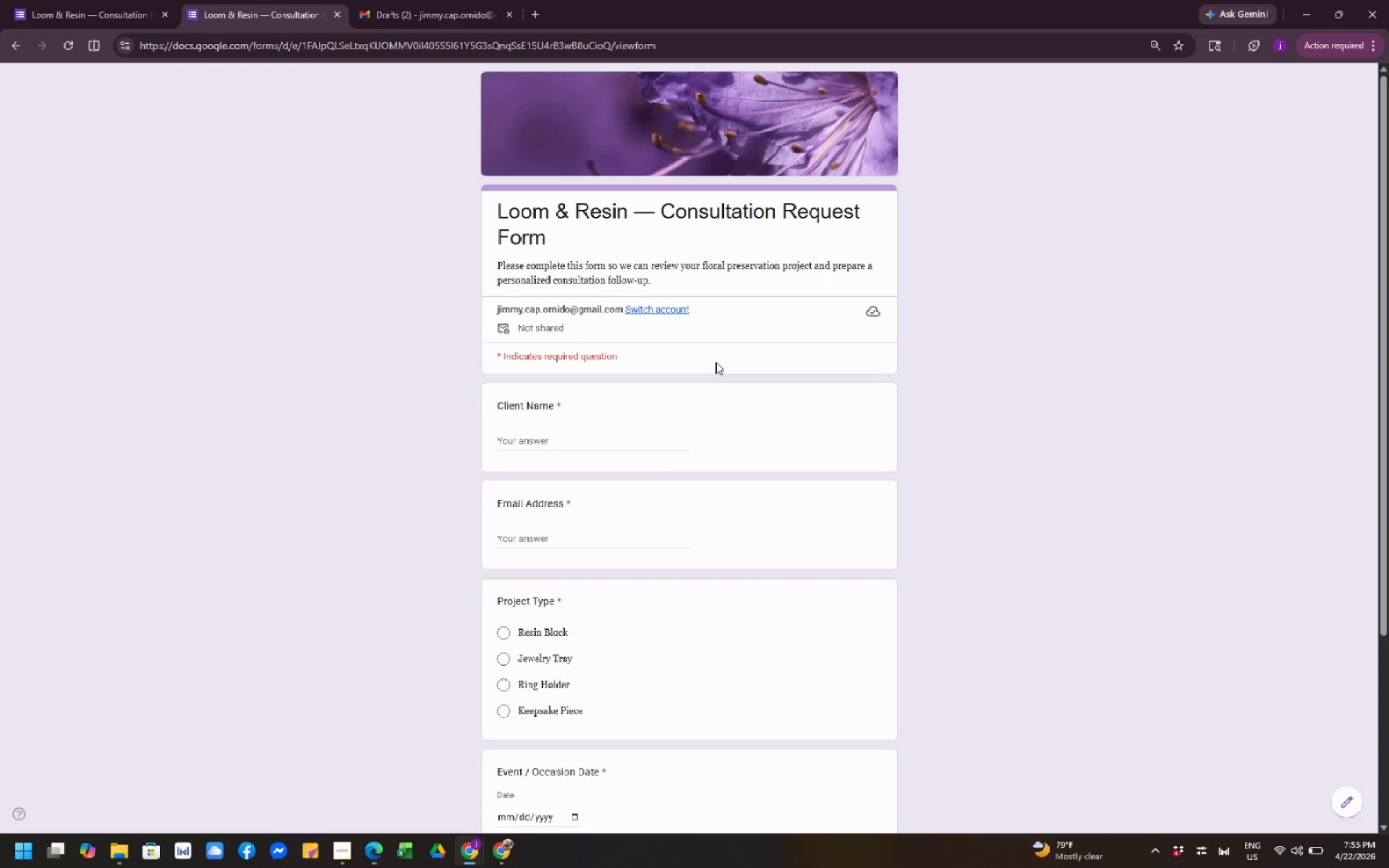 
wait(8.42)
 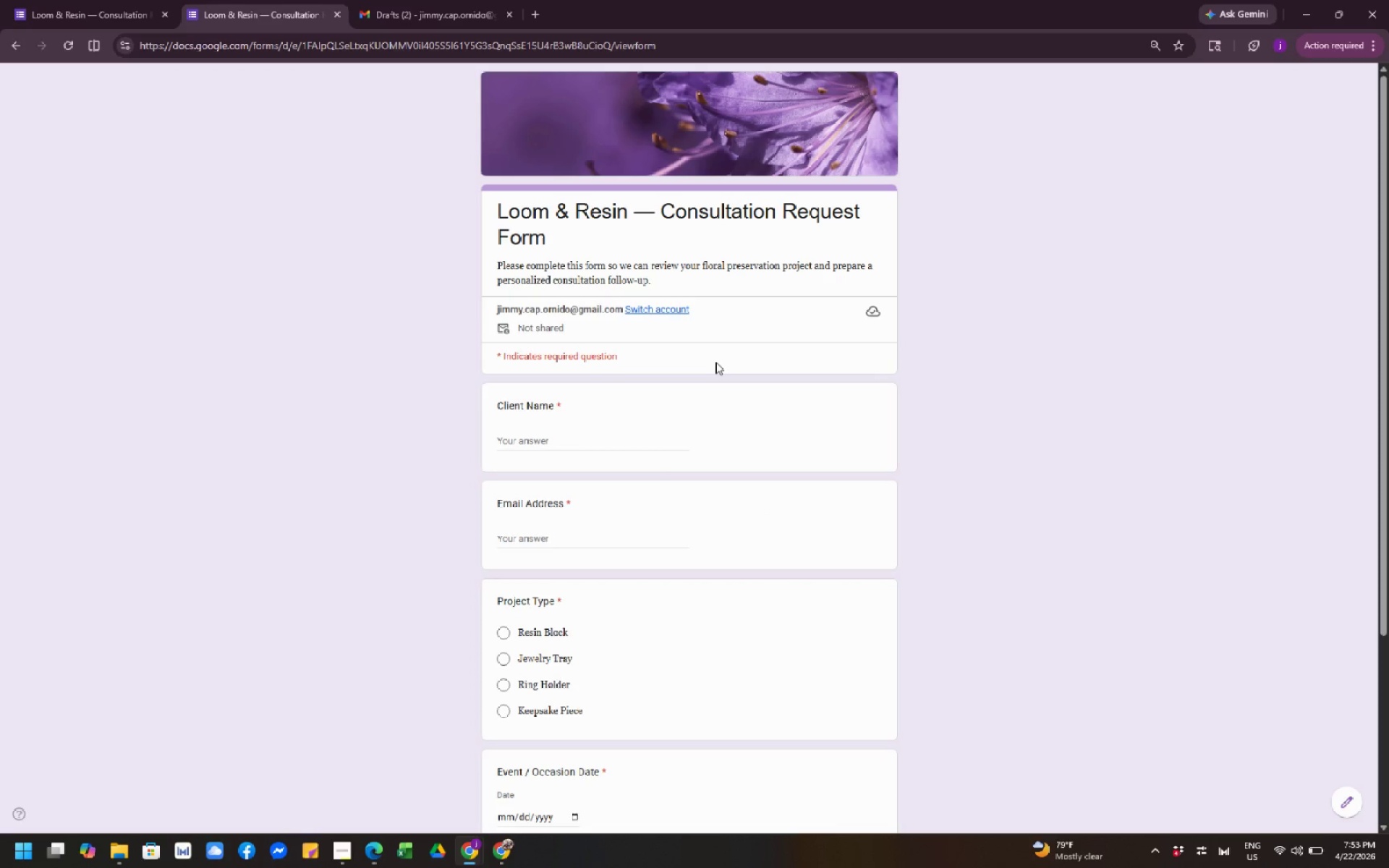 
left_click([430, 11])
 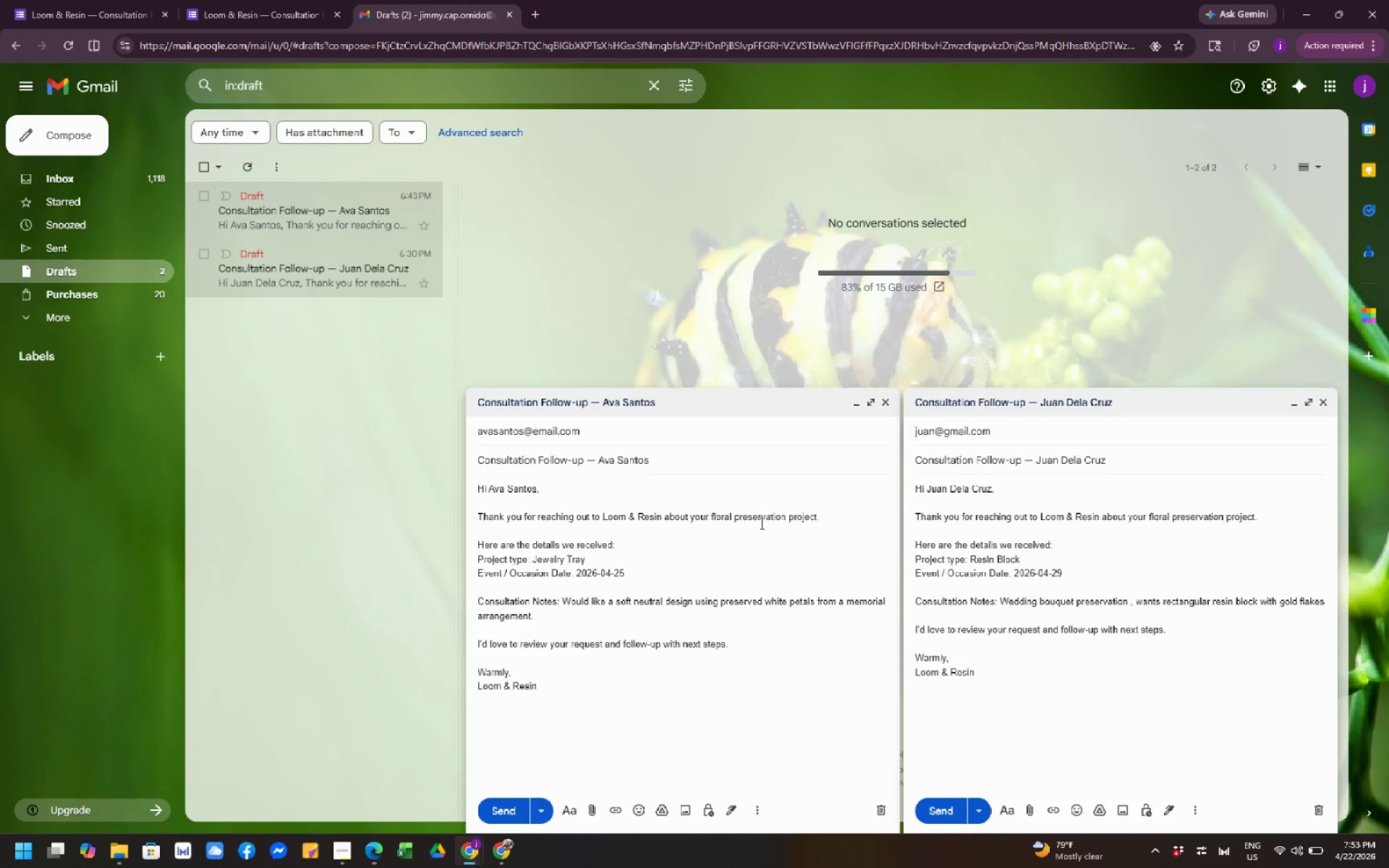 
wait(9.34)
 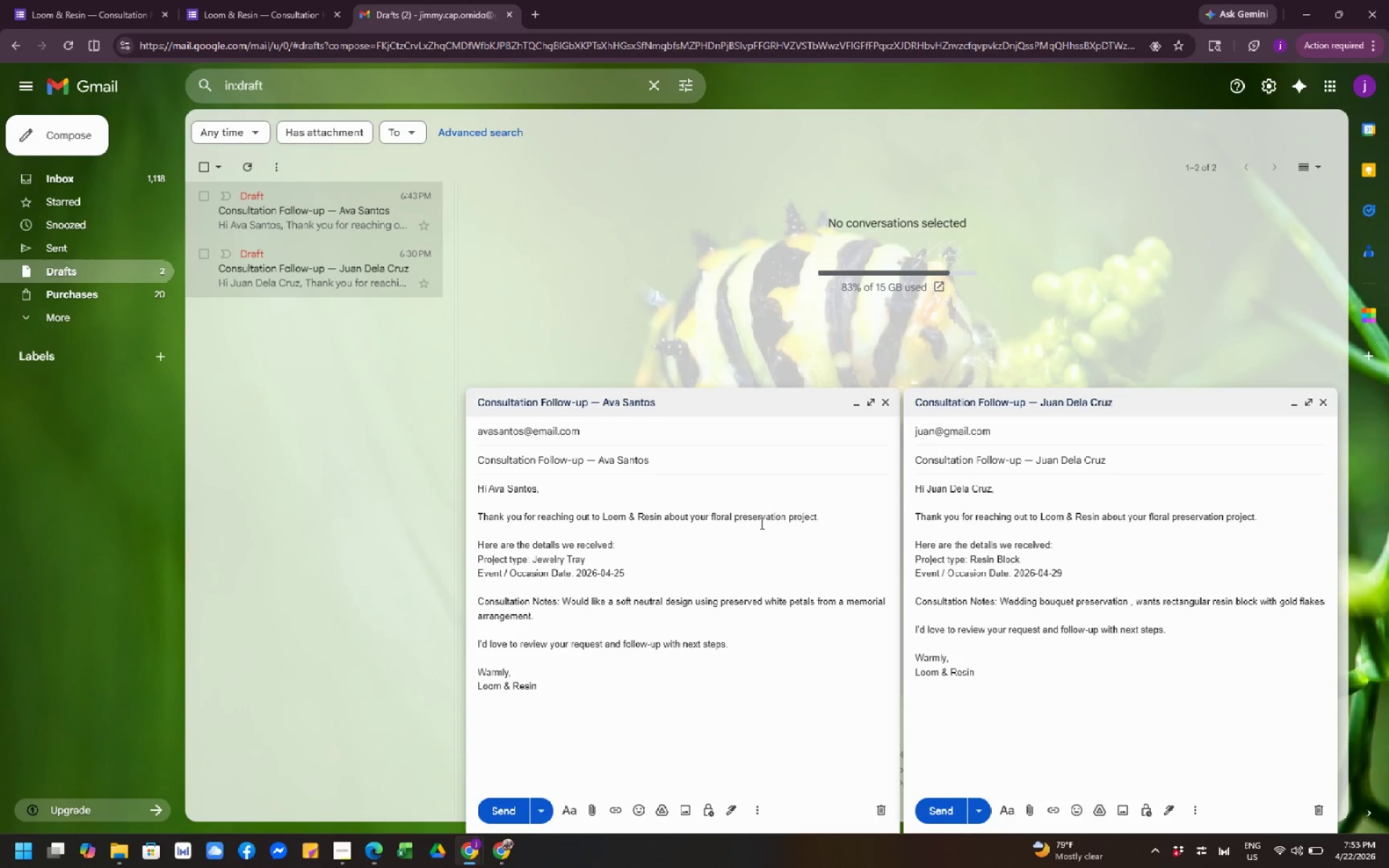 
left_click([503, 844])
 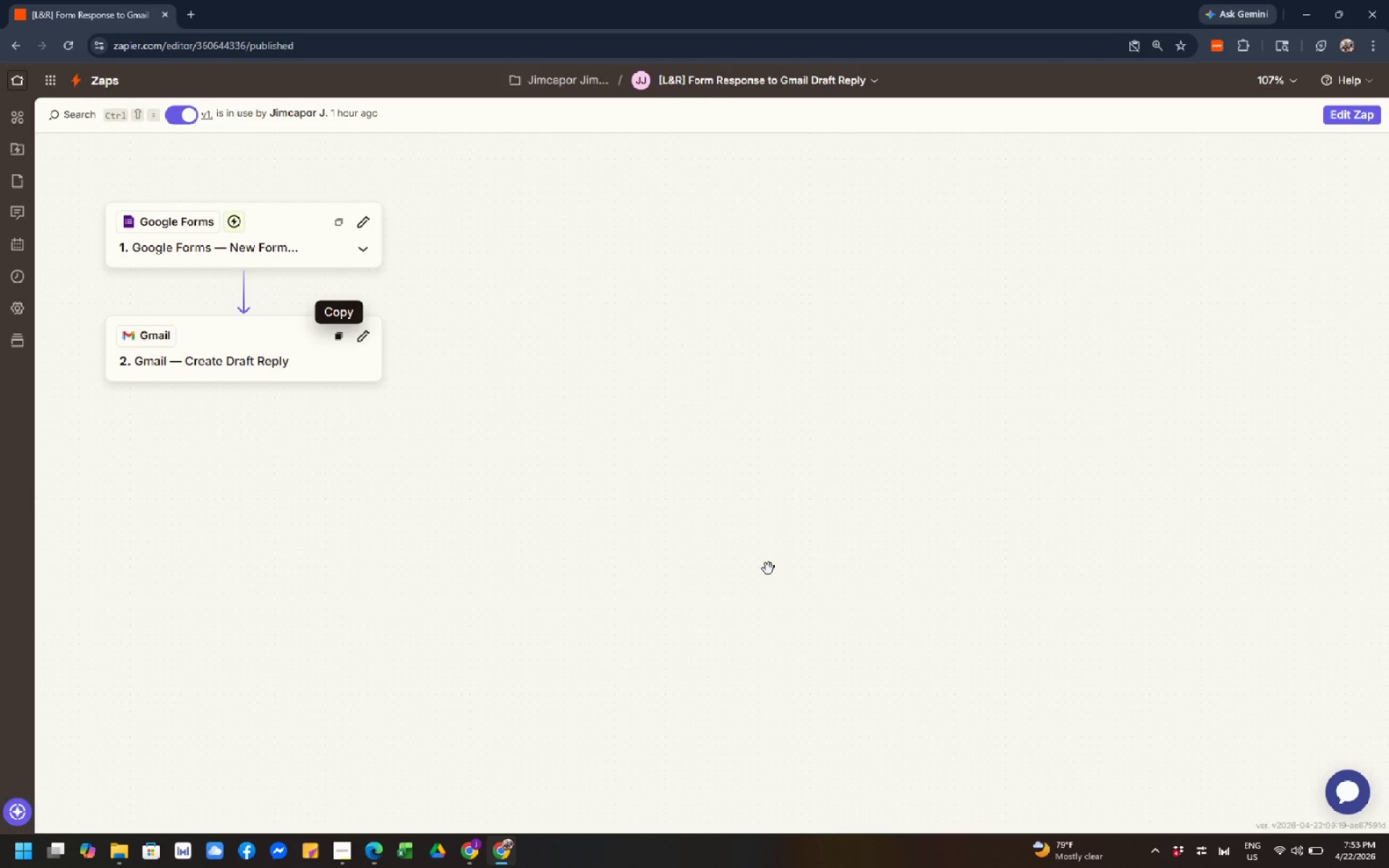 
wait(10.42)
 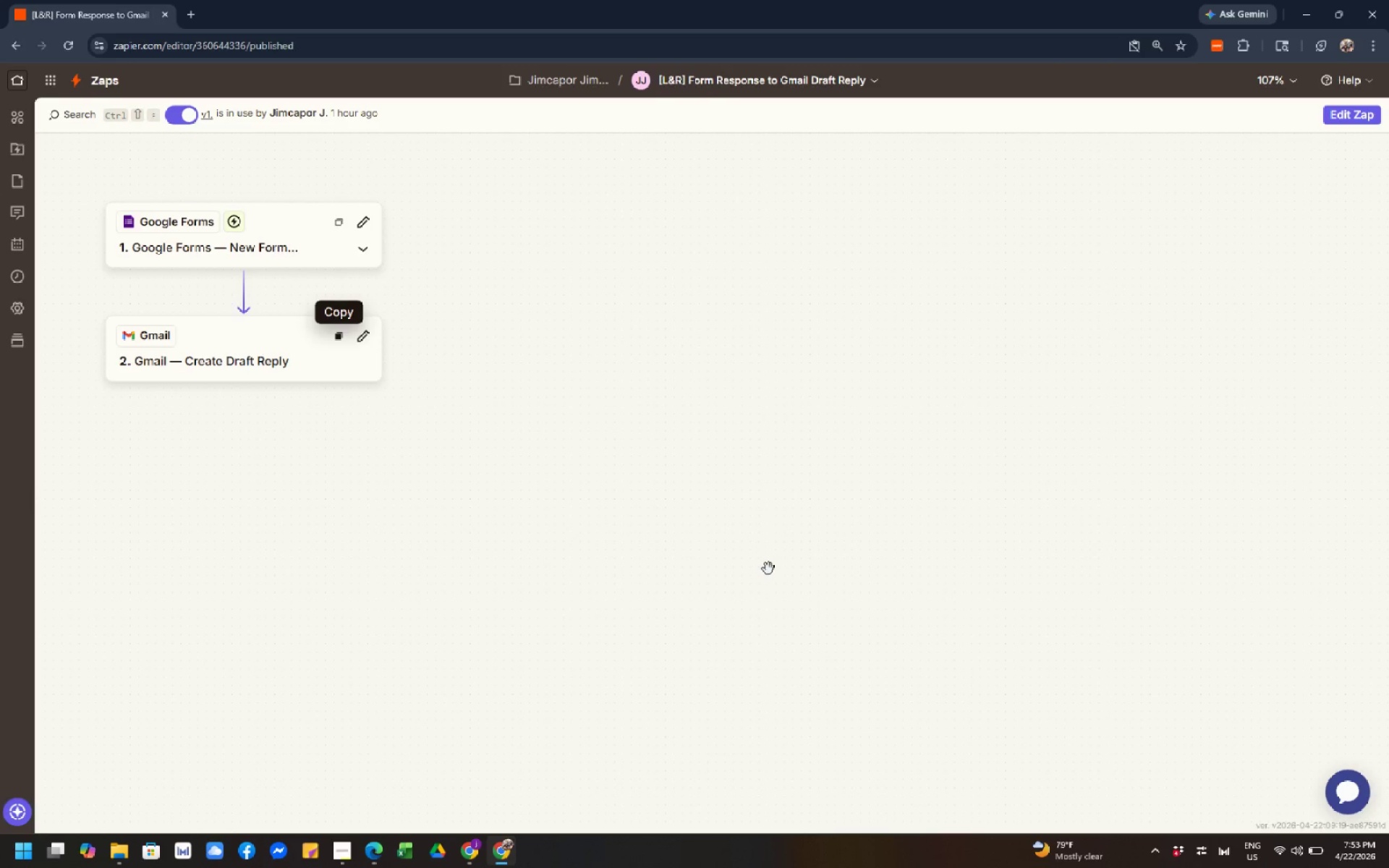 
scroll: coordinate [771, 570], scroll_direction: up, amount: 3.0
 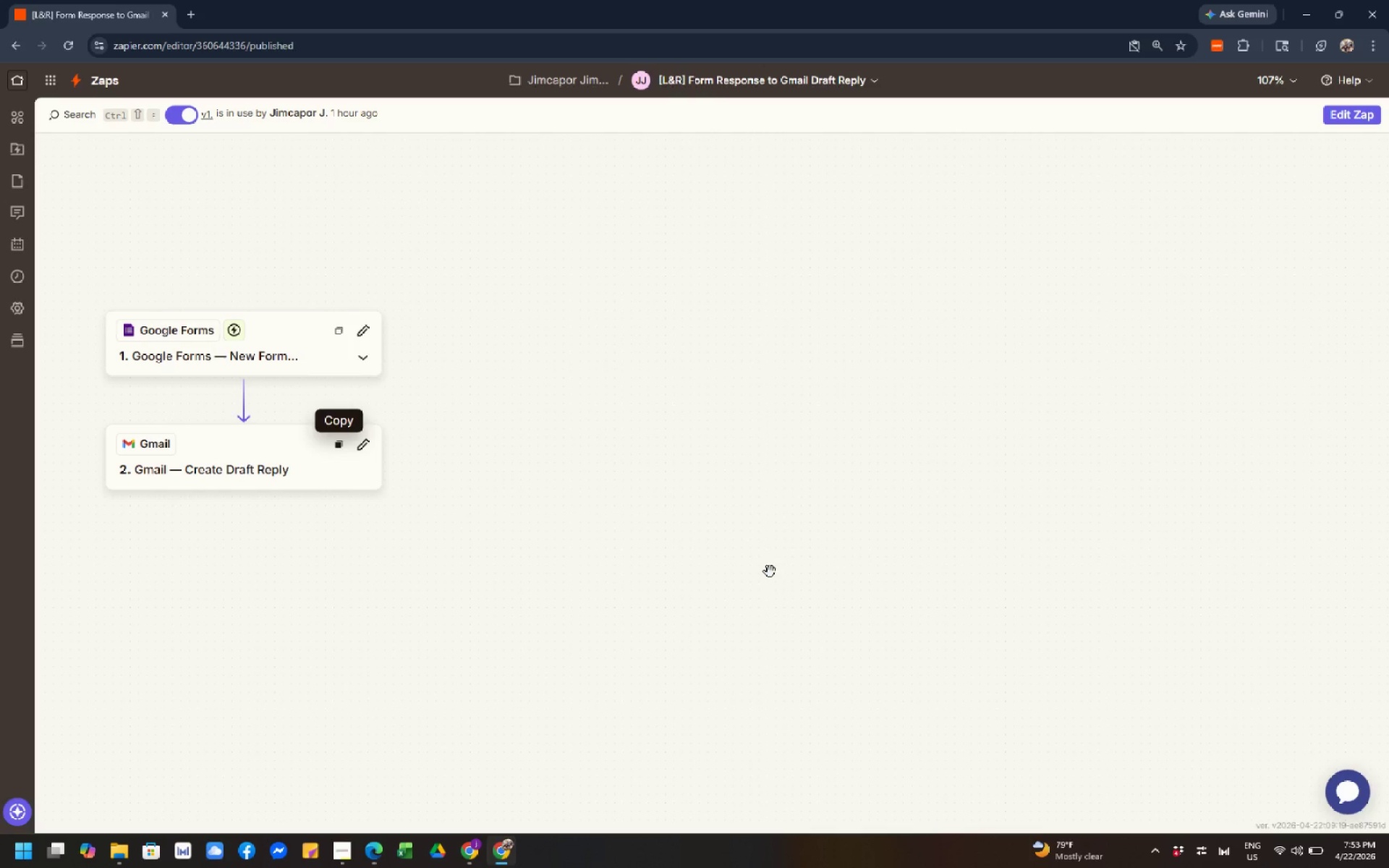 
scroll: coordinate [770, 570], scroll_direction: none, amount: 0.0
 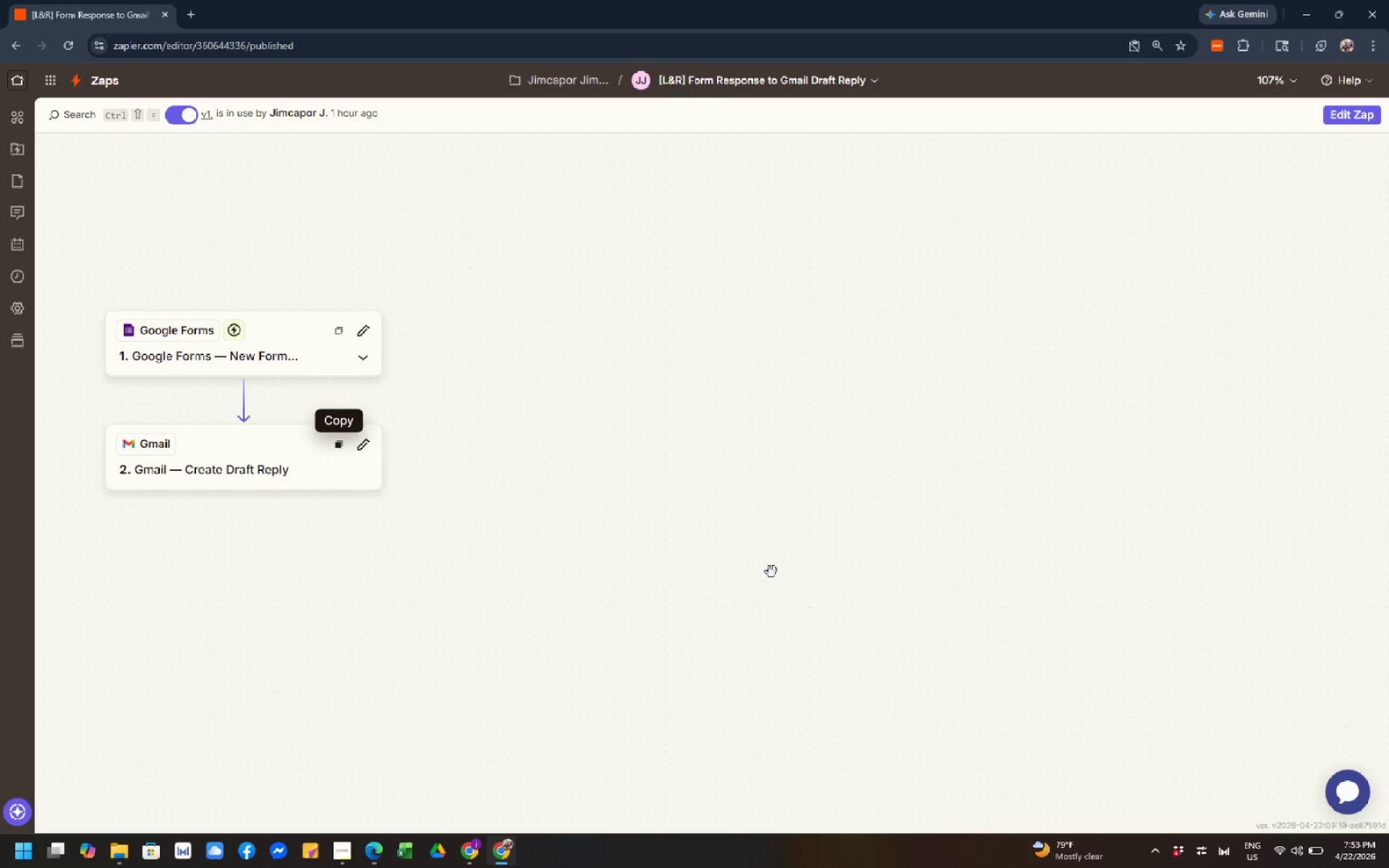 
wait(5.41)
 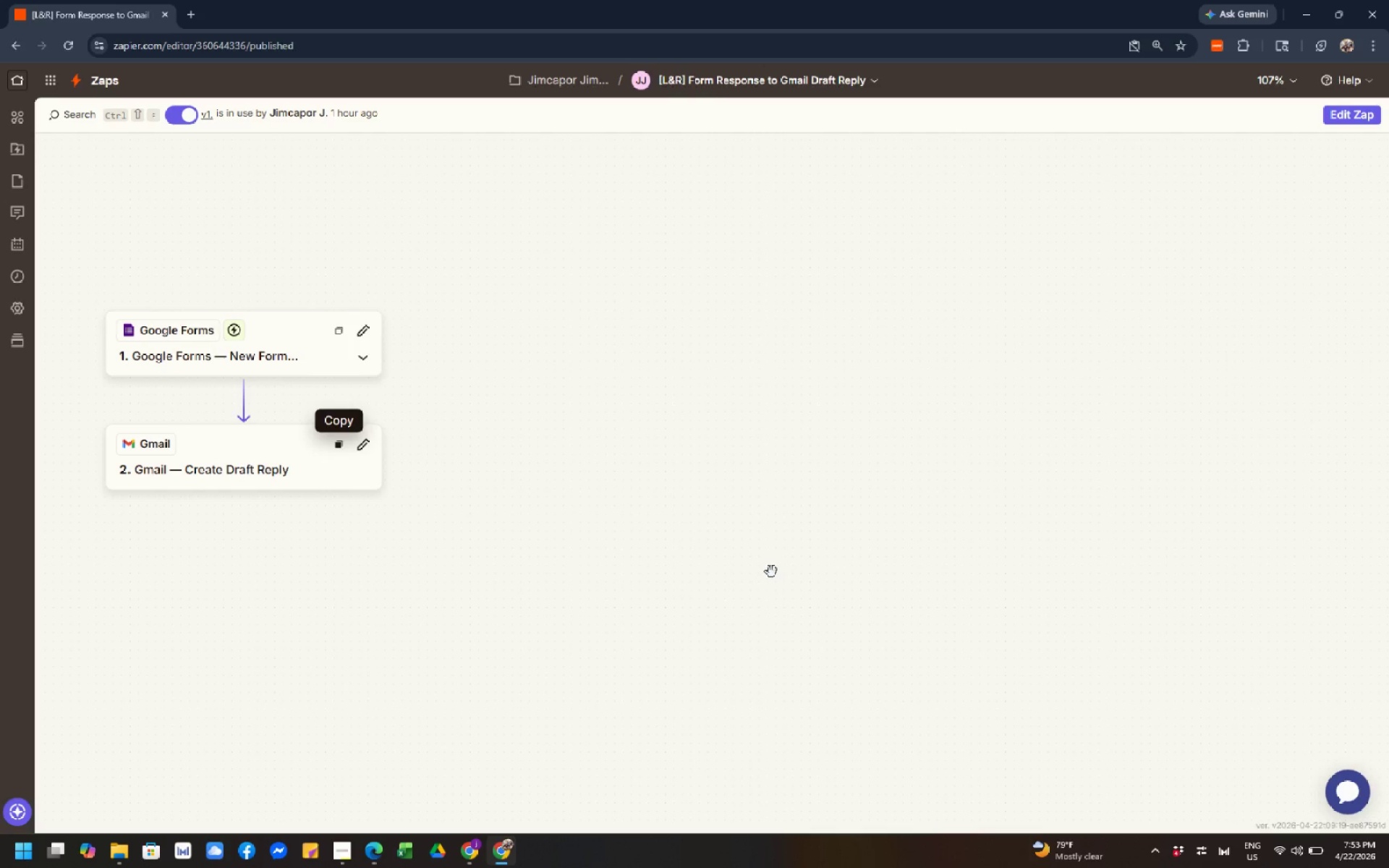 
scroll: coordinate [775, 576], scroll_direction: none, amount: 0.0
 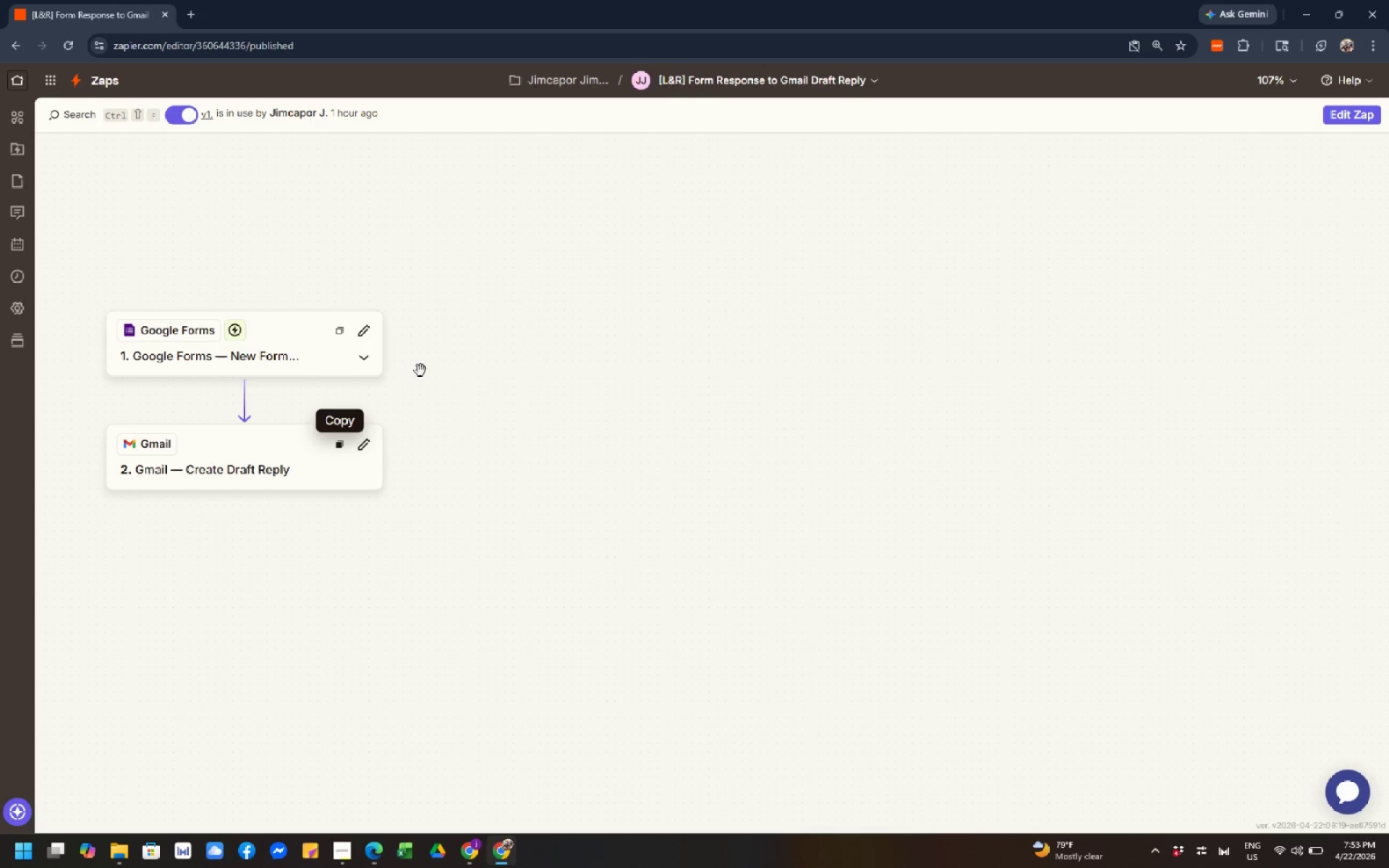 
left_click([530, 277])
 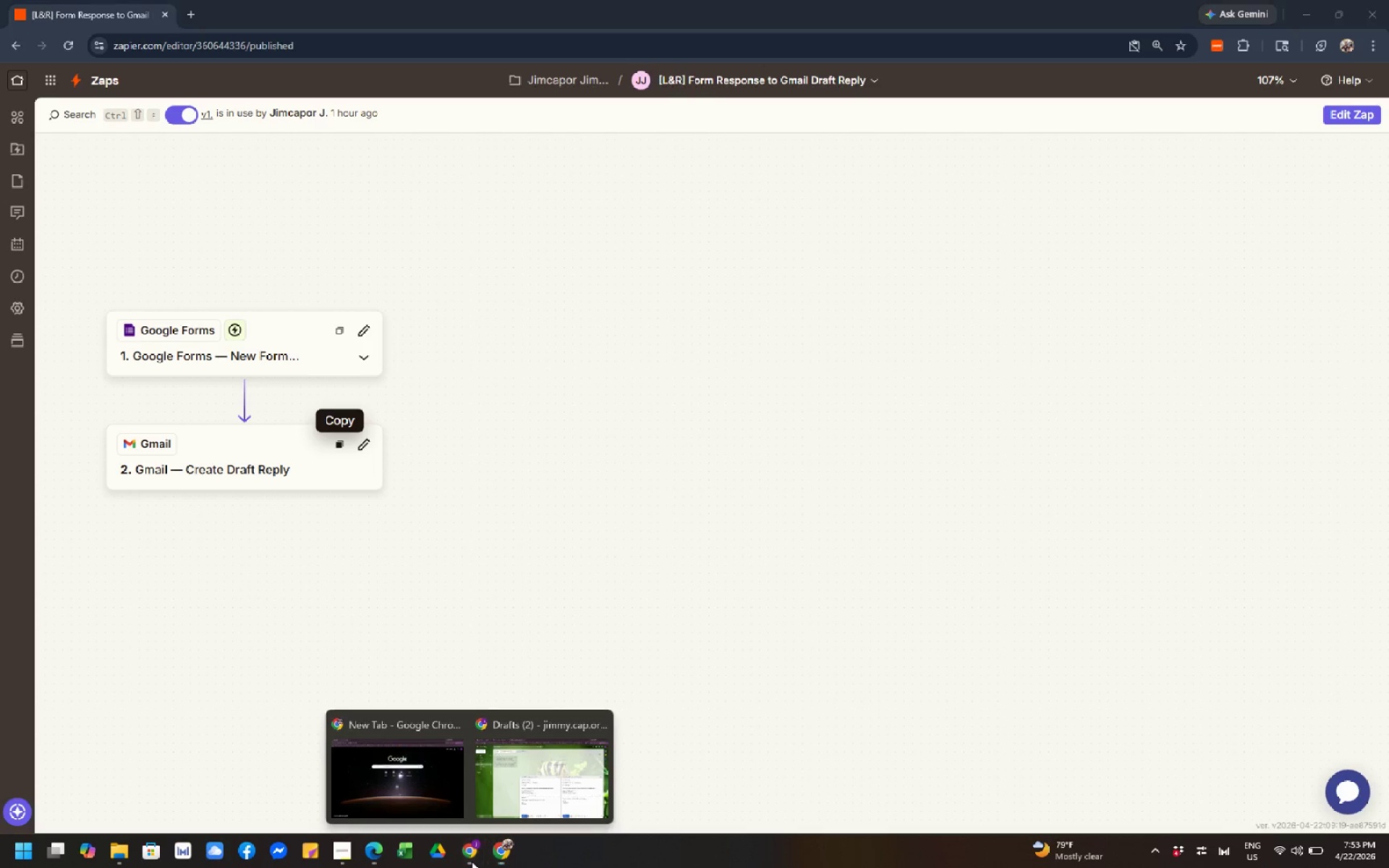 
left_click([511, 801])
 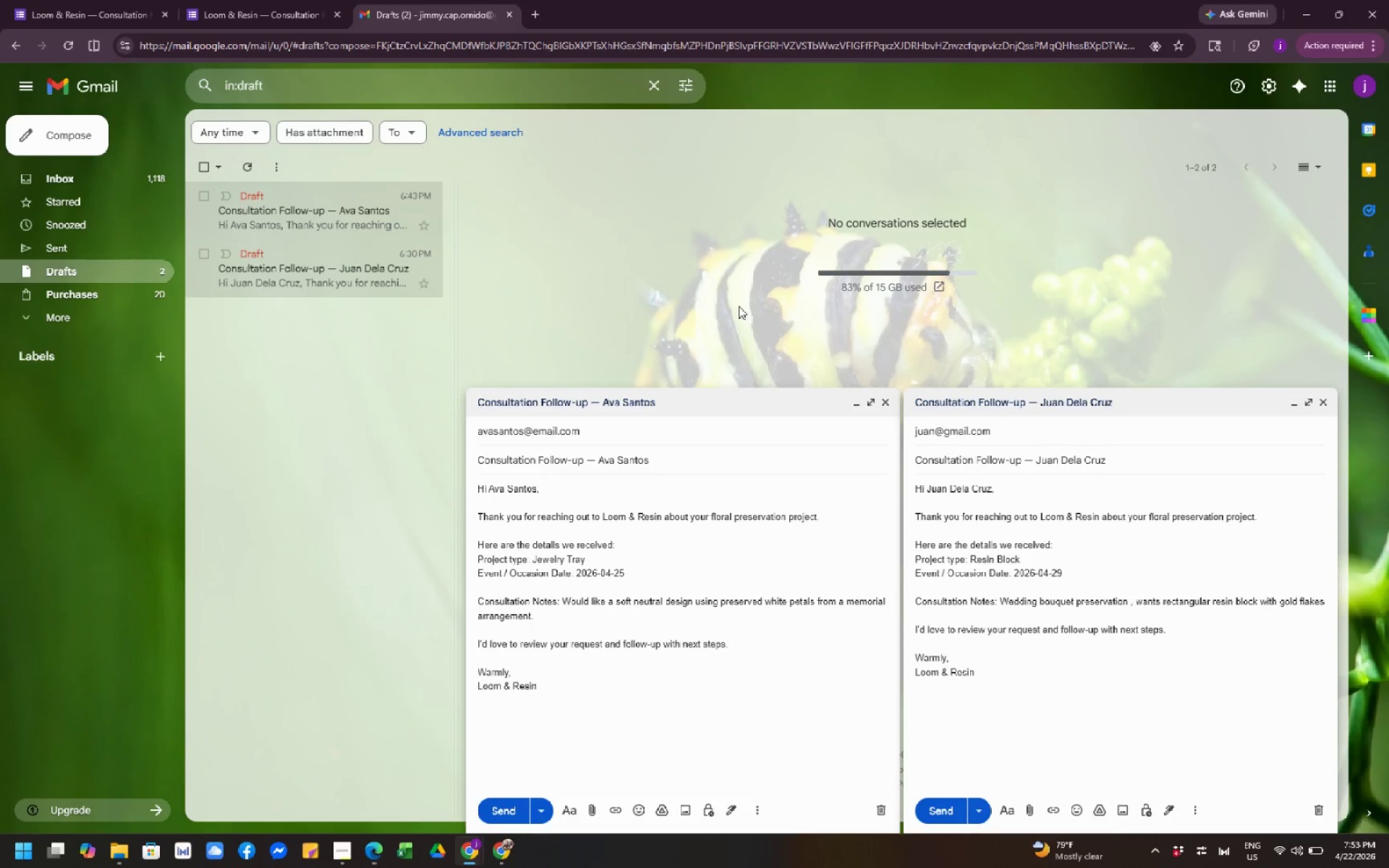 
left_click([739, 306])
 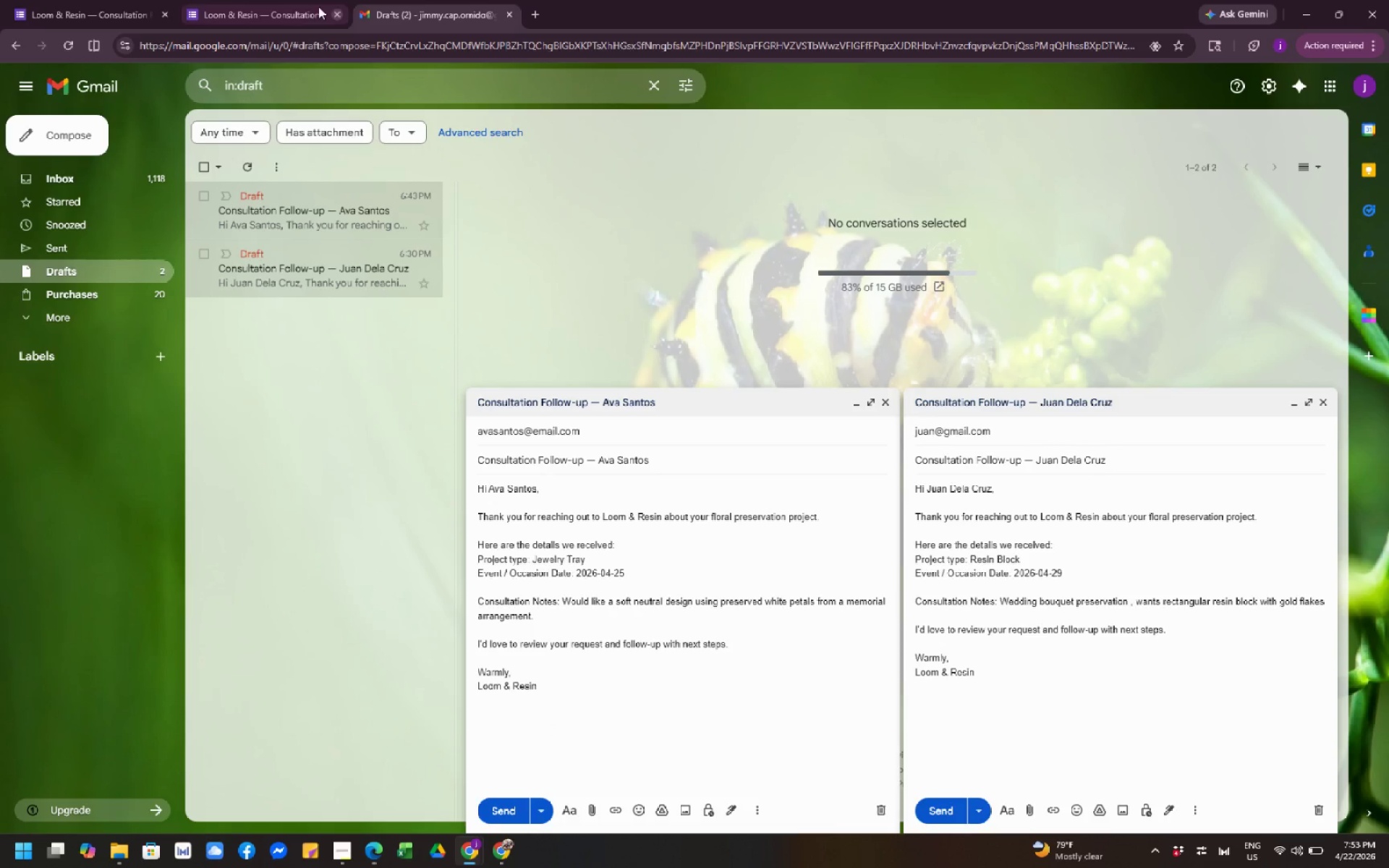 
left_click([263, 7])
 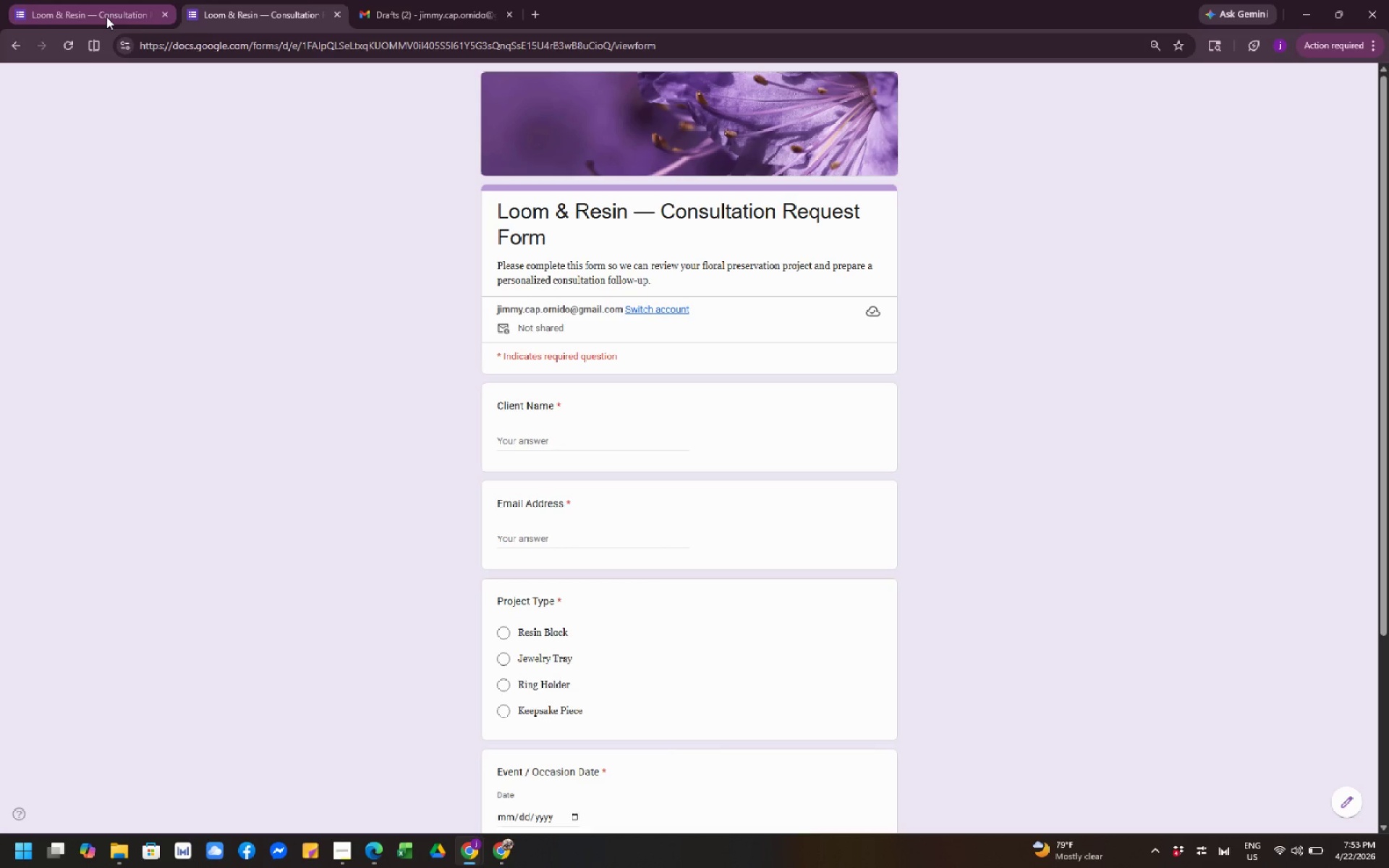 
left_click([105, 17])
 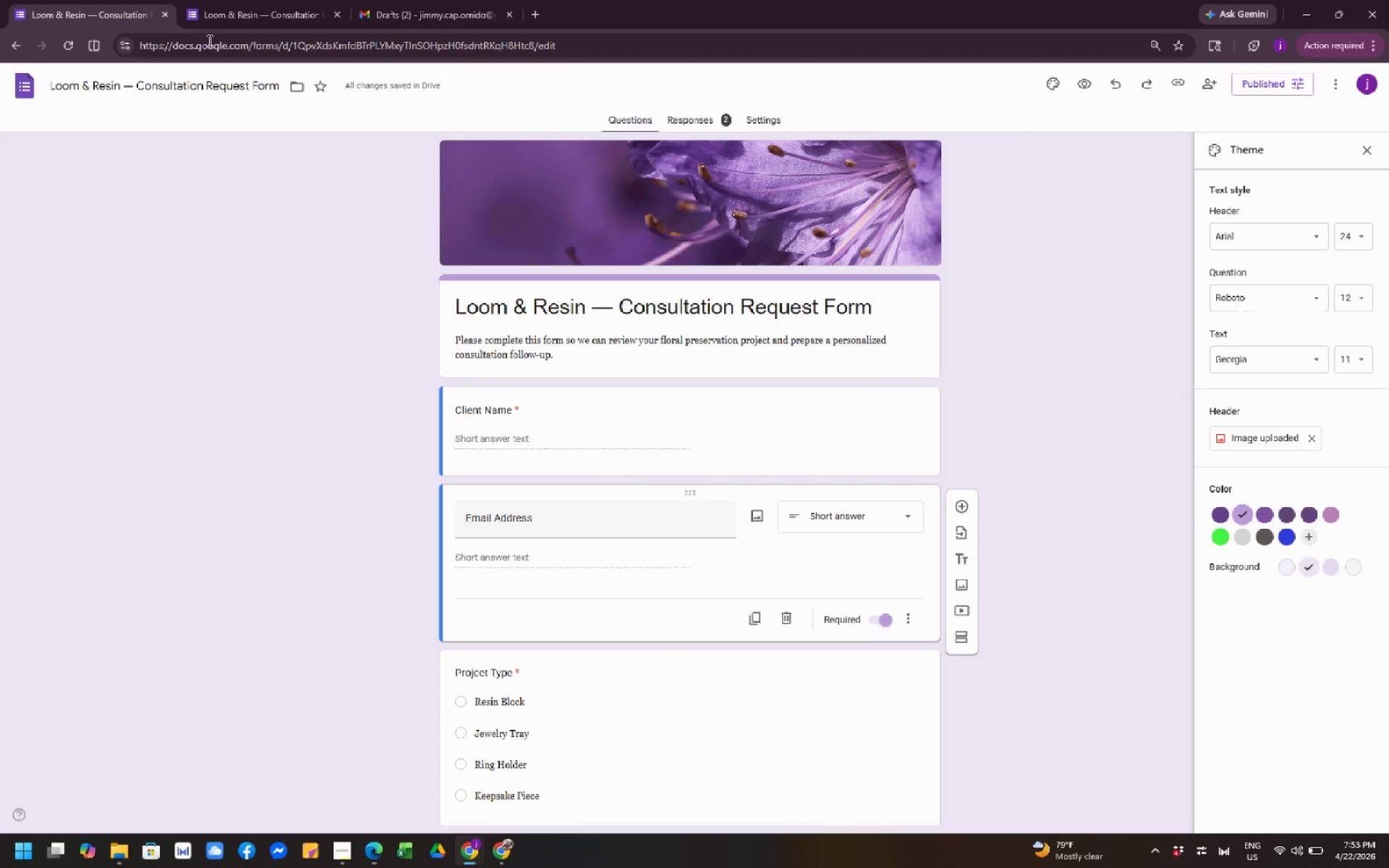 
left_click([230, 10])
 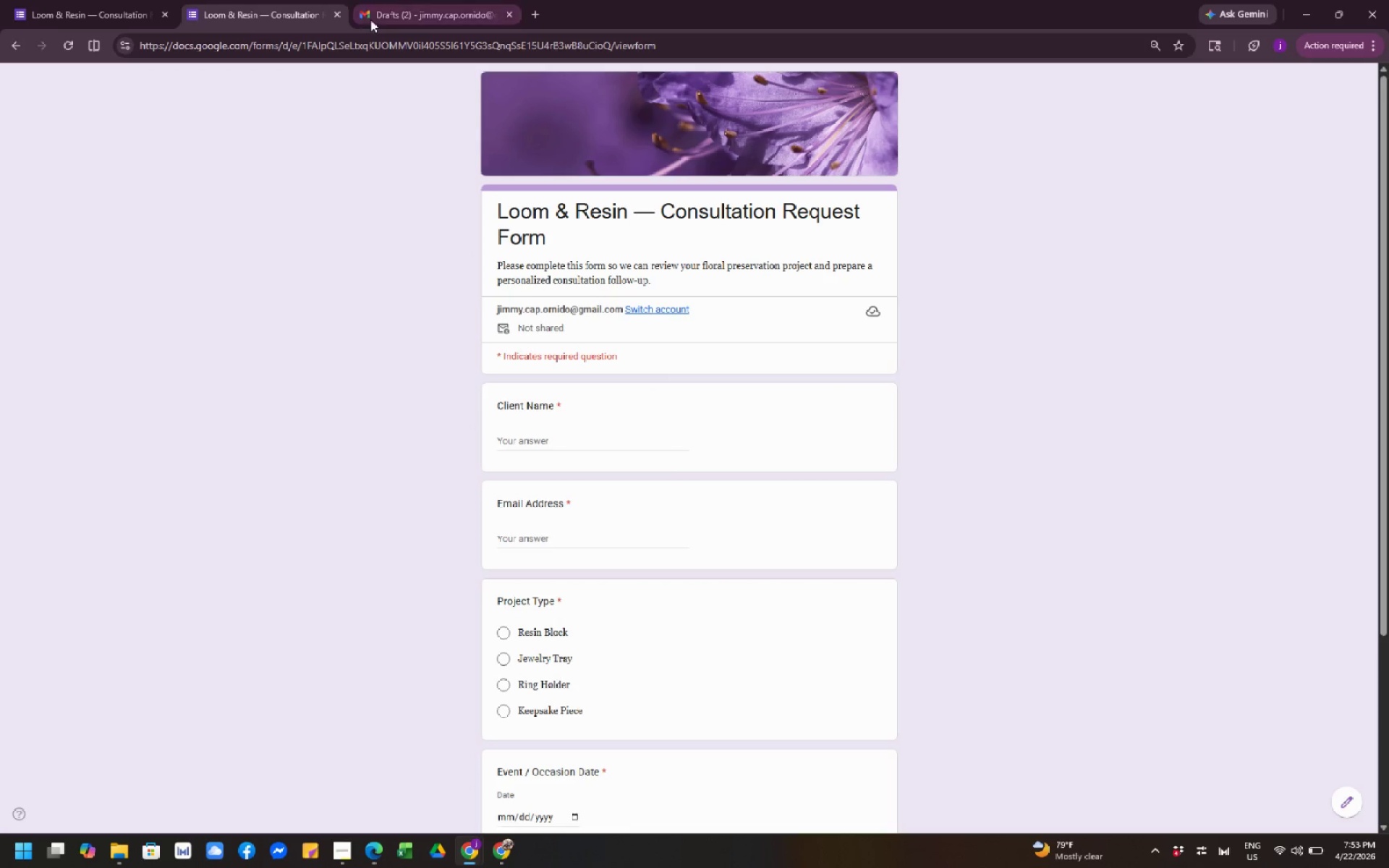 
left_click([386, 15])
 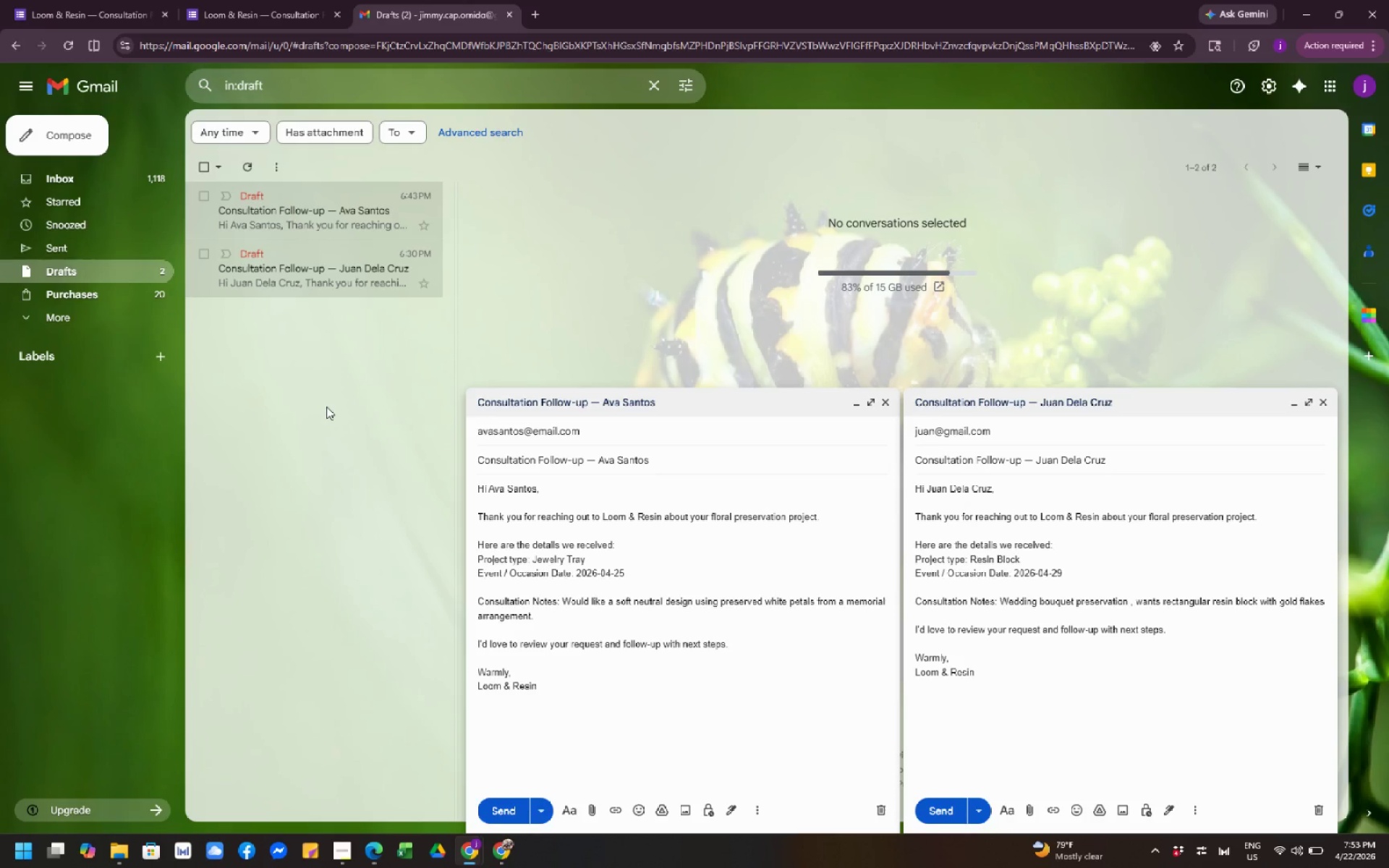 
wait(8.78)
 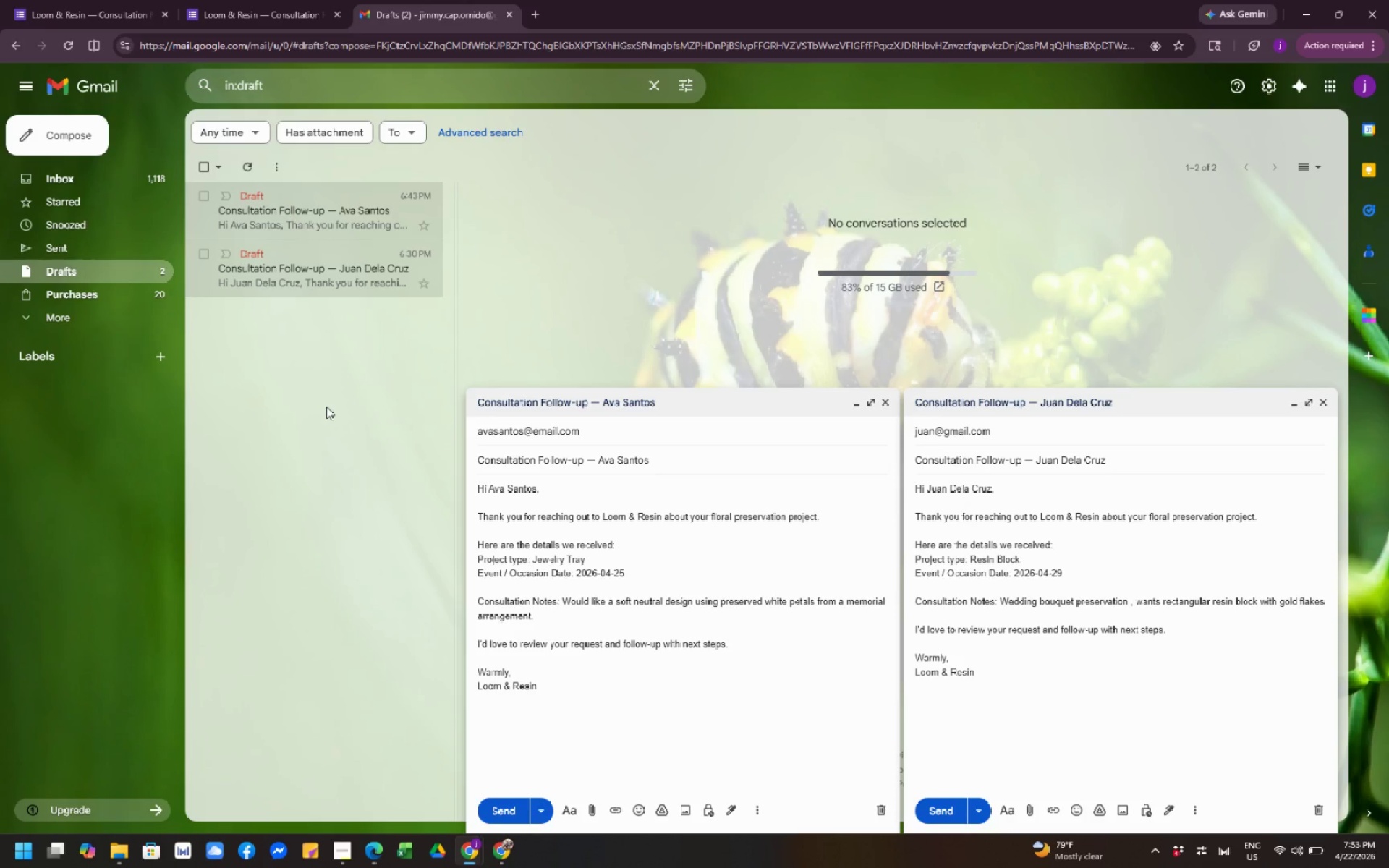 
scroll: coordinate [647, 261], scroll_direction: none, amount: 0.0
 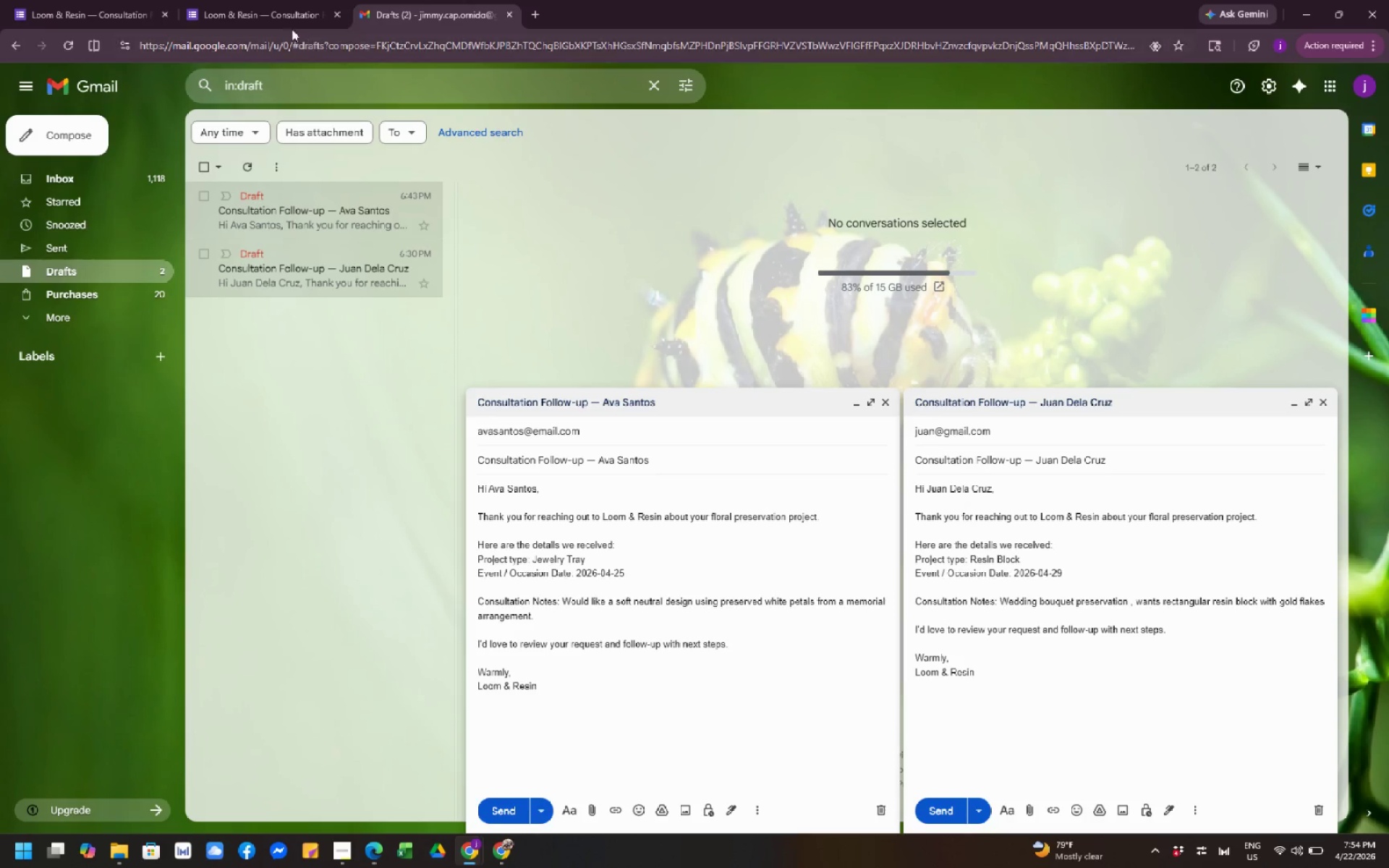 
left_click([284, 20])
 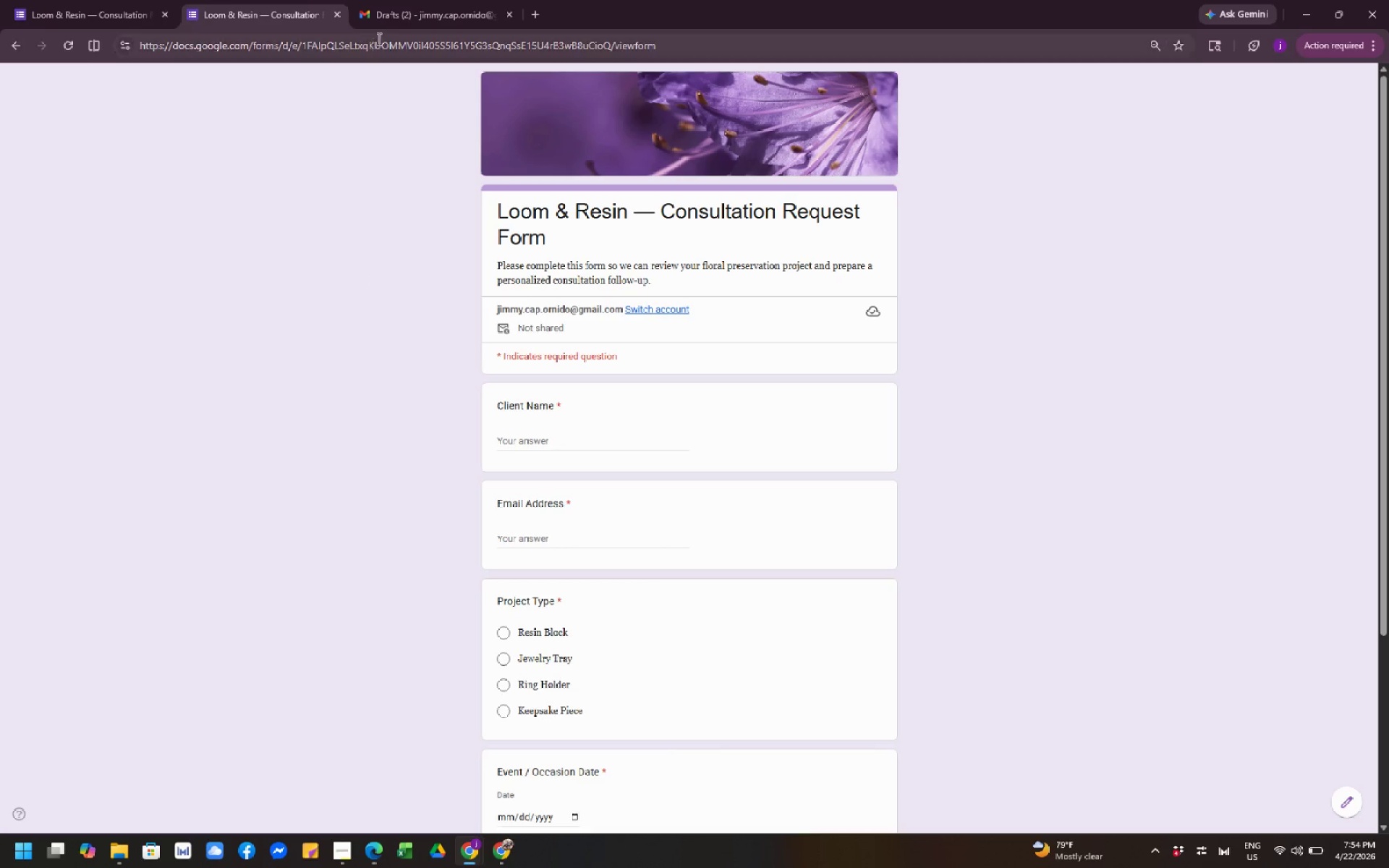 
left_click([387, 25])
 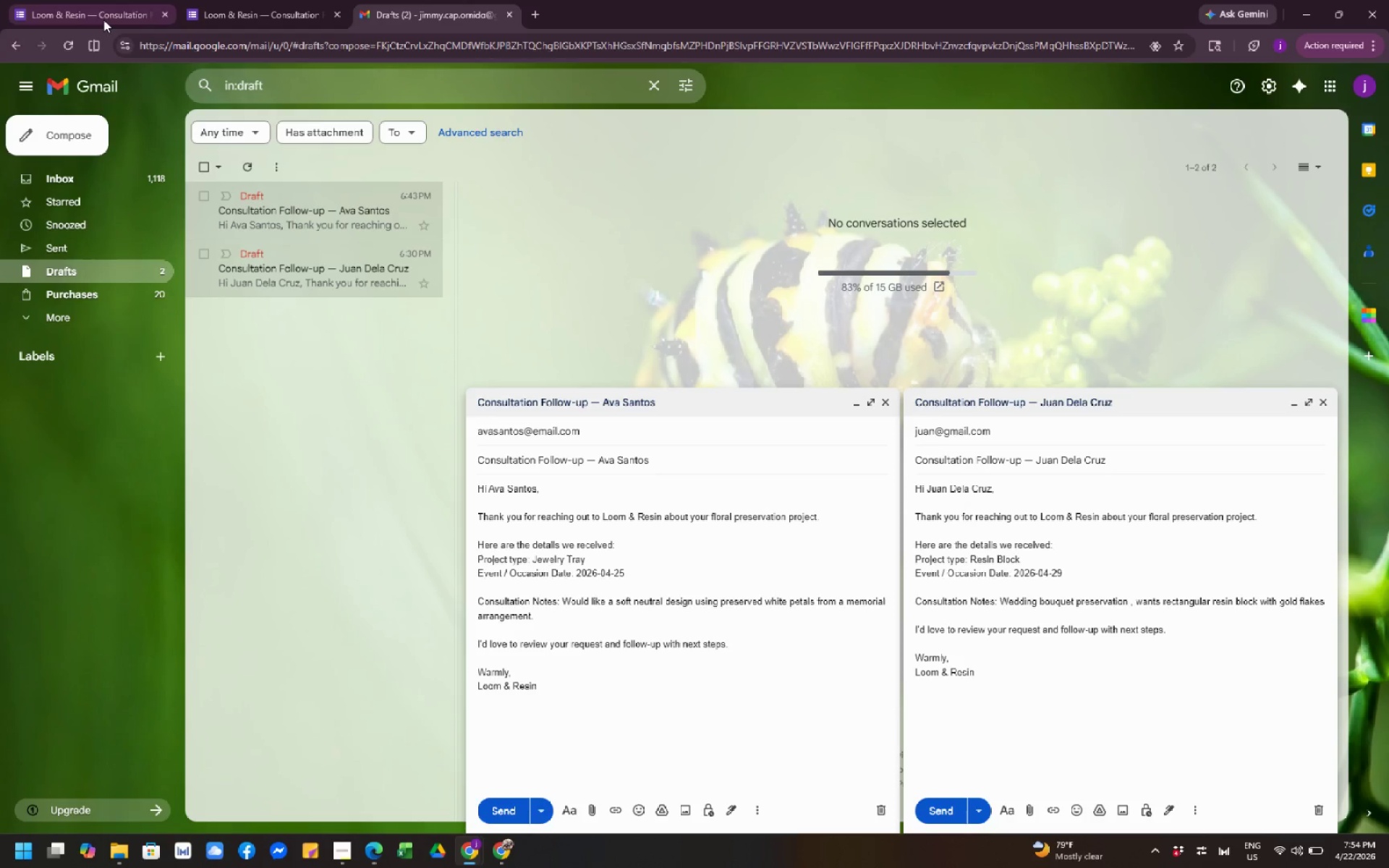 
left_click([88, 11])
 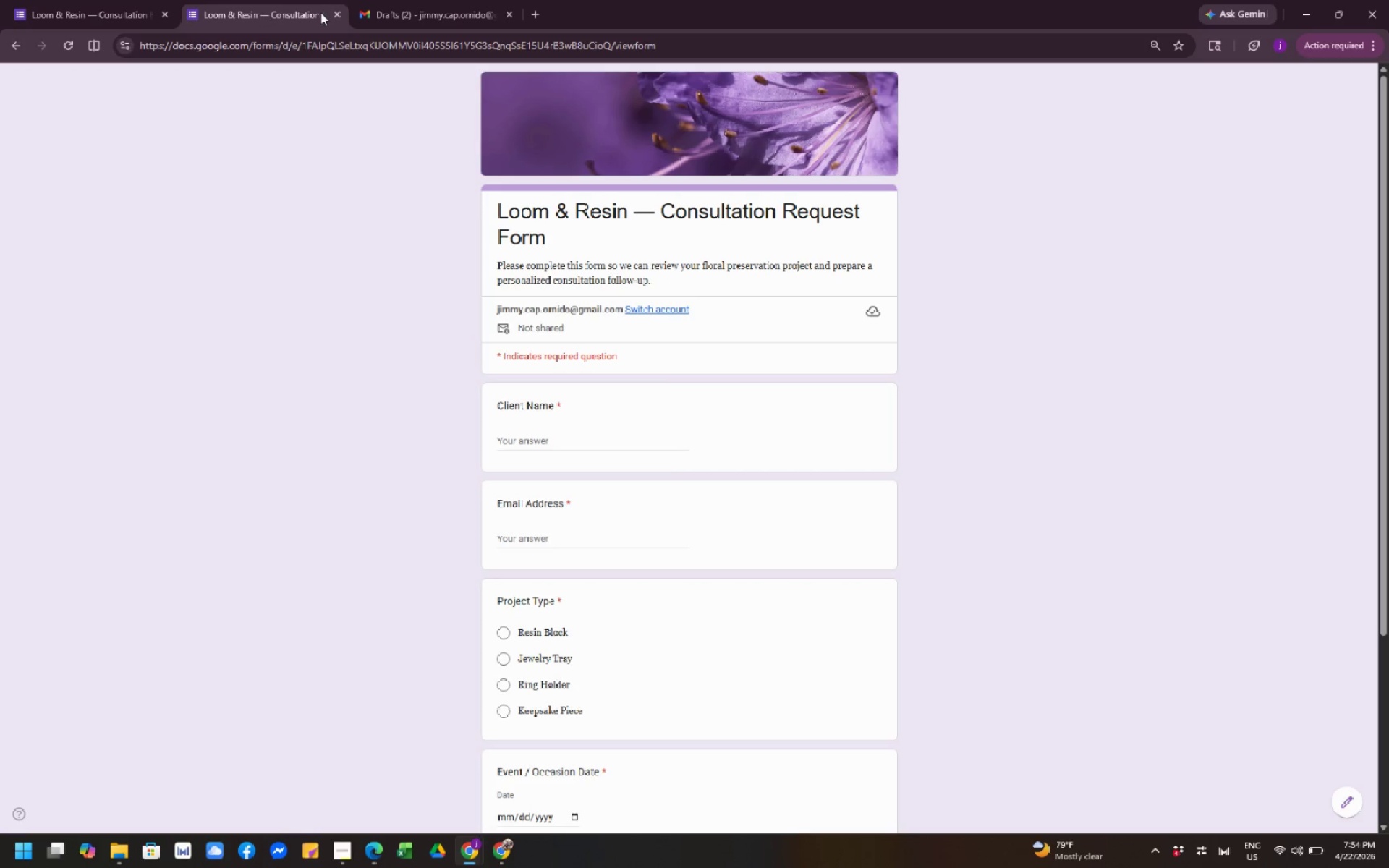 
left_click([417, 20])
 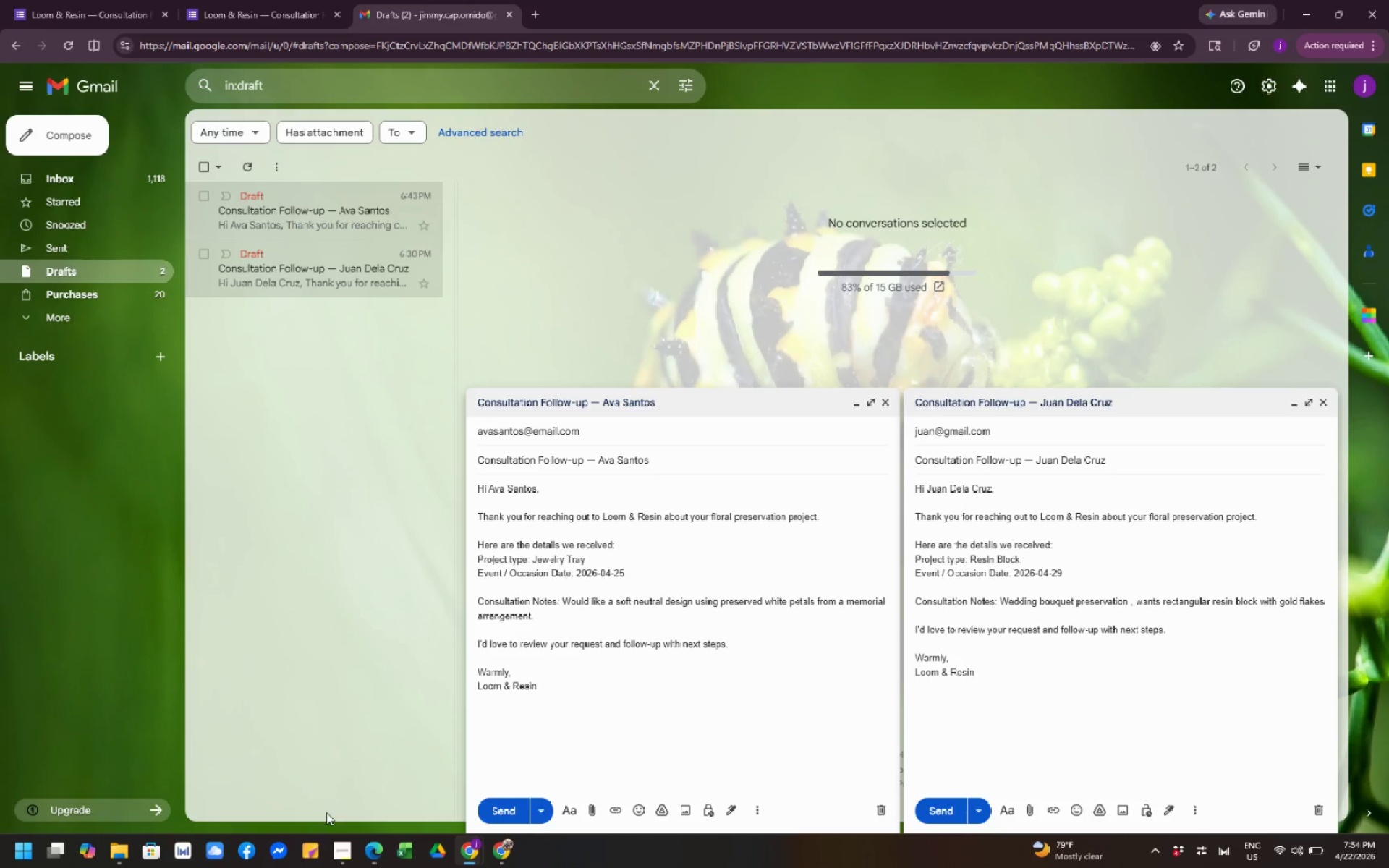 
left_click([338, 854])
 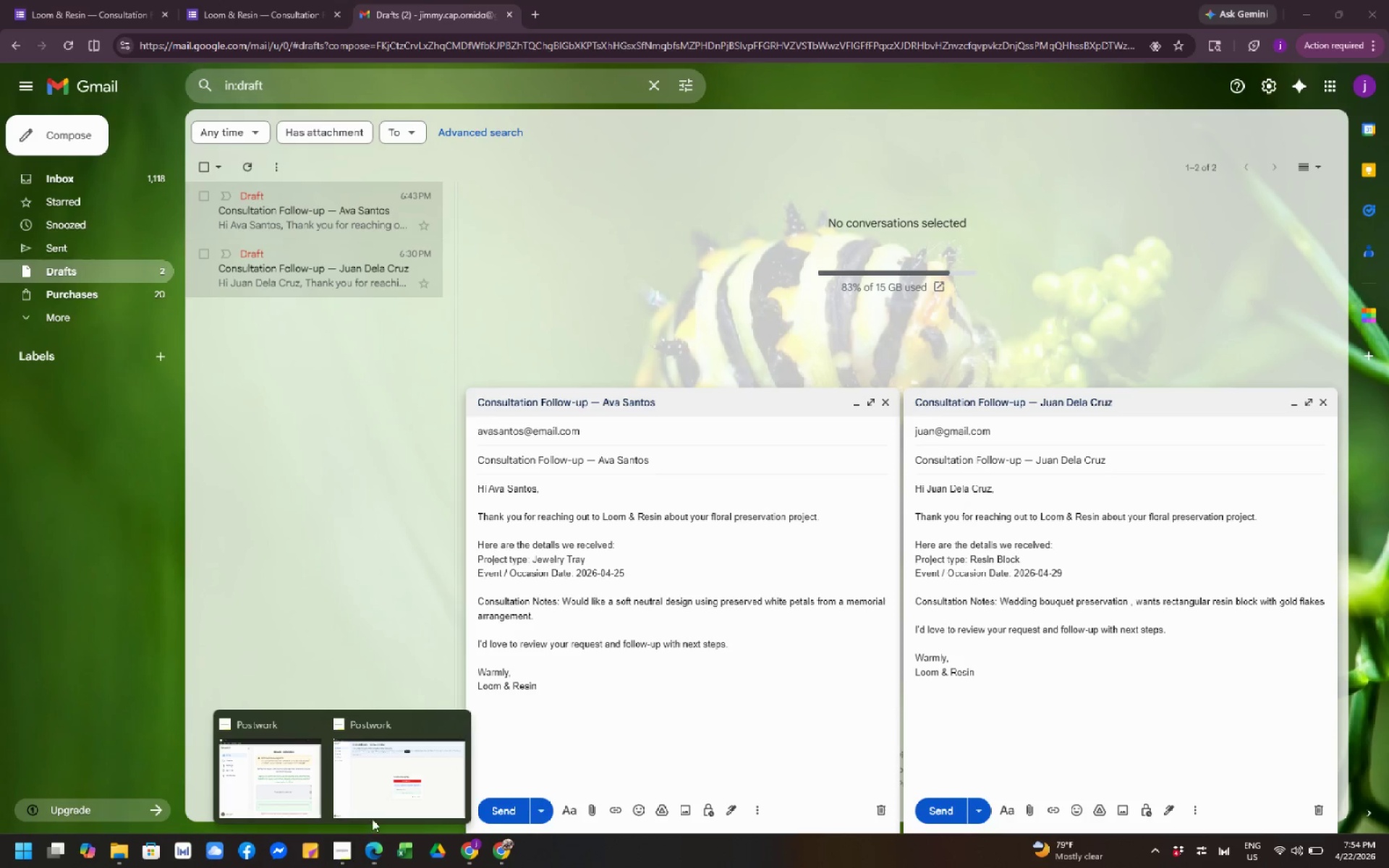 
left_click([388, 796])